 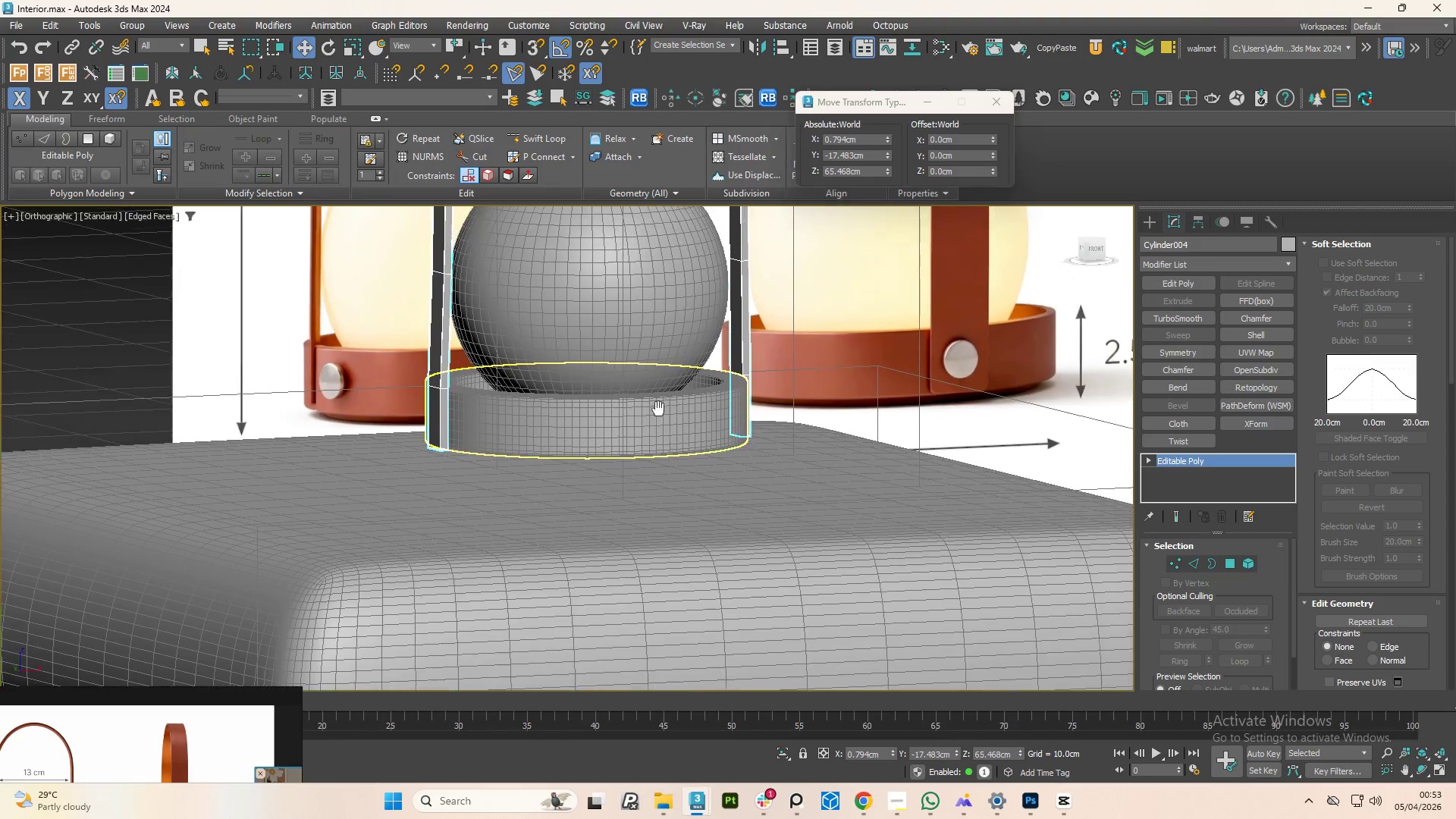 
left_click([870, 794])
 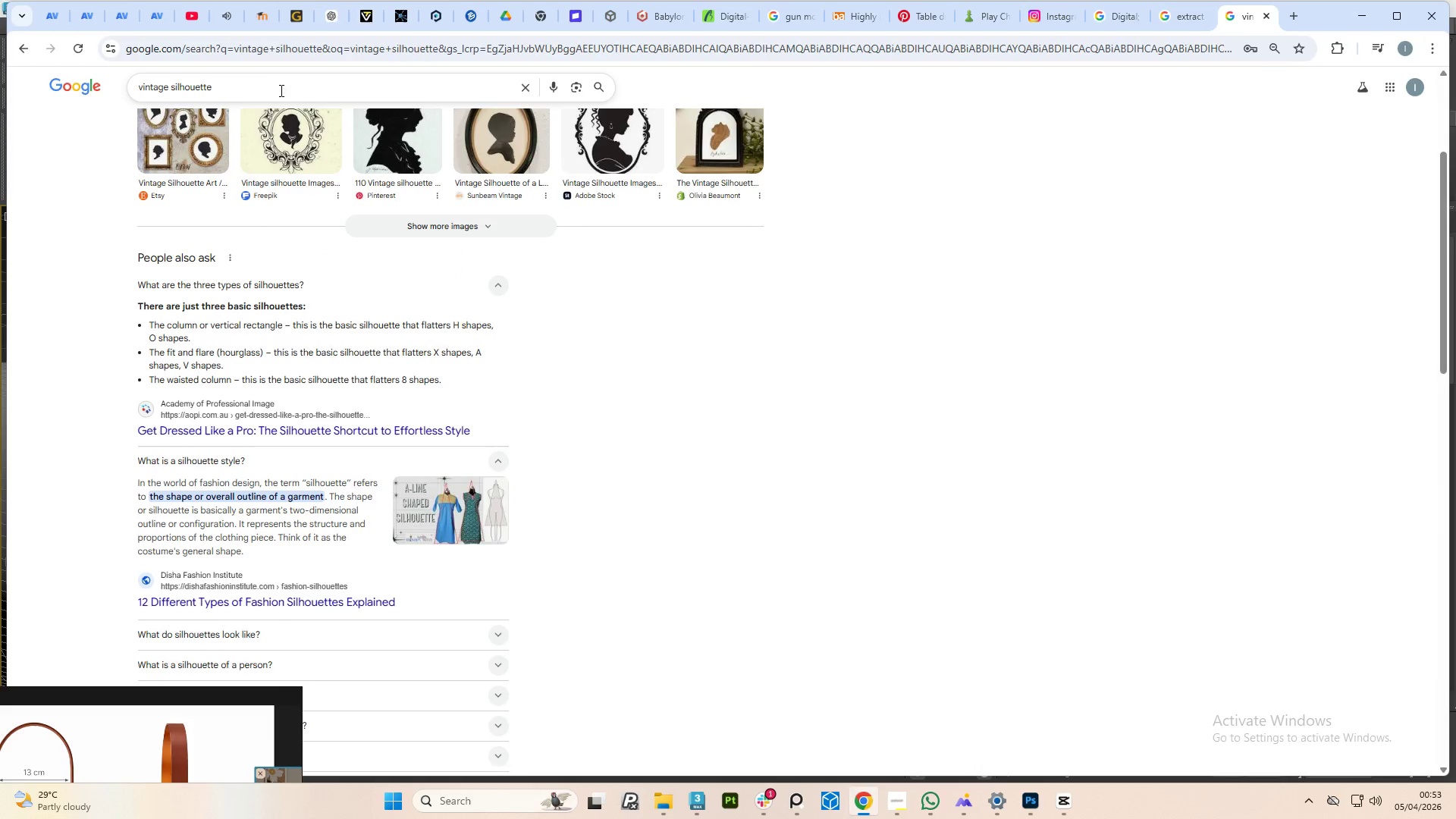 
left_click_drag(start_coordinate=[262, 88], to_coordinate=[111, 85])
 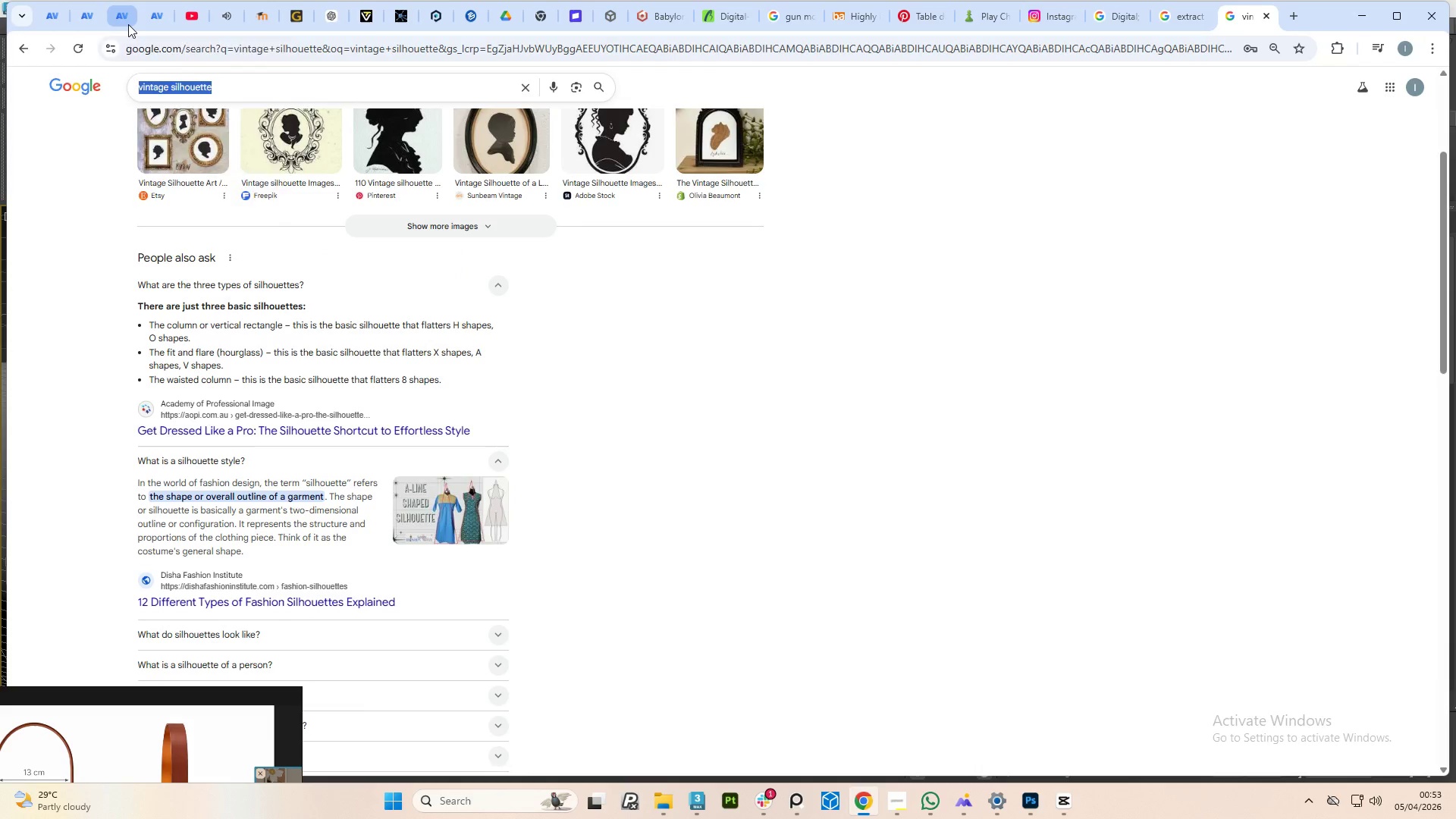 
key(Control+V)
 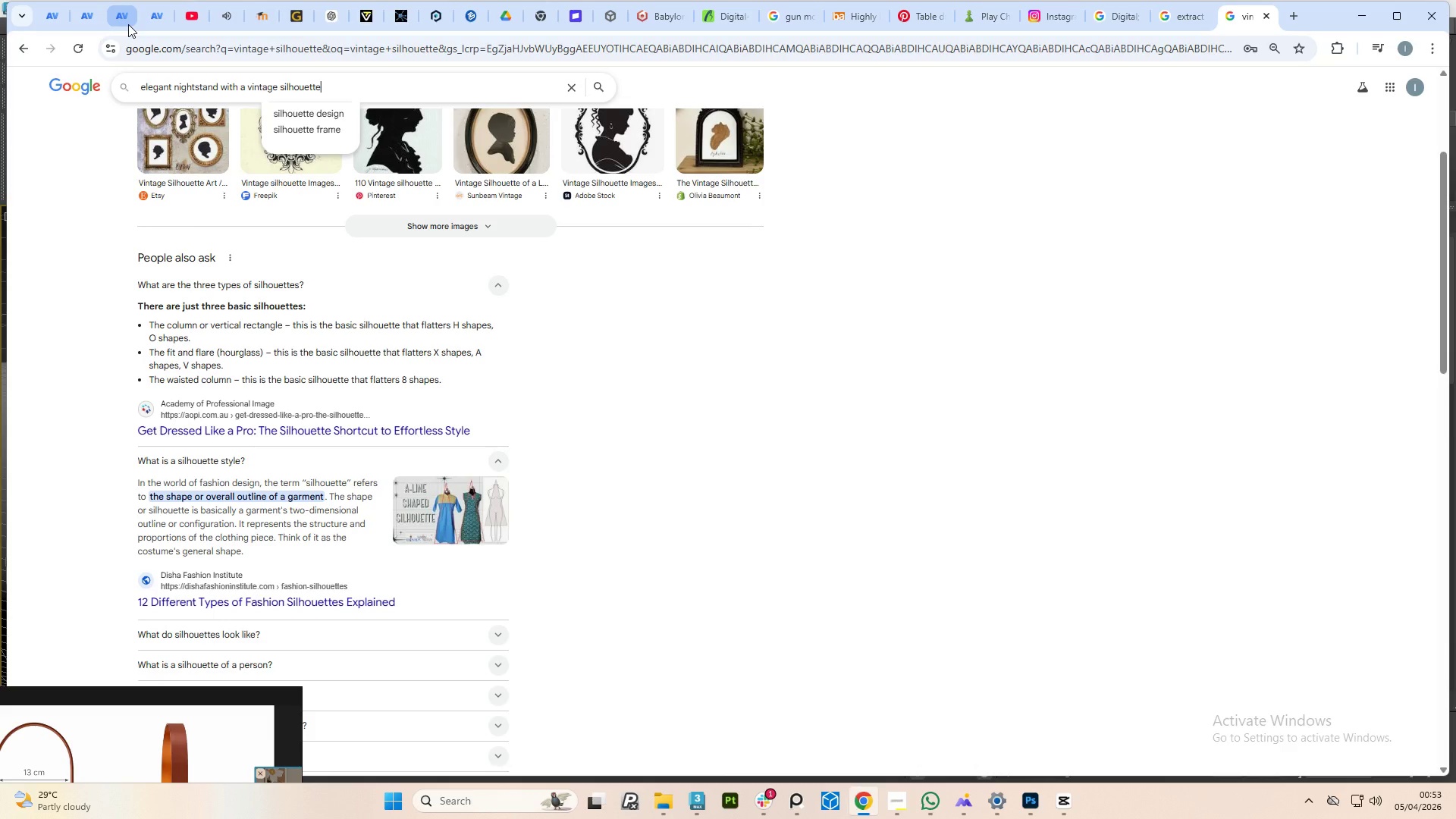 
key(Enter)
 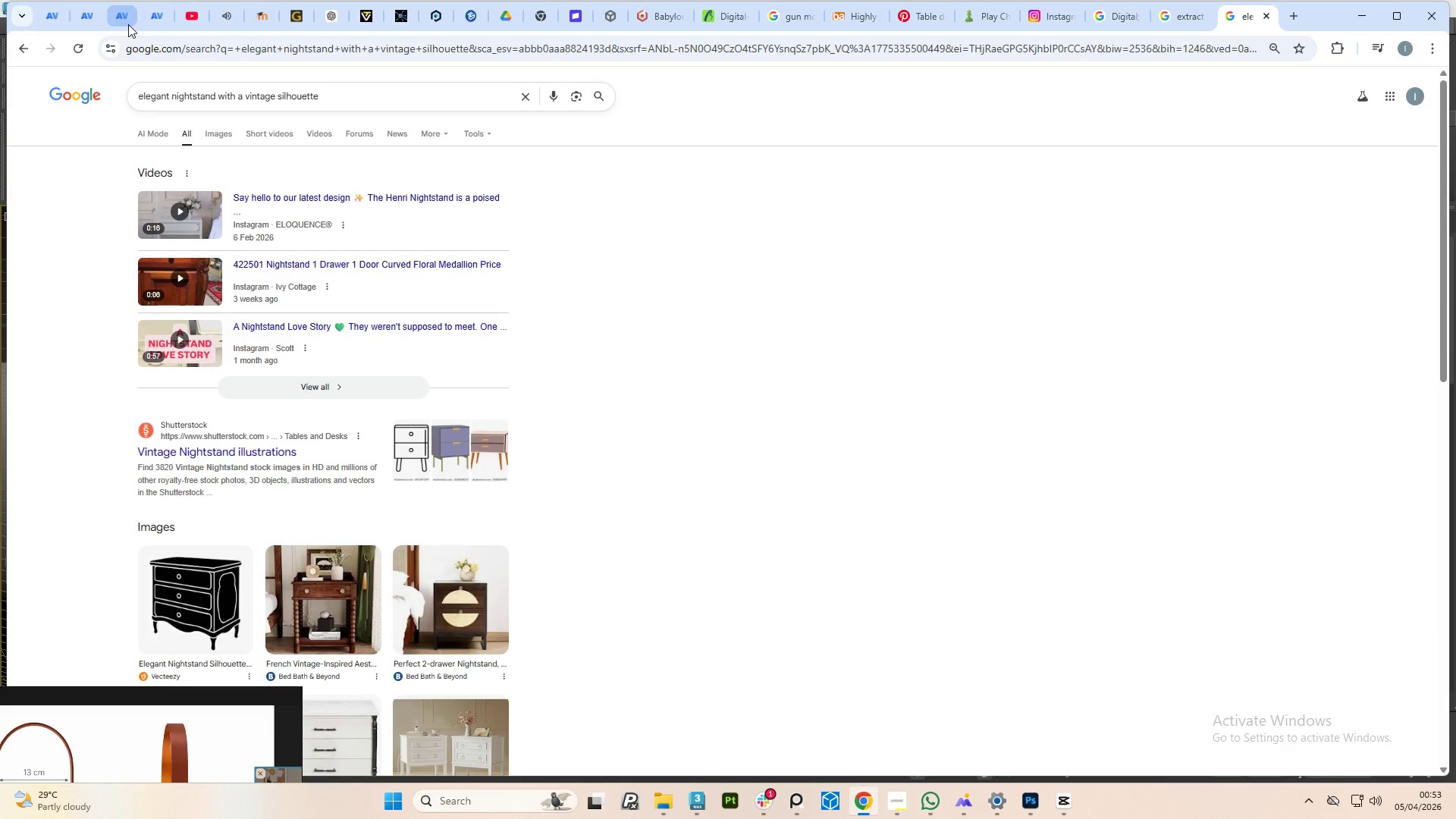 
wait(8.33)
 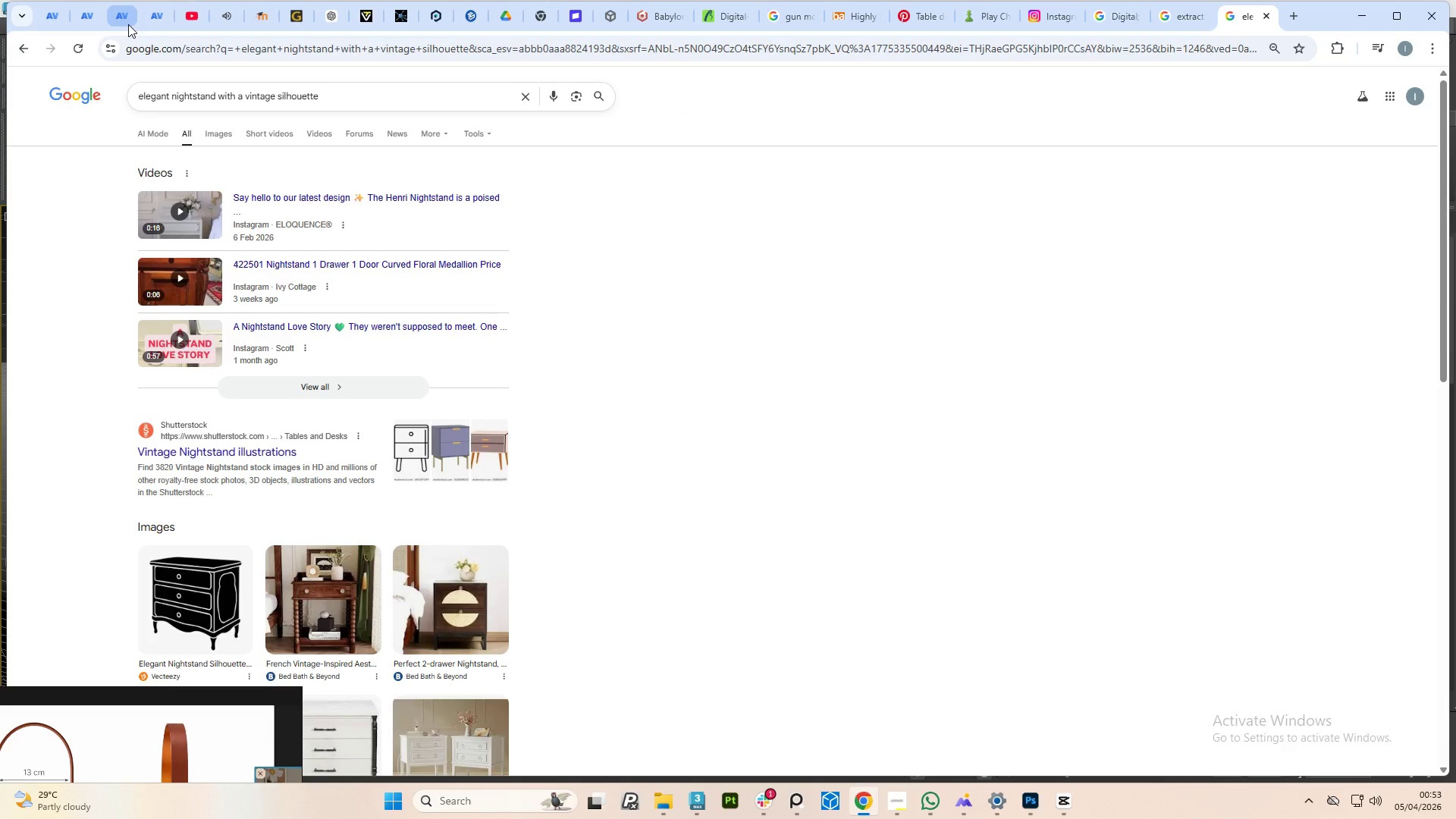 
scroll: coordinate [198, 220], scroll_direction: up, amount: 2.0
 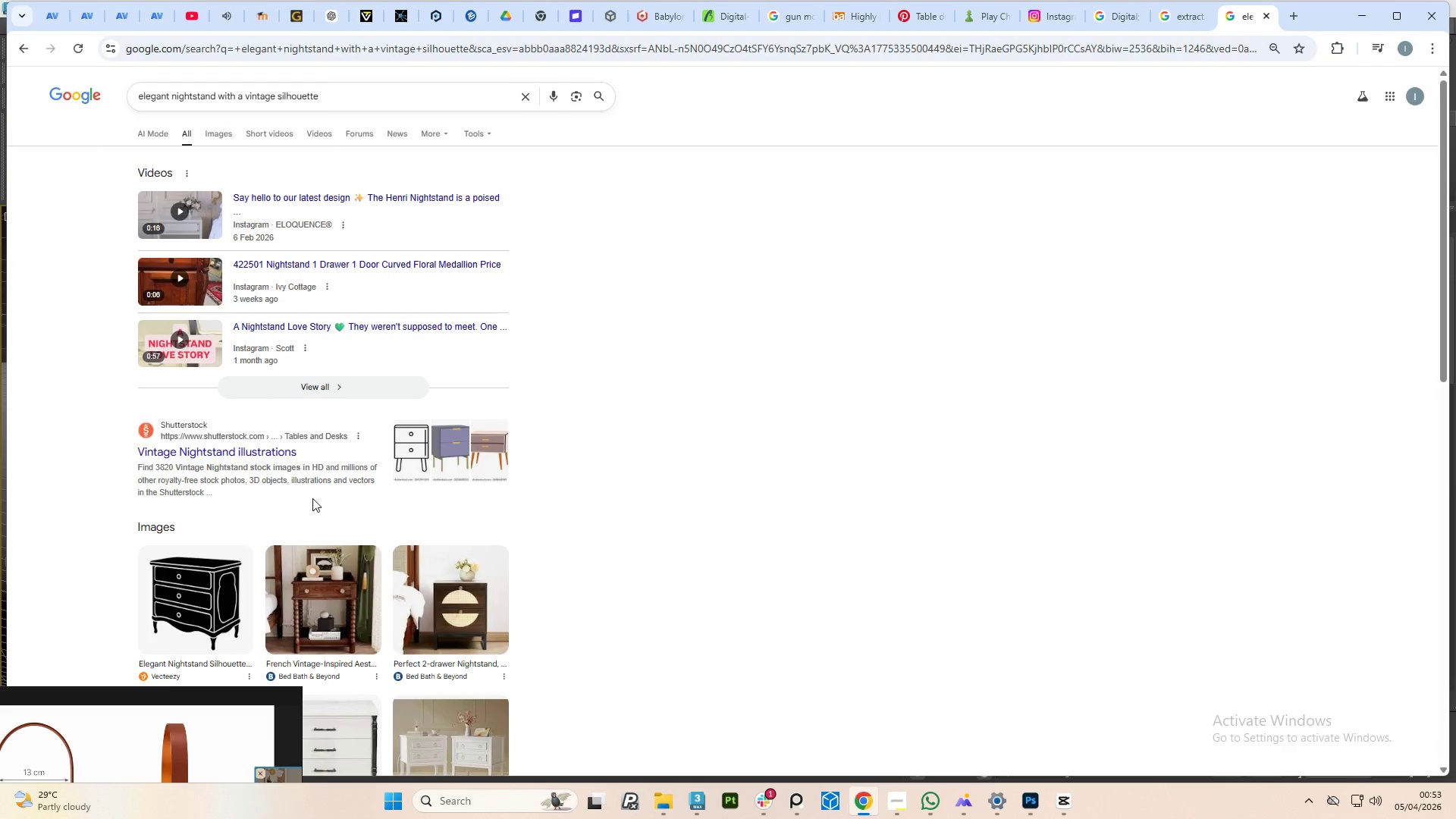 
scroll: coordinate [343, 607], scroll_direction: down, amount: 3.0
 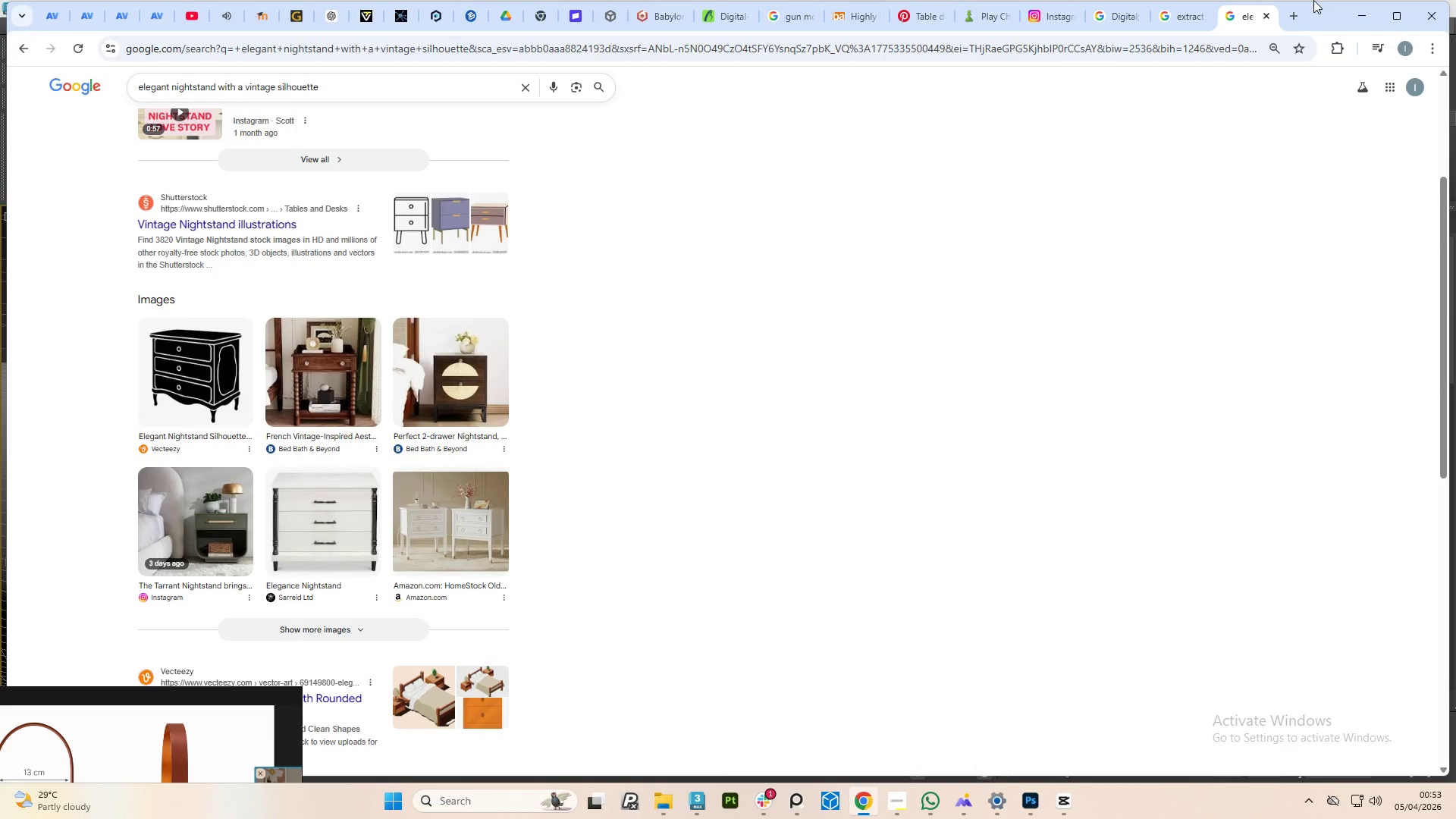 
wait(14.05)
 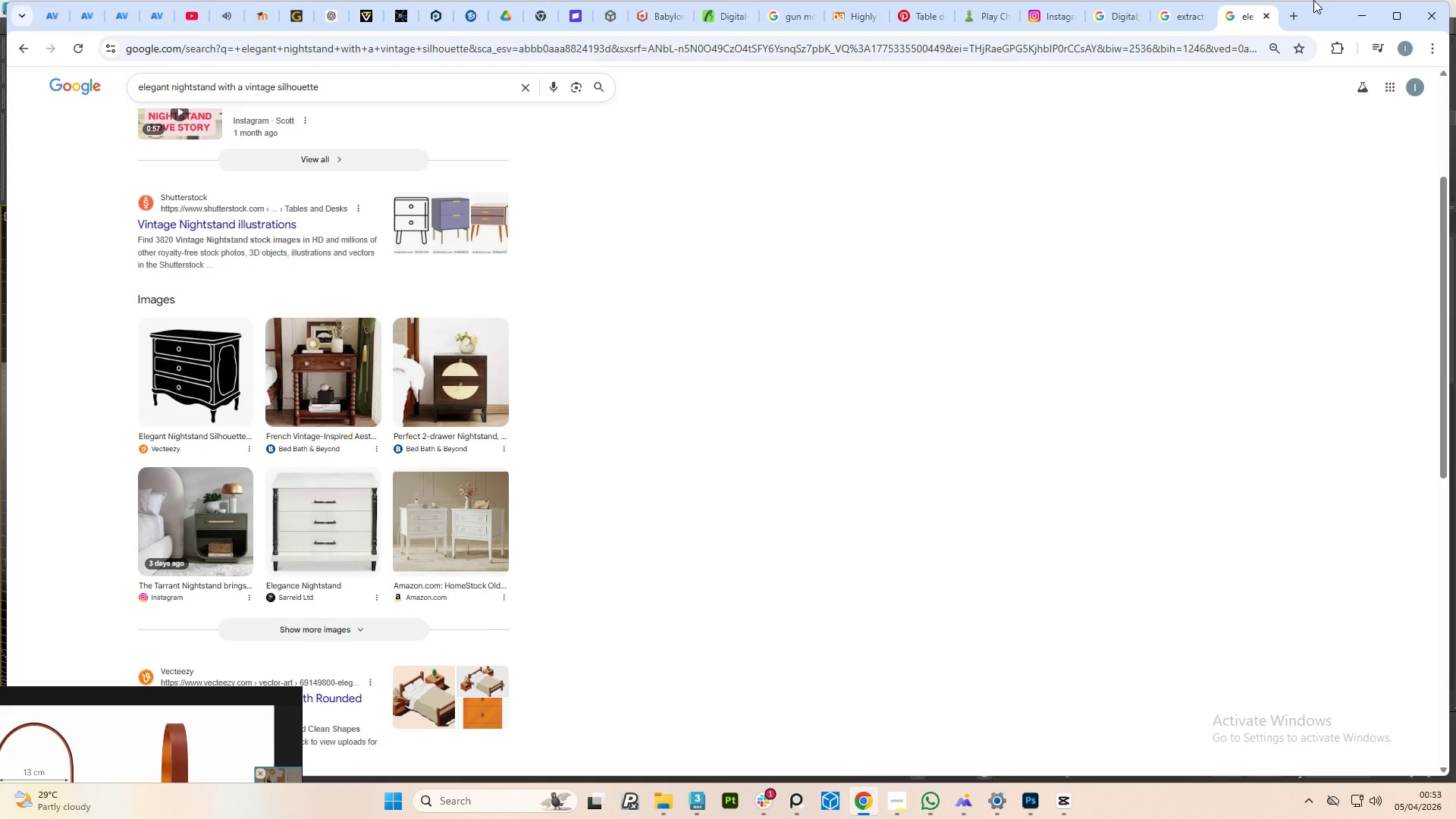 
left_click([1353, 20])
 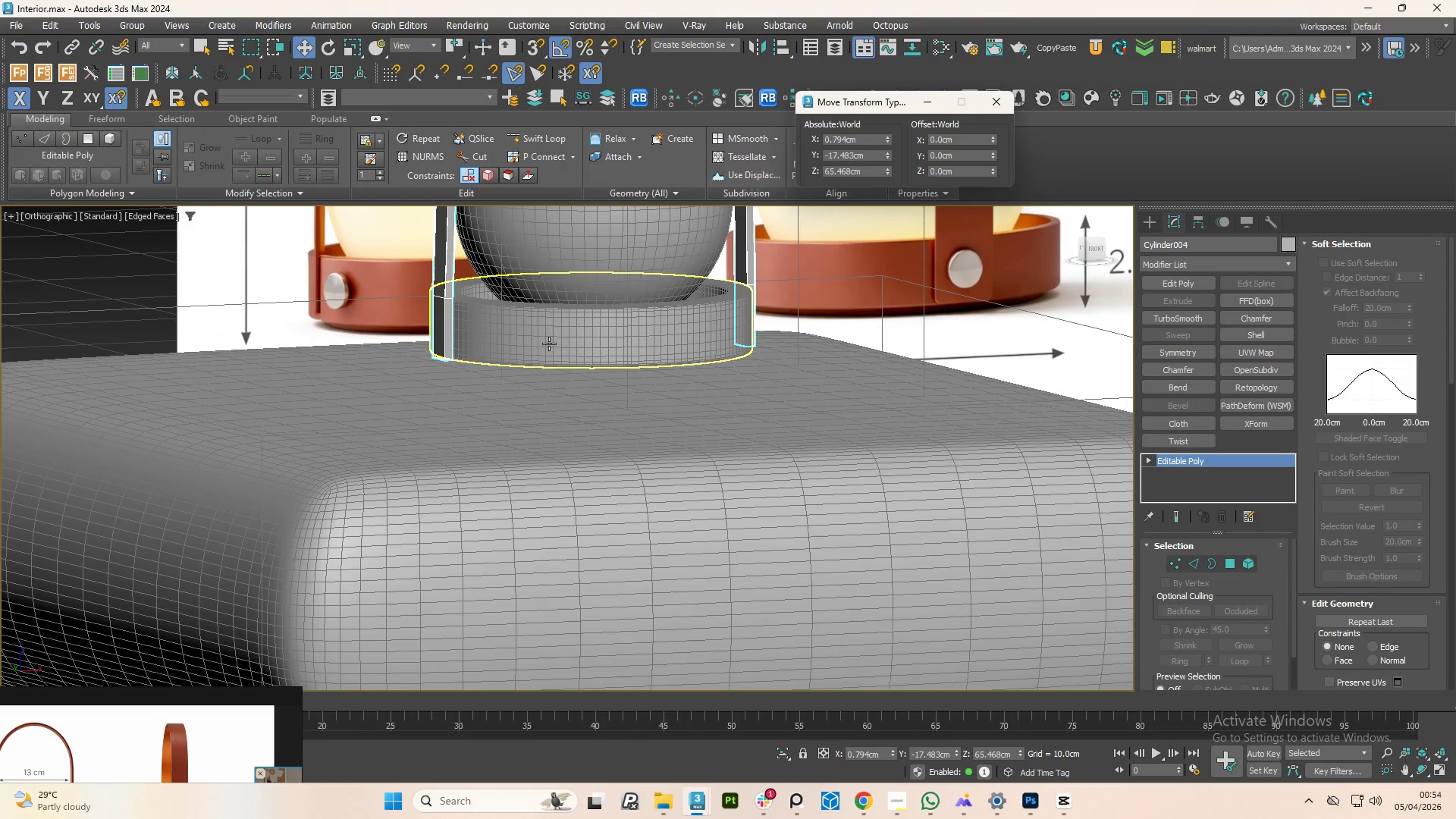 
scroll: coordinate [554, 371], scroll_direction: down, amount: 3.0
 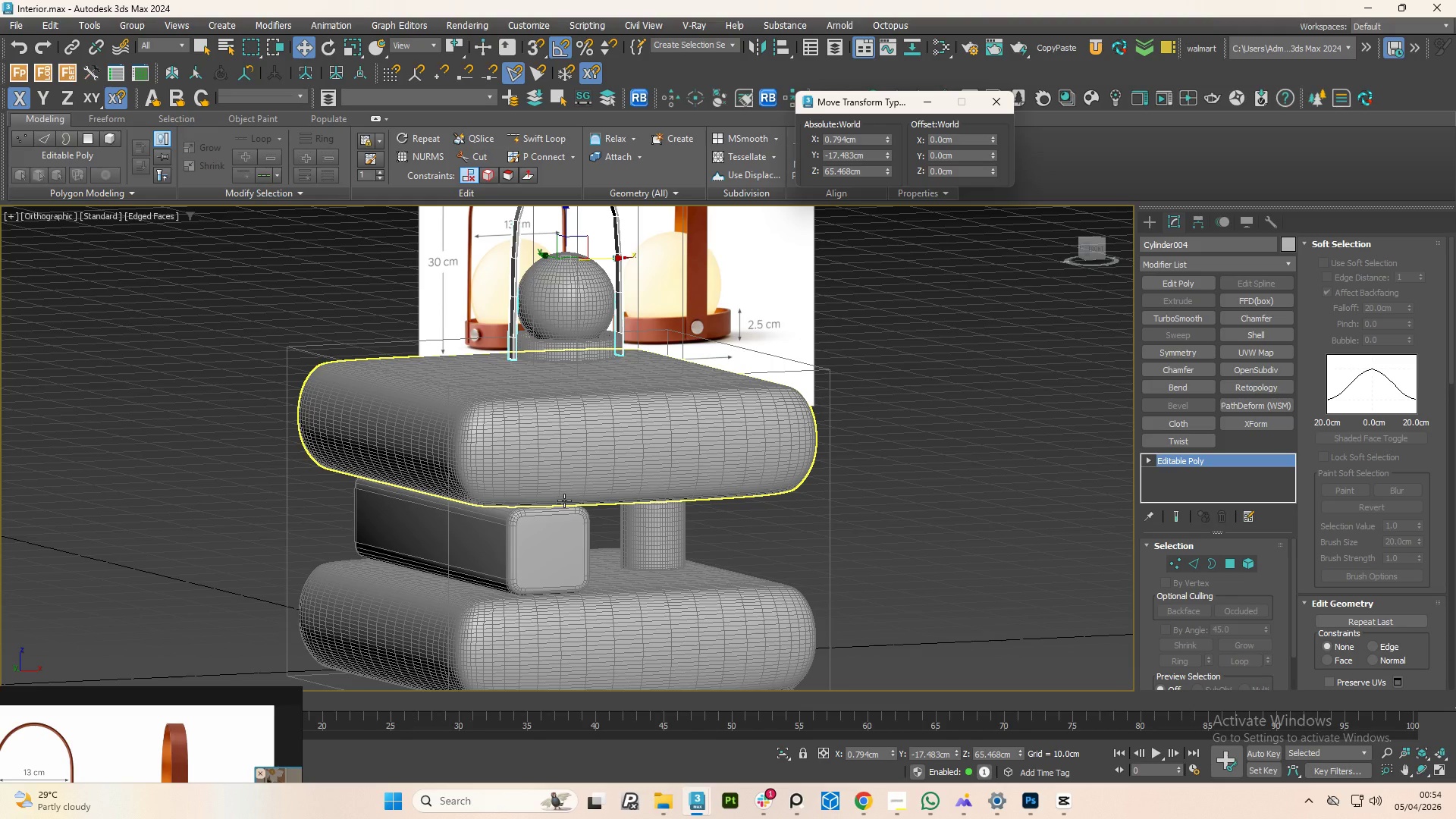 
wait(15.37)
 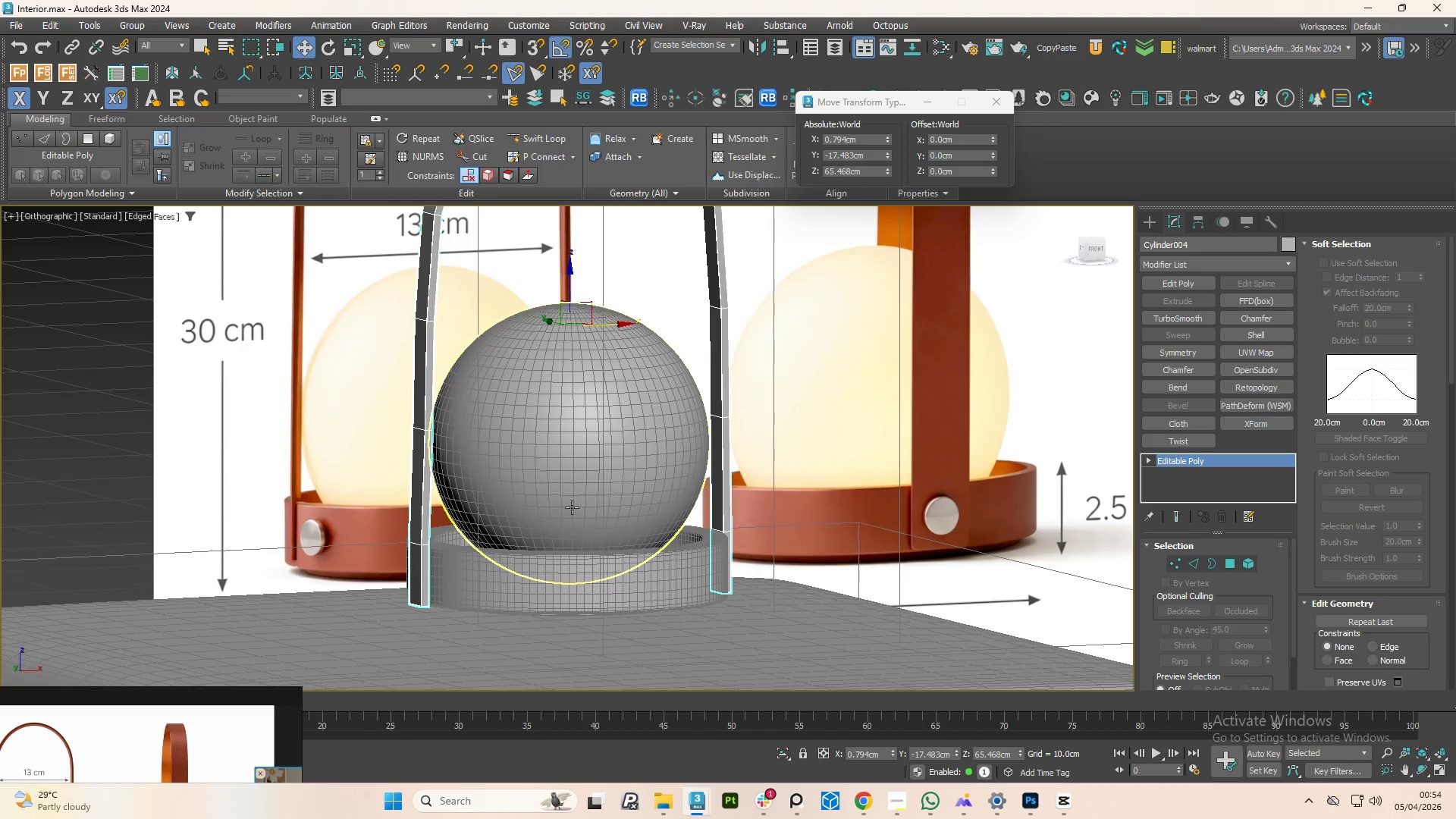 
hold_key(key=AltLeft, duration=1.5)
 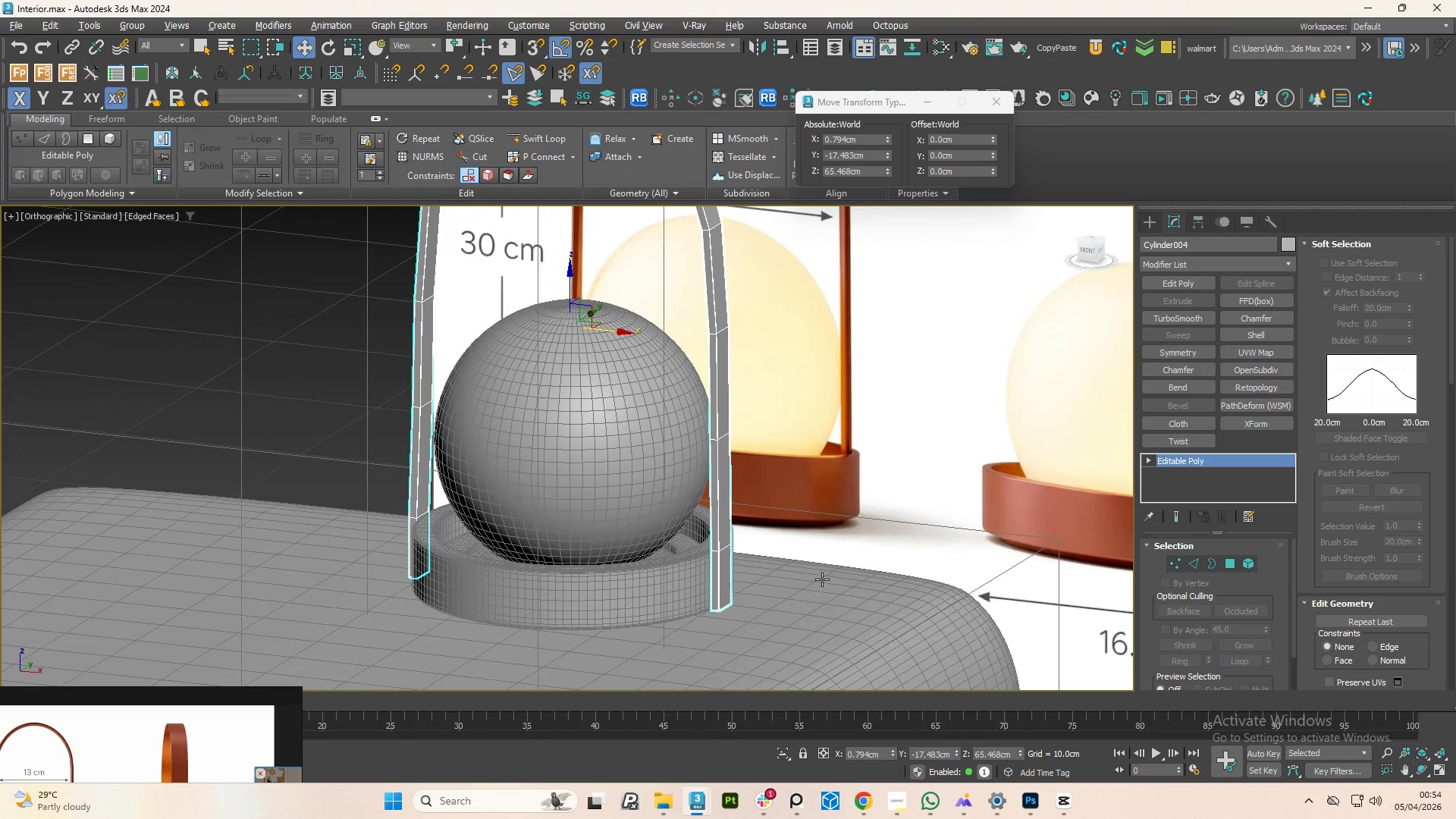 
scroll: coordinate [570, 497], scroll_direction: up, amount: 3.0
 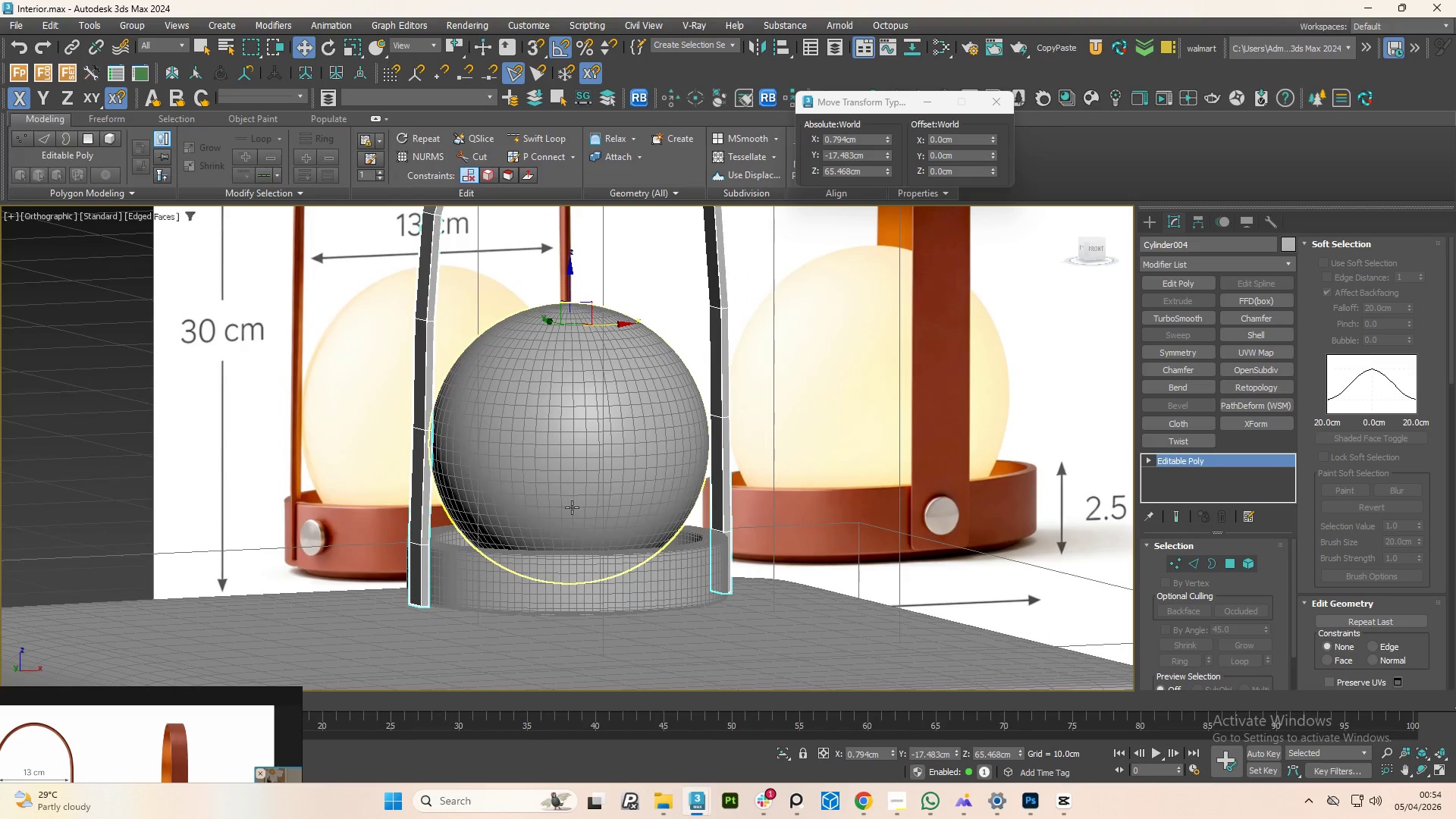 
hold_key(key=AltLeft, duration=0.5)
 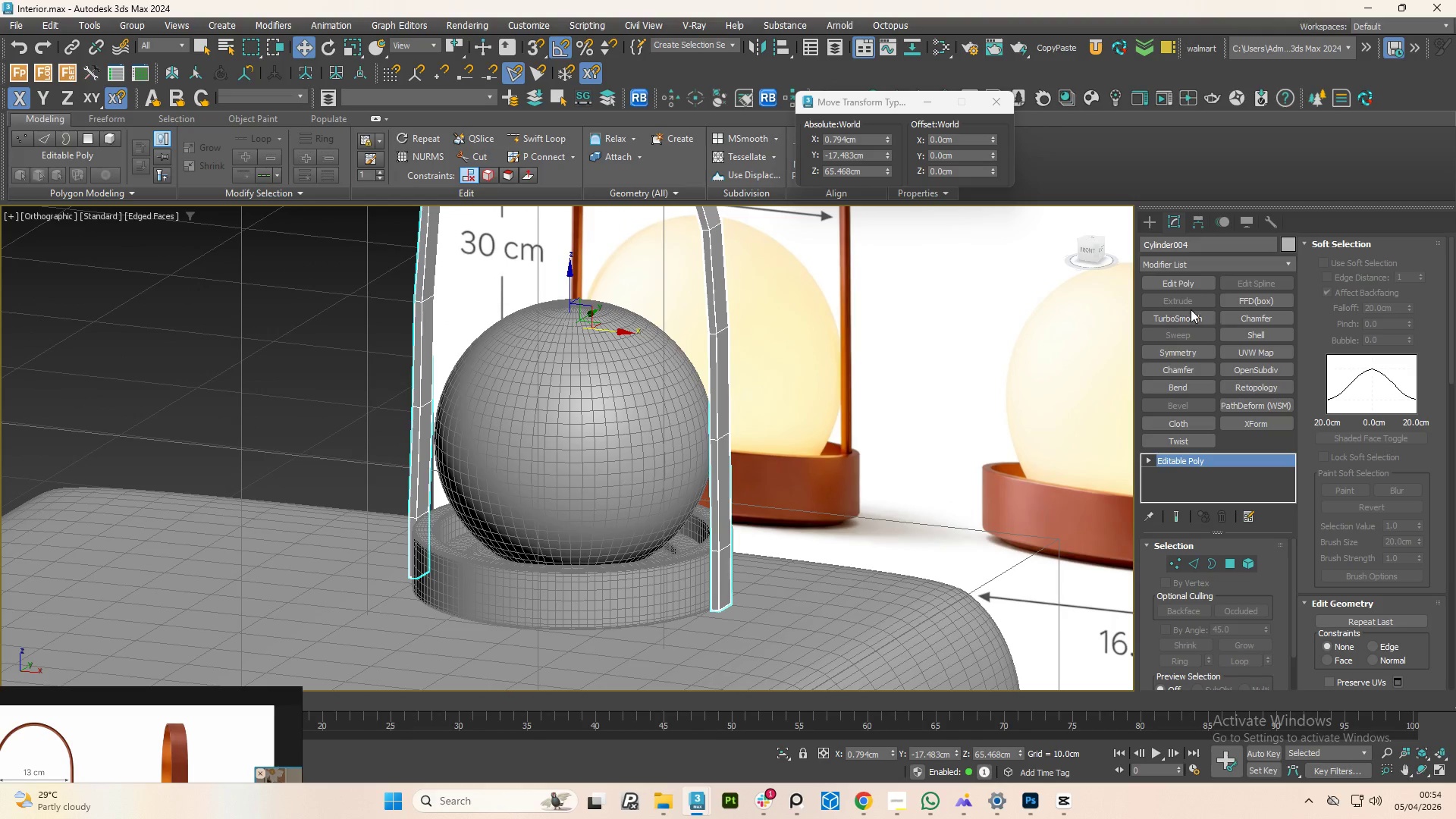 
left_click([1188, 322])
 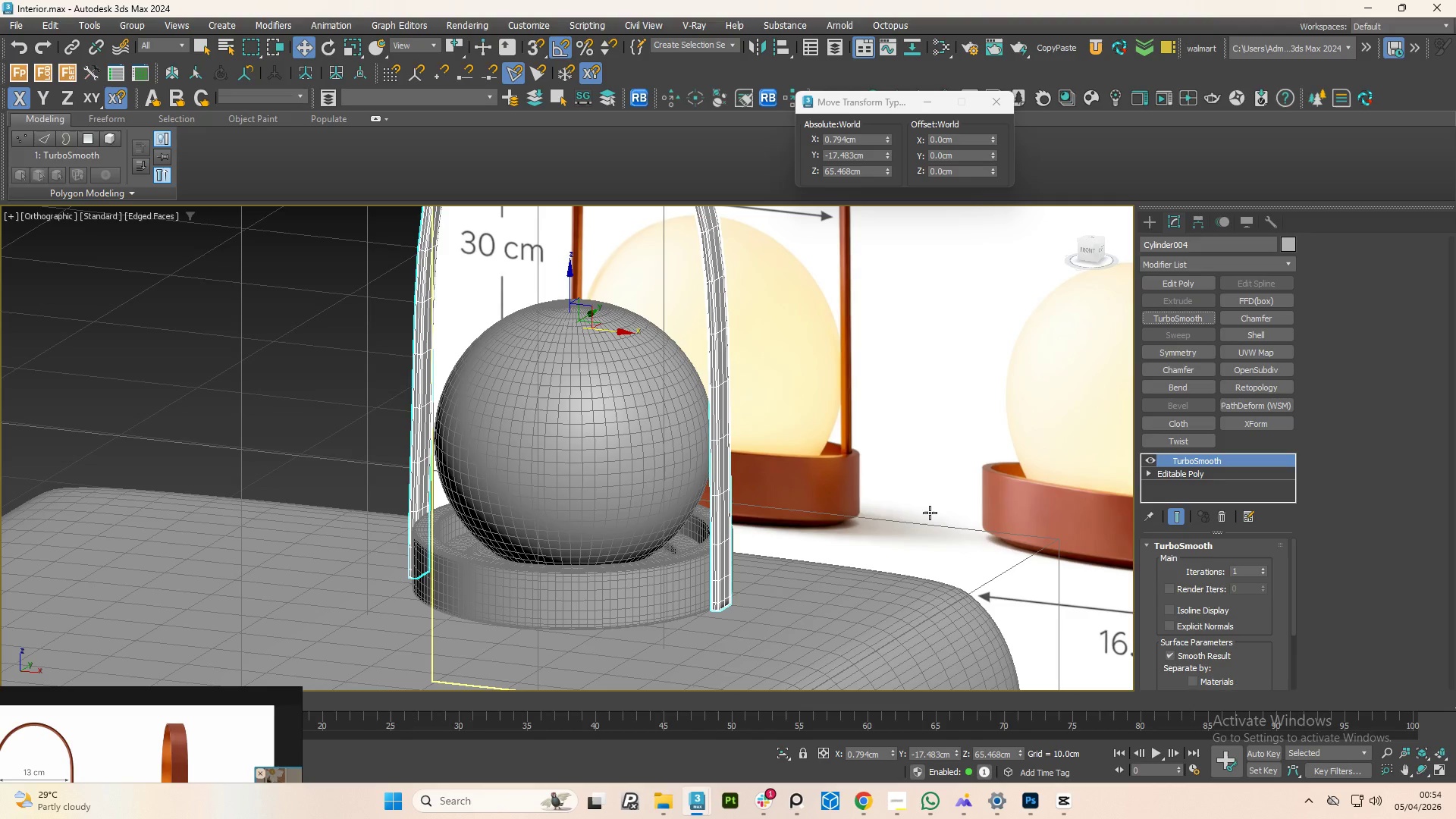 
scroll: coordinate [775, 439], scroll_direction: up, amount: 5.0
 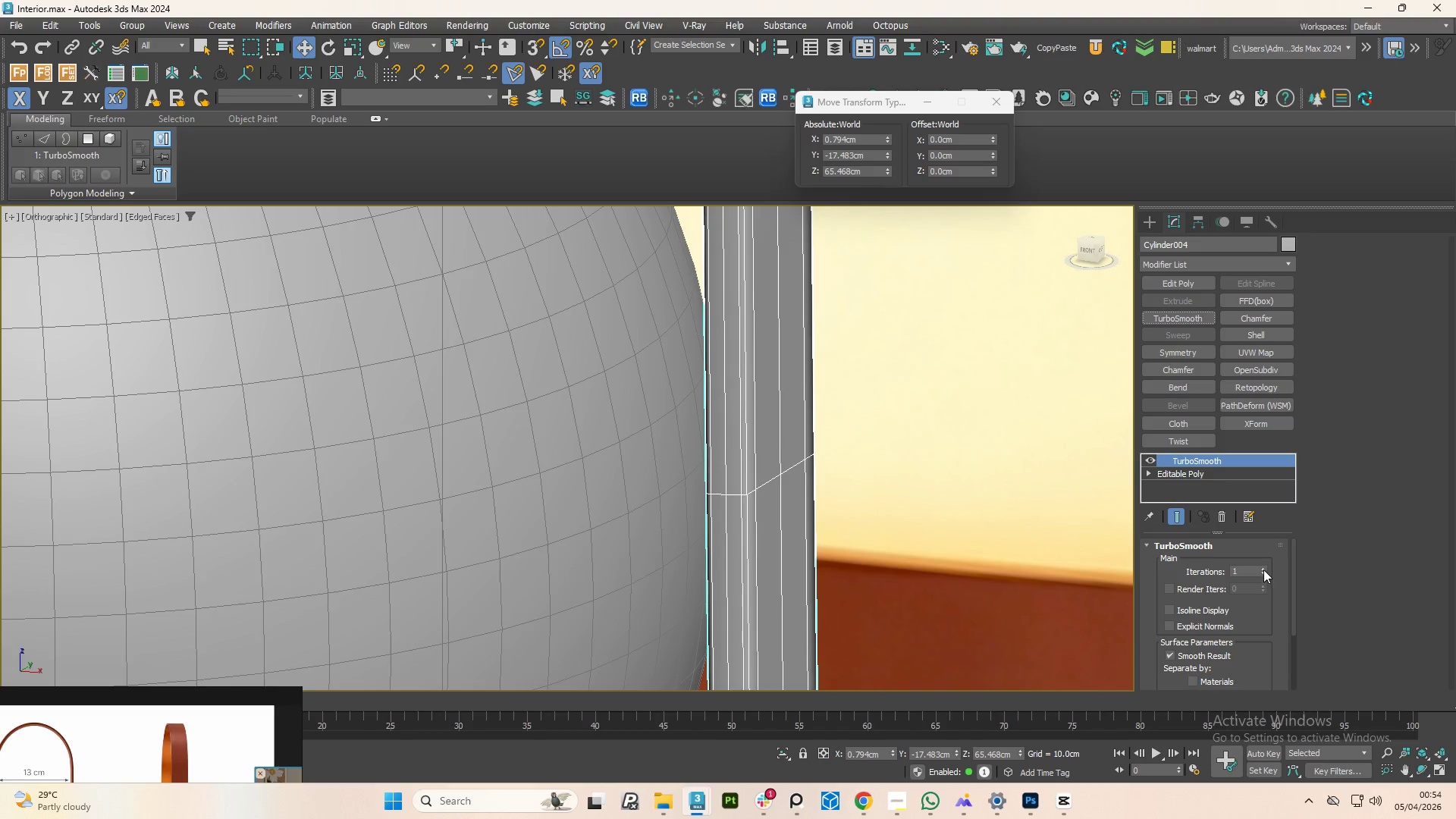 
left_click([1264, 569])
 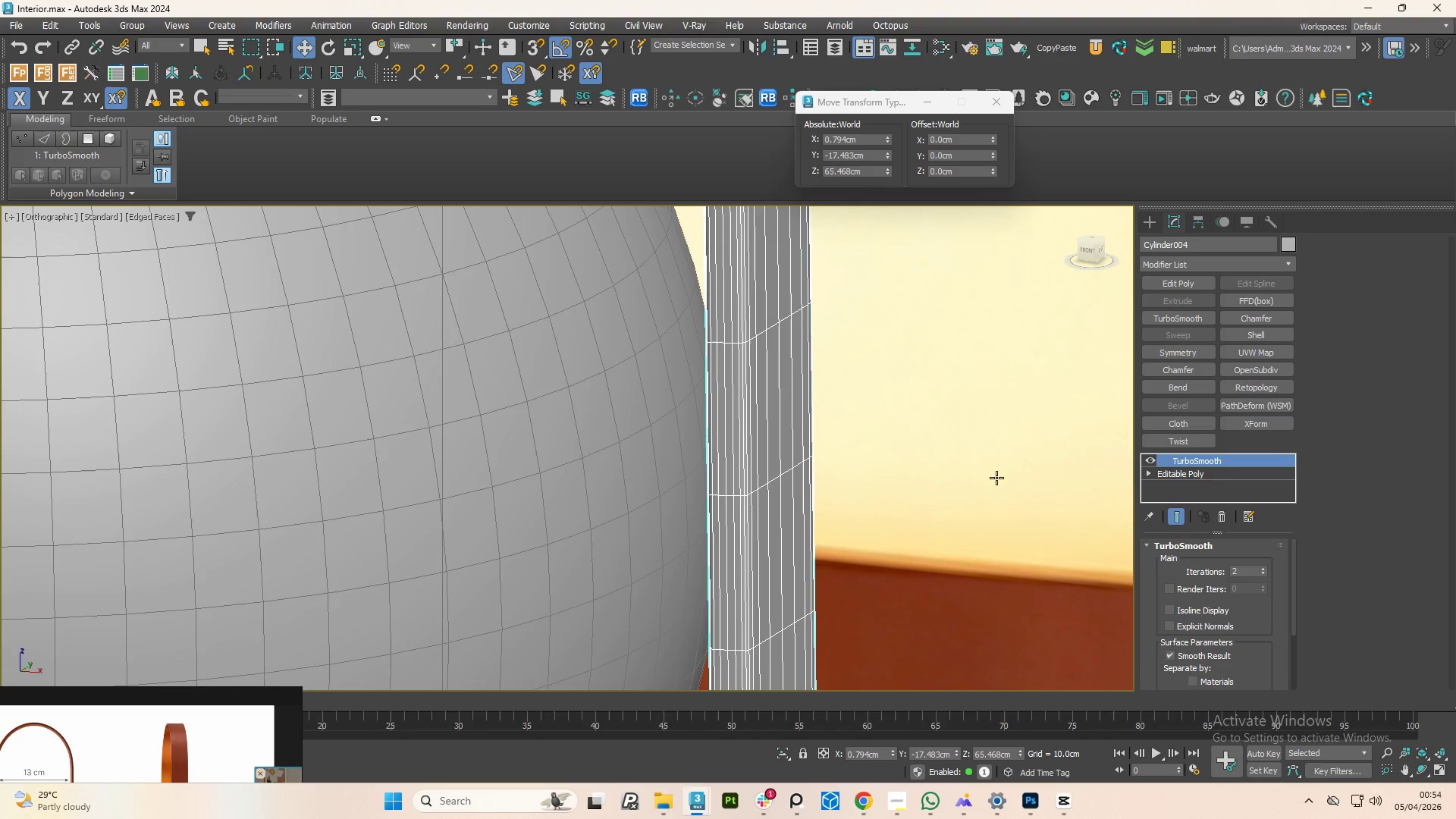 
scroll: coordinate [779, 426], scroll_direction: down, amount: 3.0
 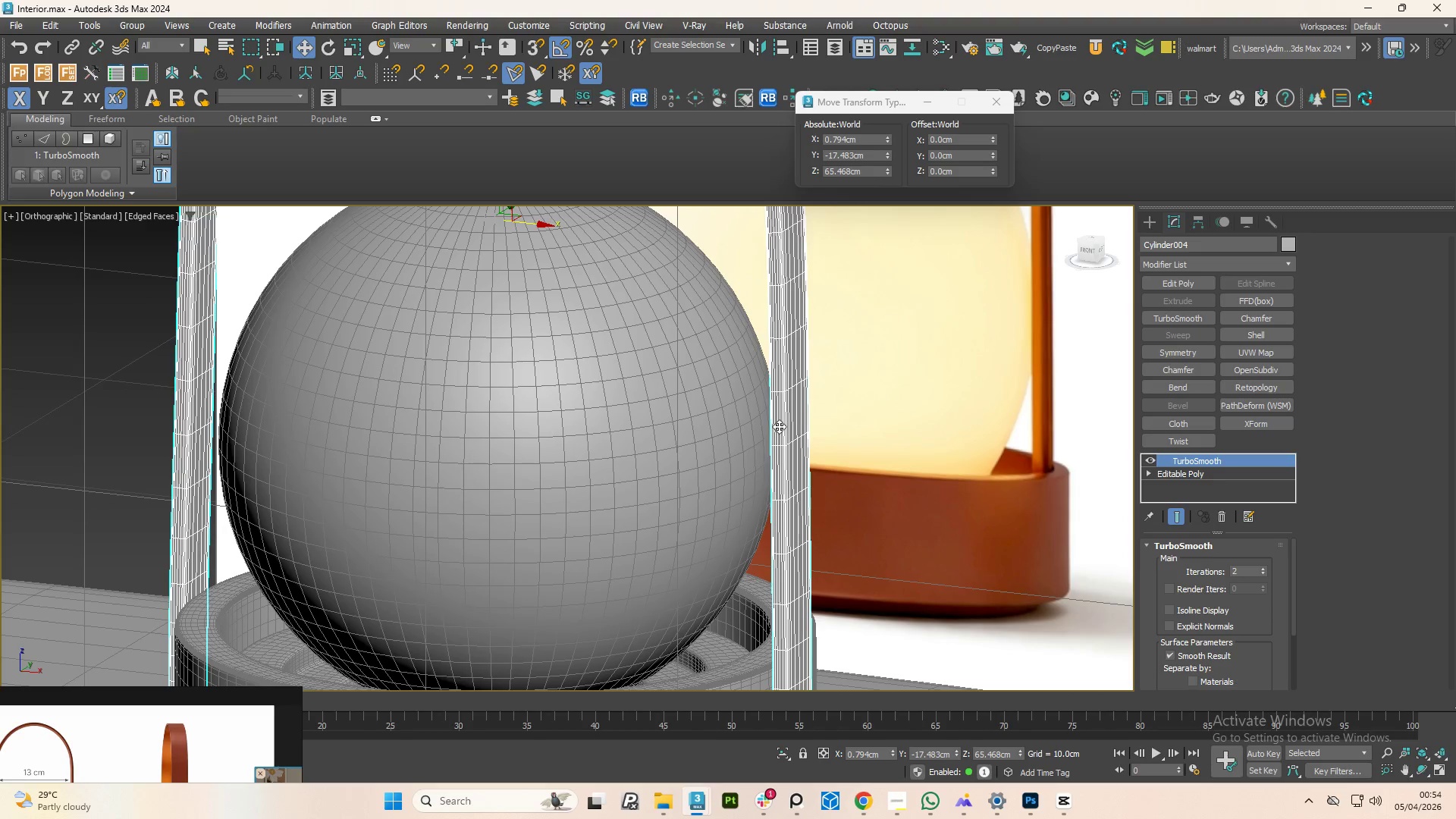 
right_click([779, 426])
 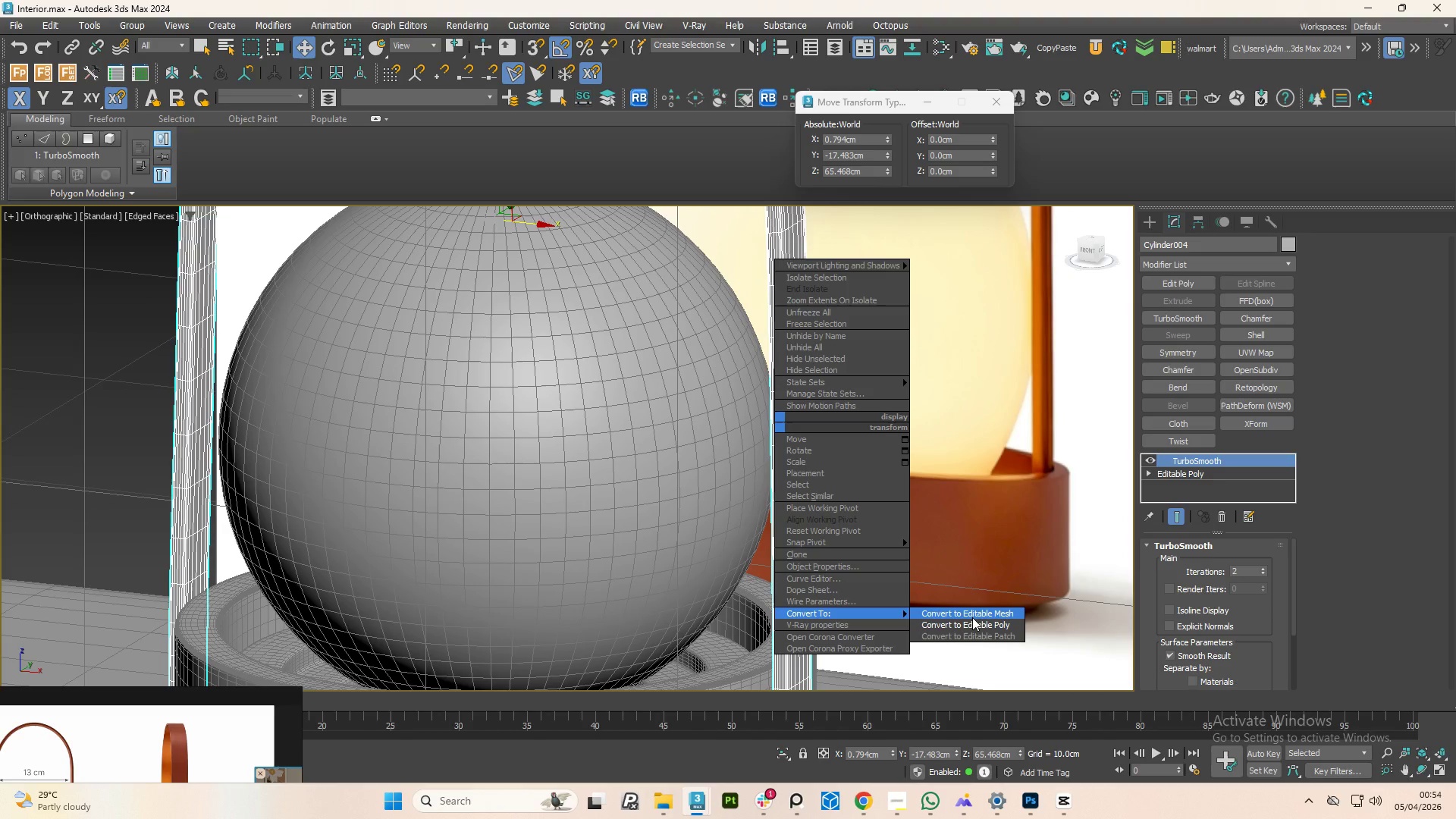 
left_click([974, 620])
 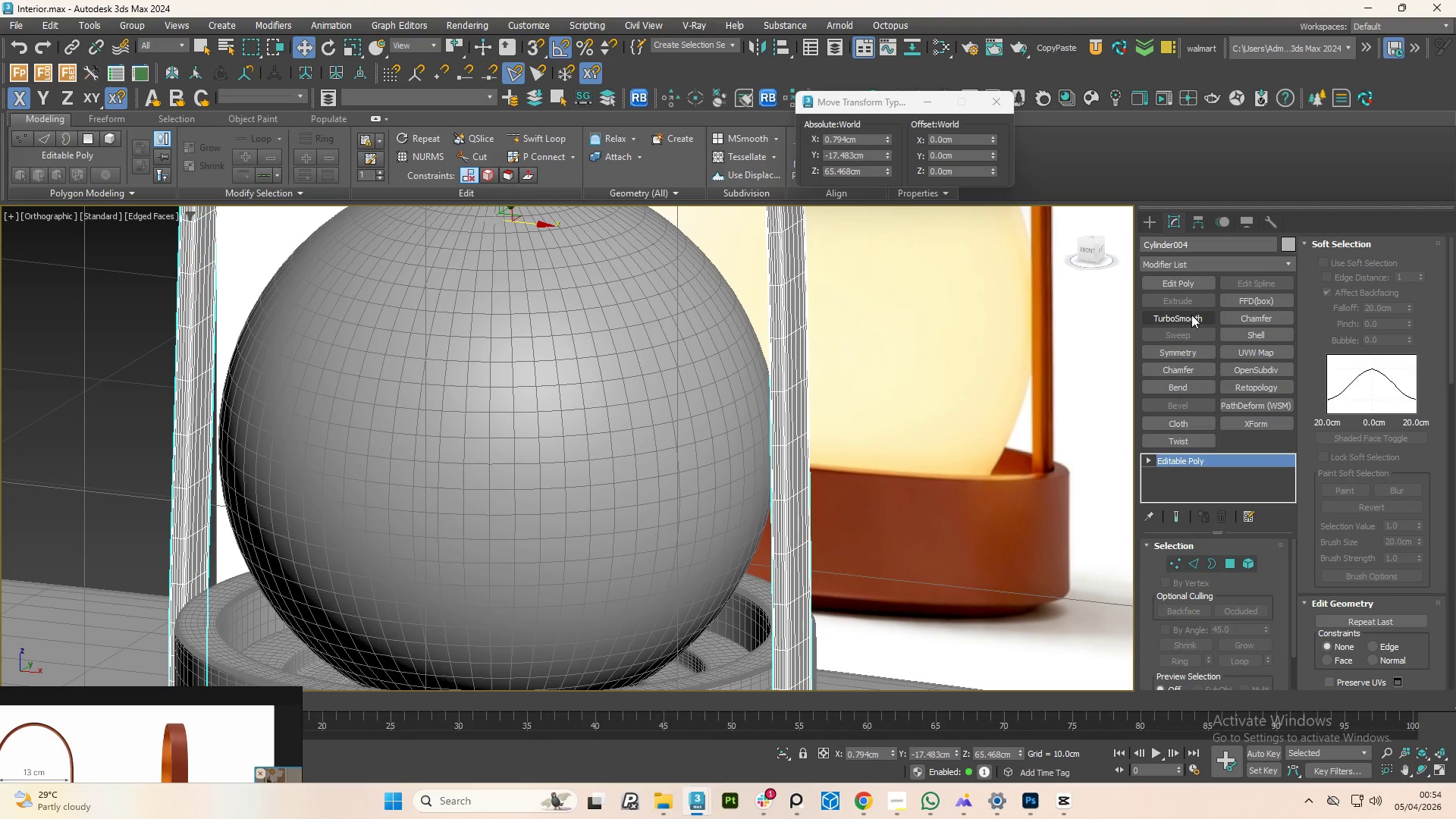 
left_click([1192, 318])
 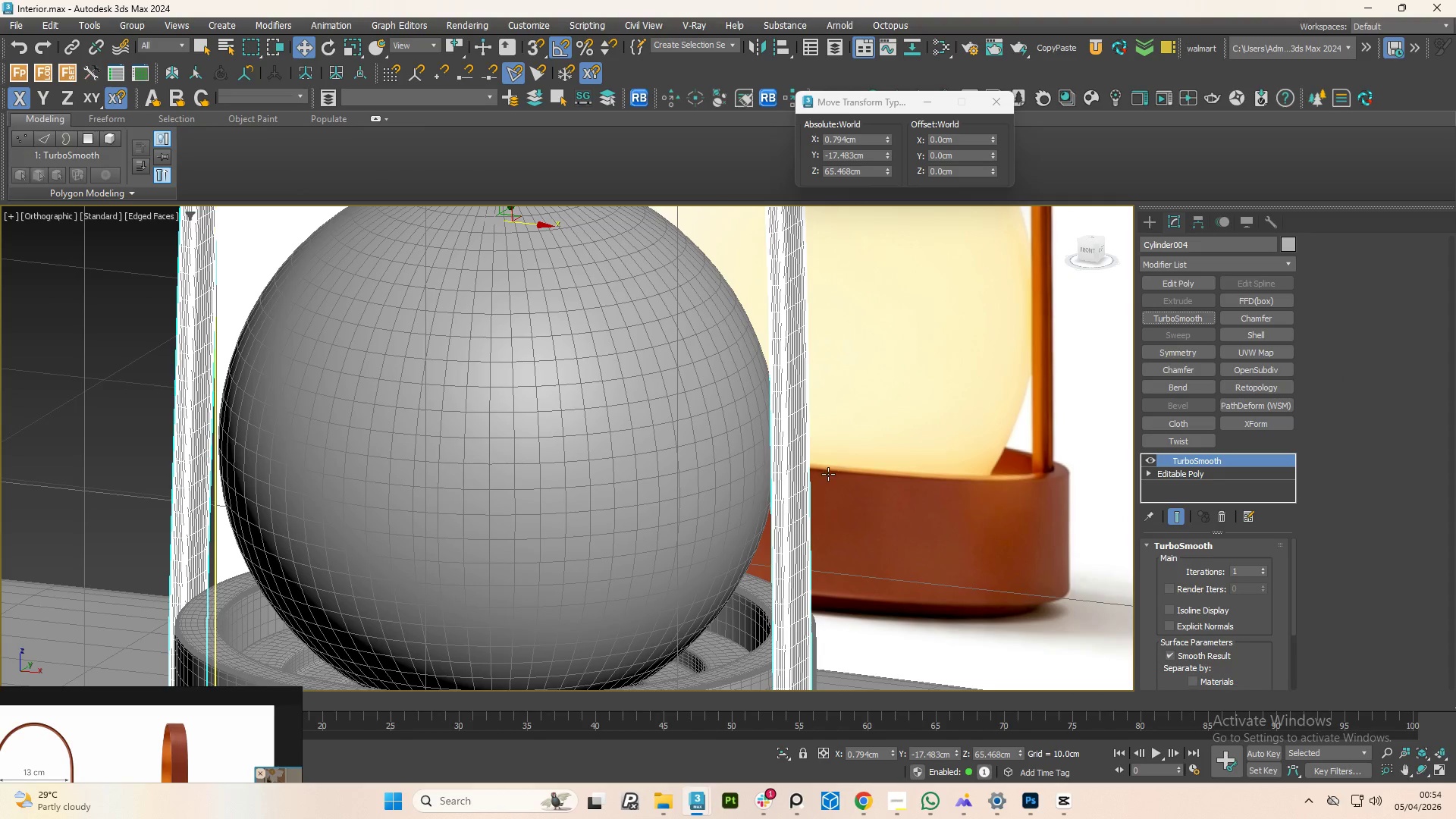 
key(F4)
 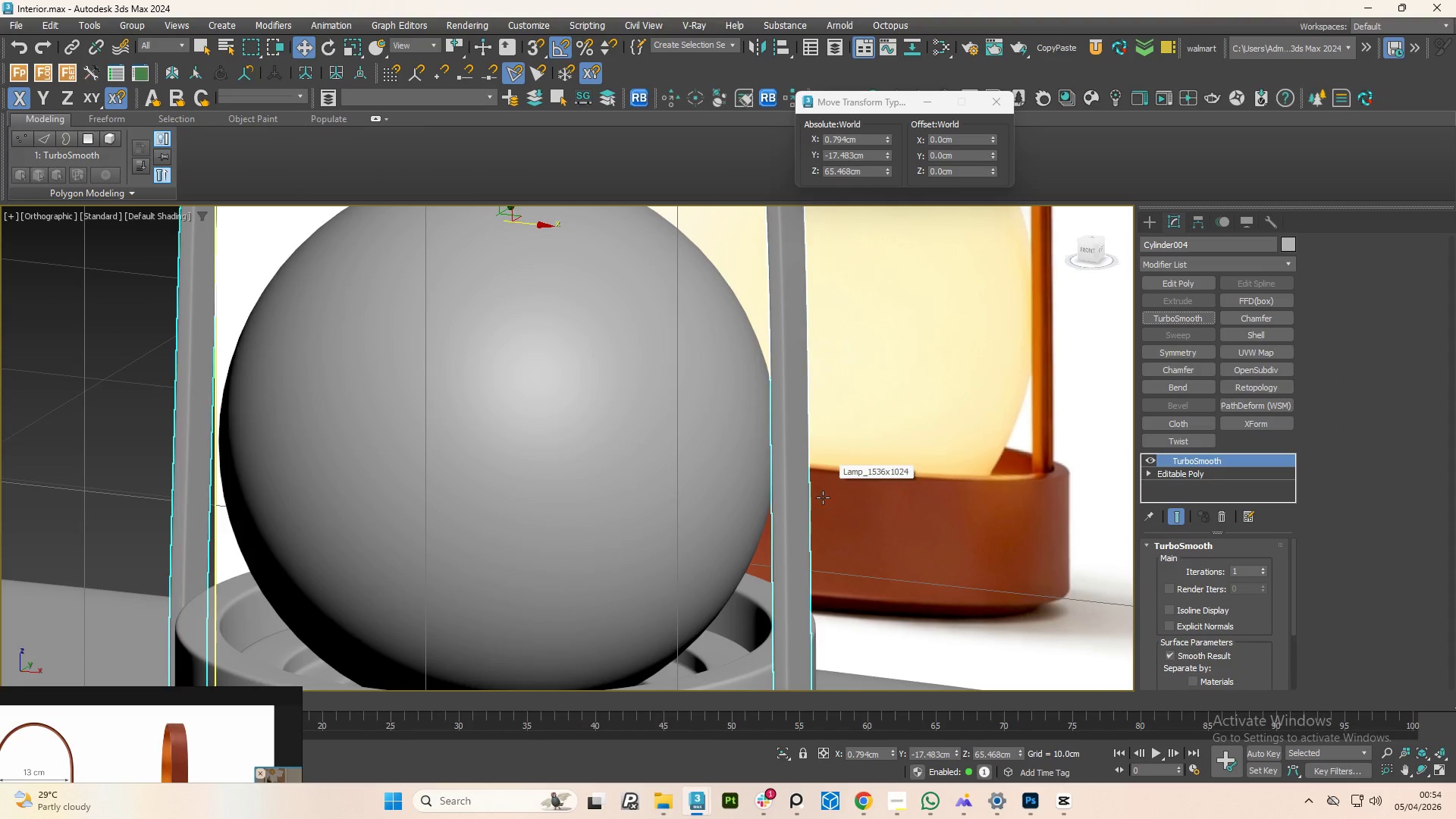 
hold_key(key=AltLeft, duration=1.52)
 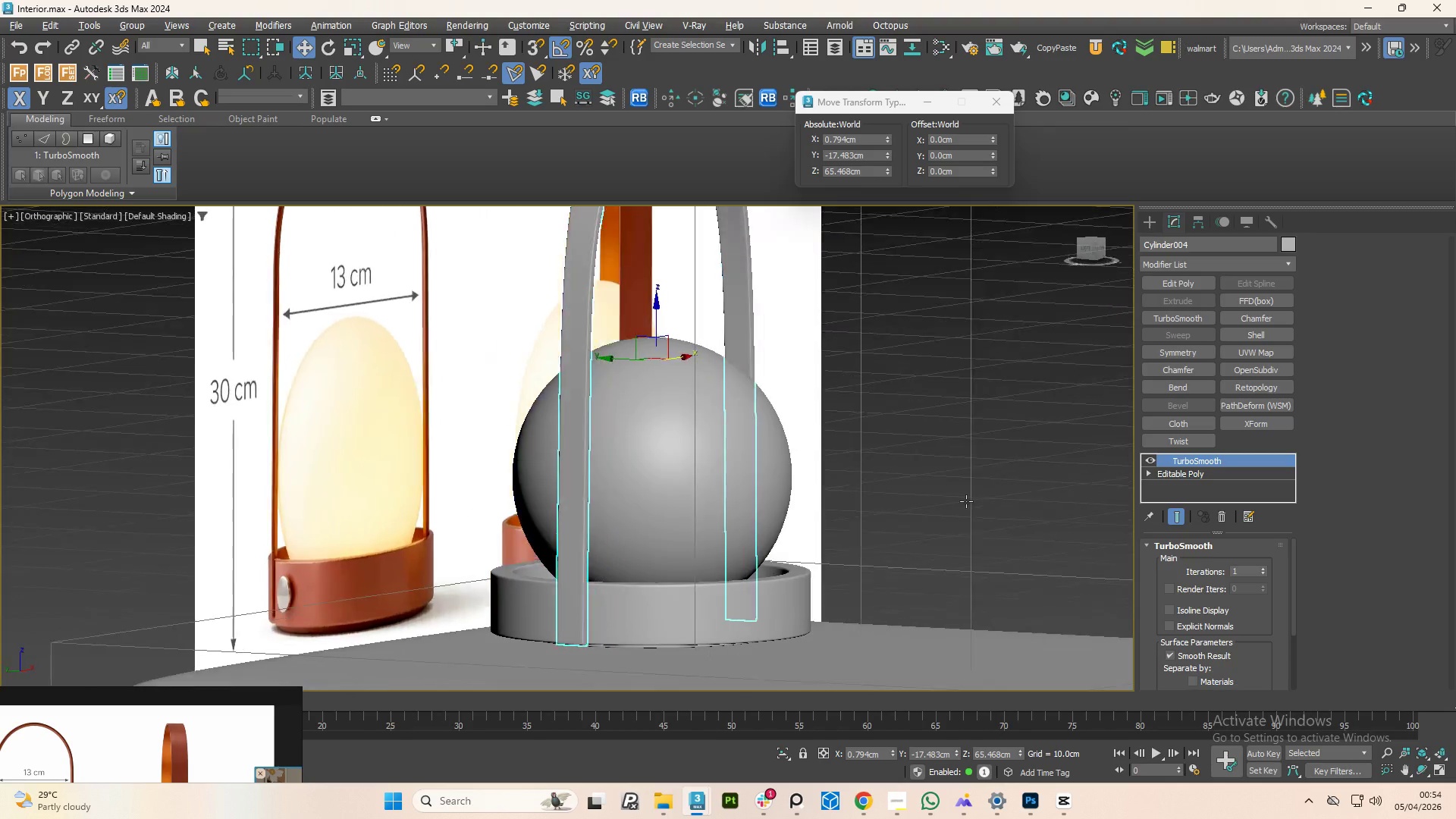 
scroll: coordinate [823, 504], scroll_direction: down, amount: 2.0
 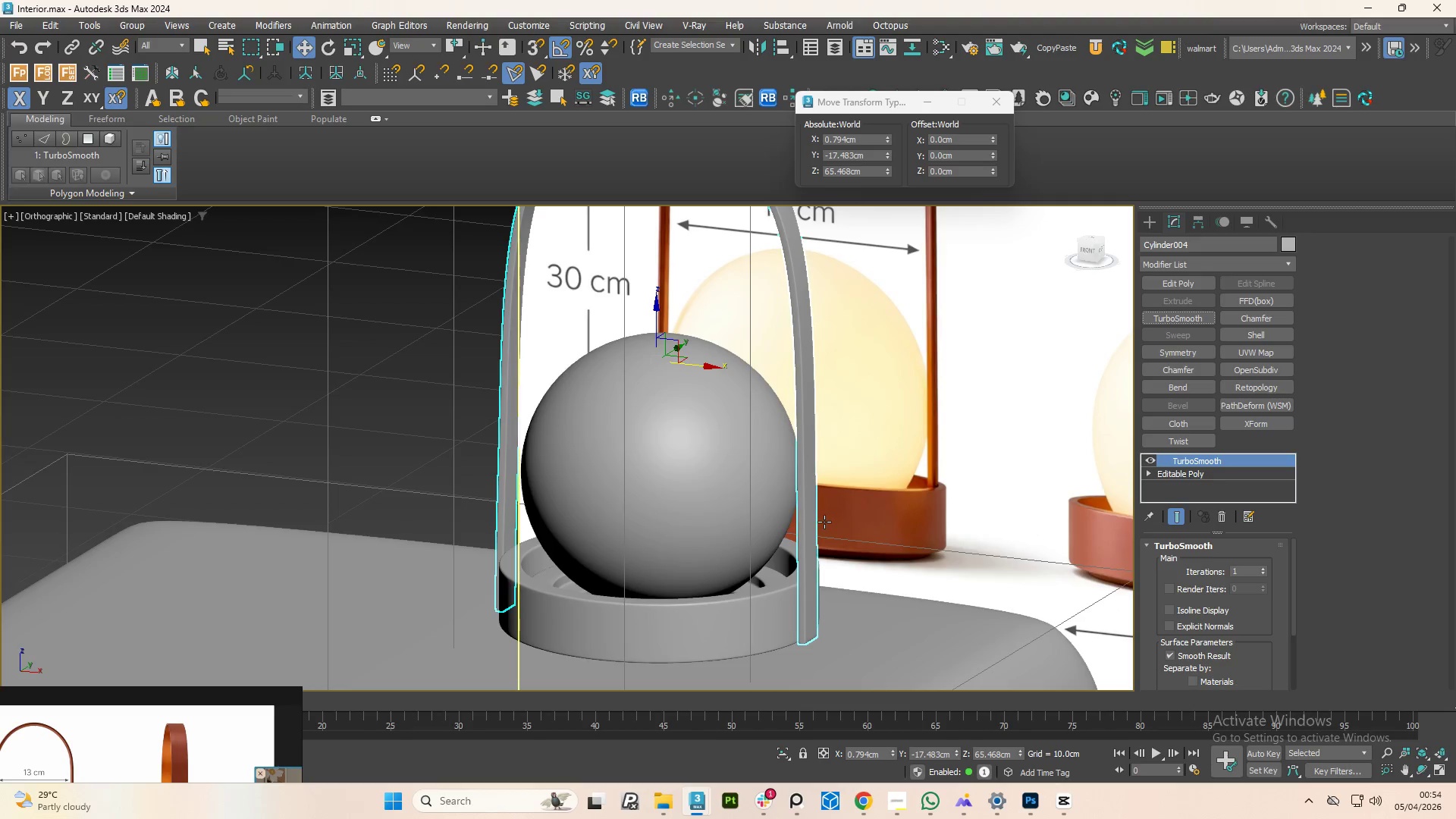 
hold_key(key=AltLeft, duration=1.25)
 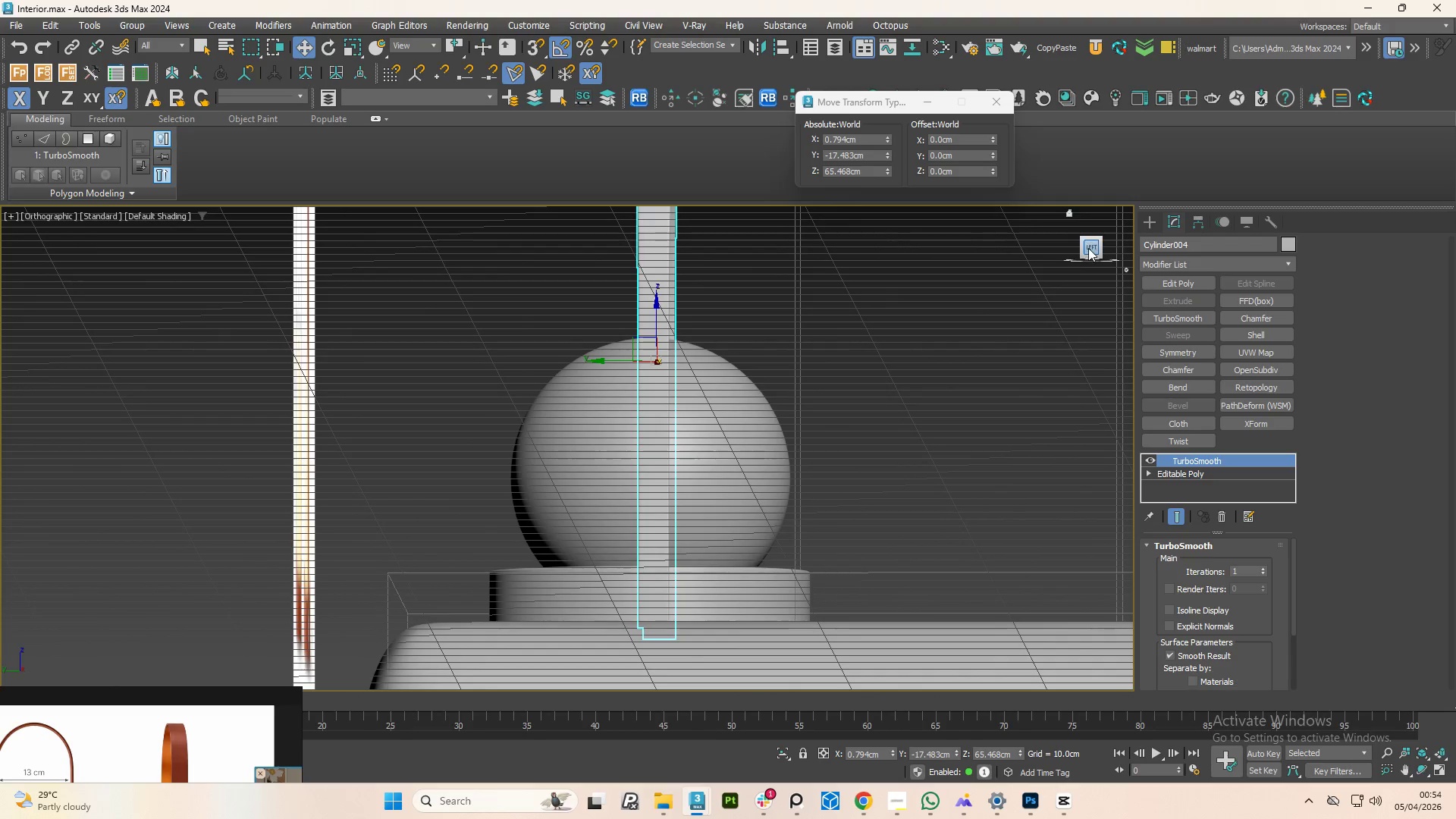 
left_click([1094, 248])
 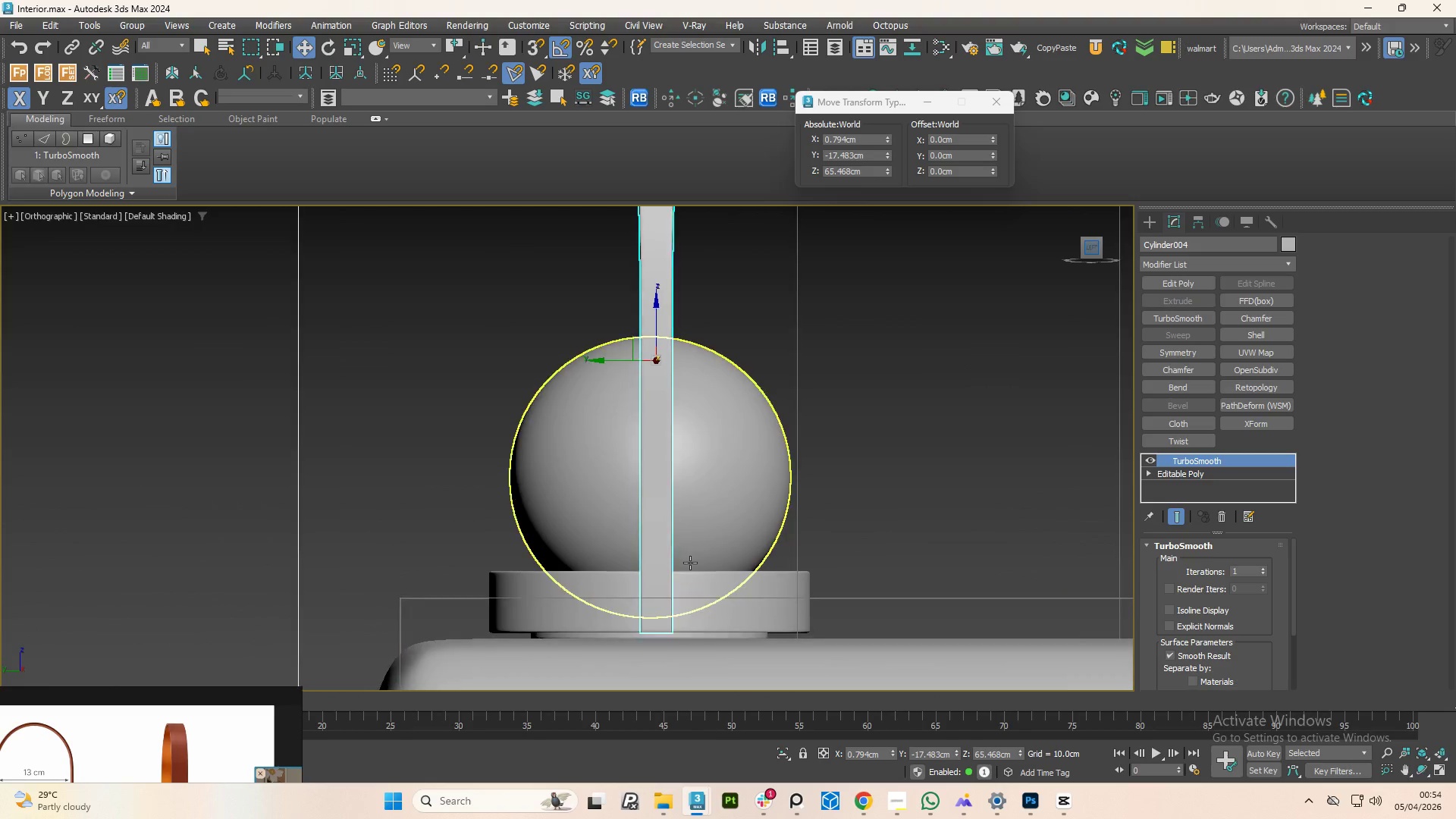 
scroll: coordinate [661, 602], scroll_direction: up, amount: 3.0
 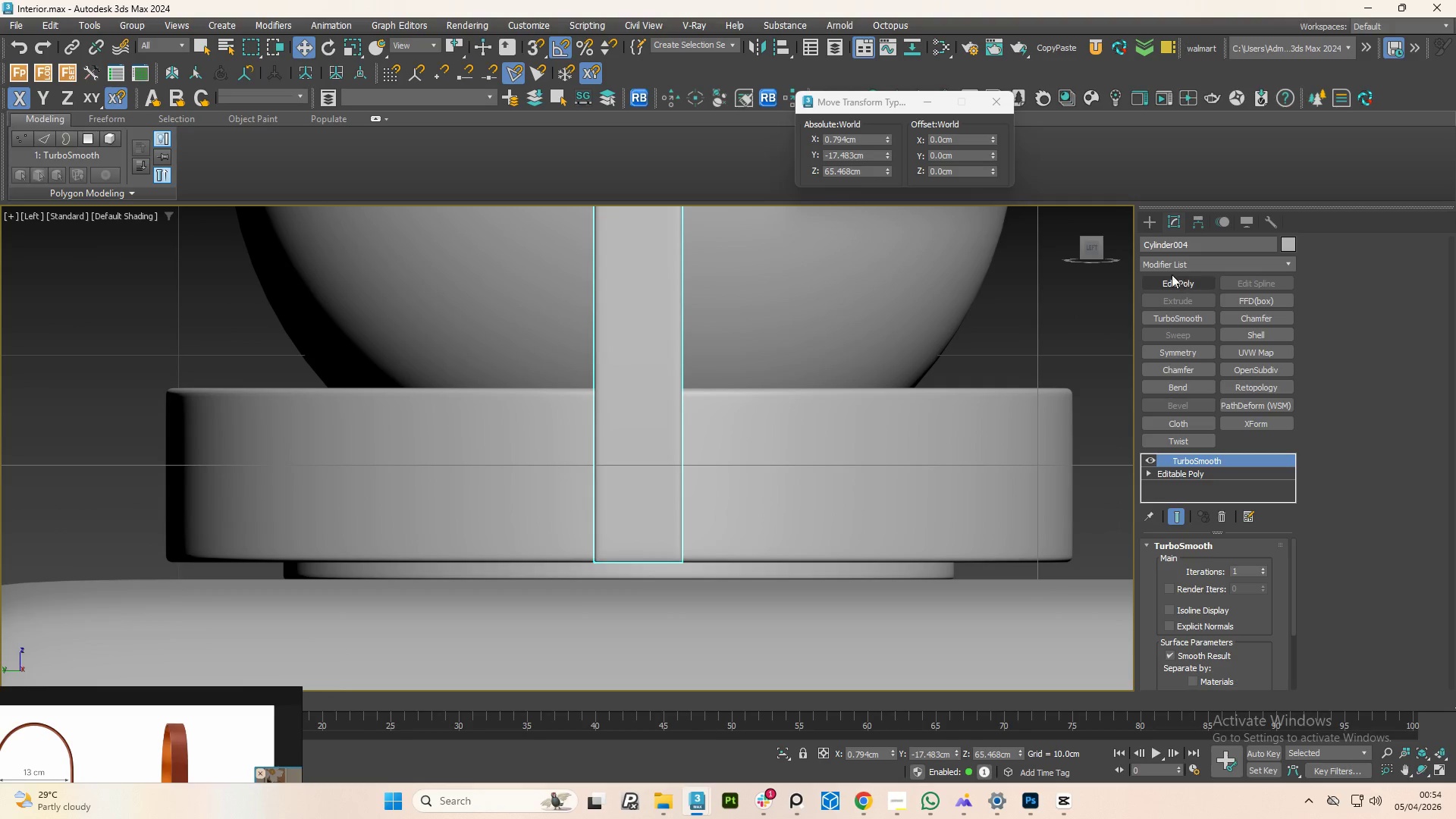 
left_click([1152, 225])
 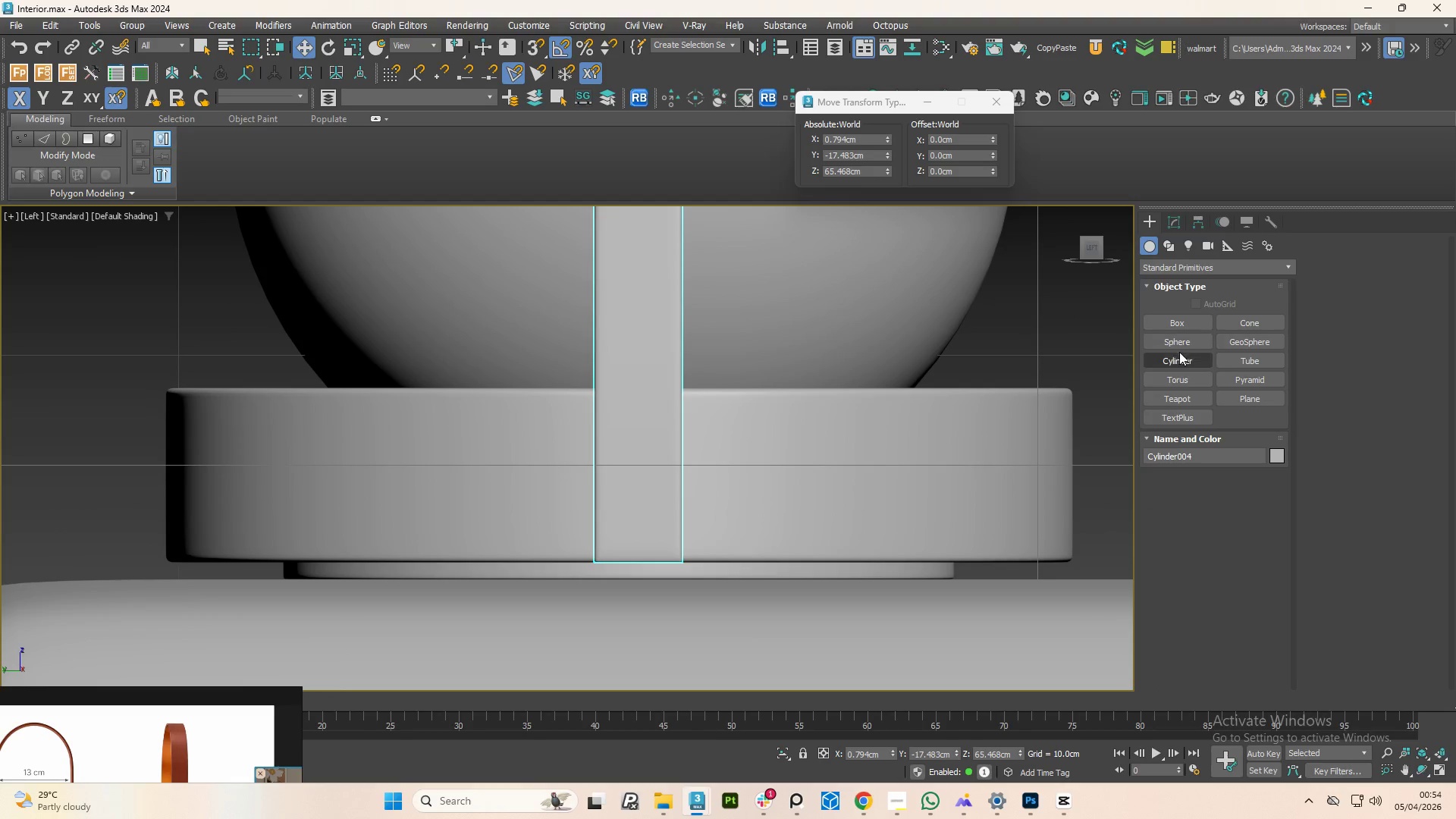 
left_click([1179, 359])
 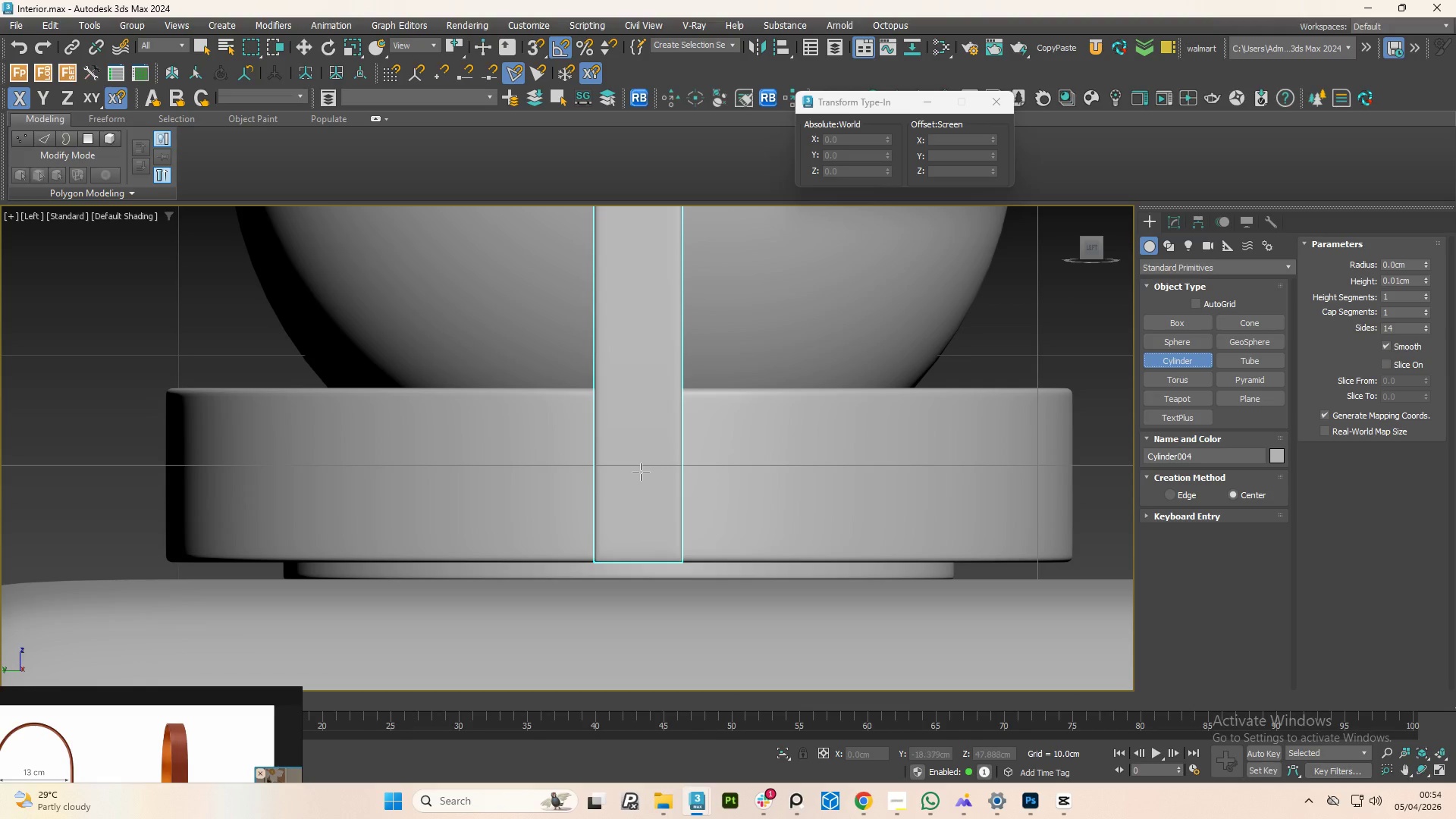 
left_click_drag(start_coordinate=[637, 472], to_coordinate=[655, 507])
 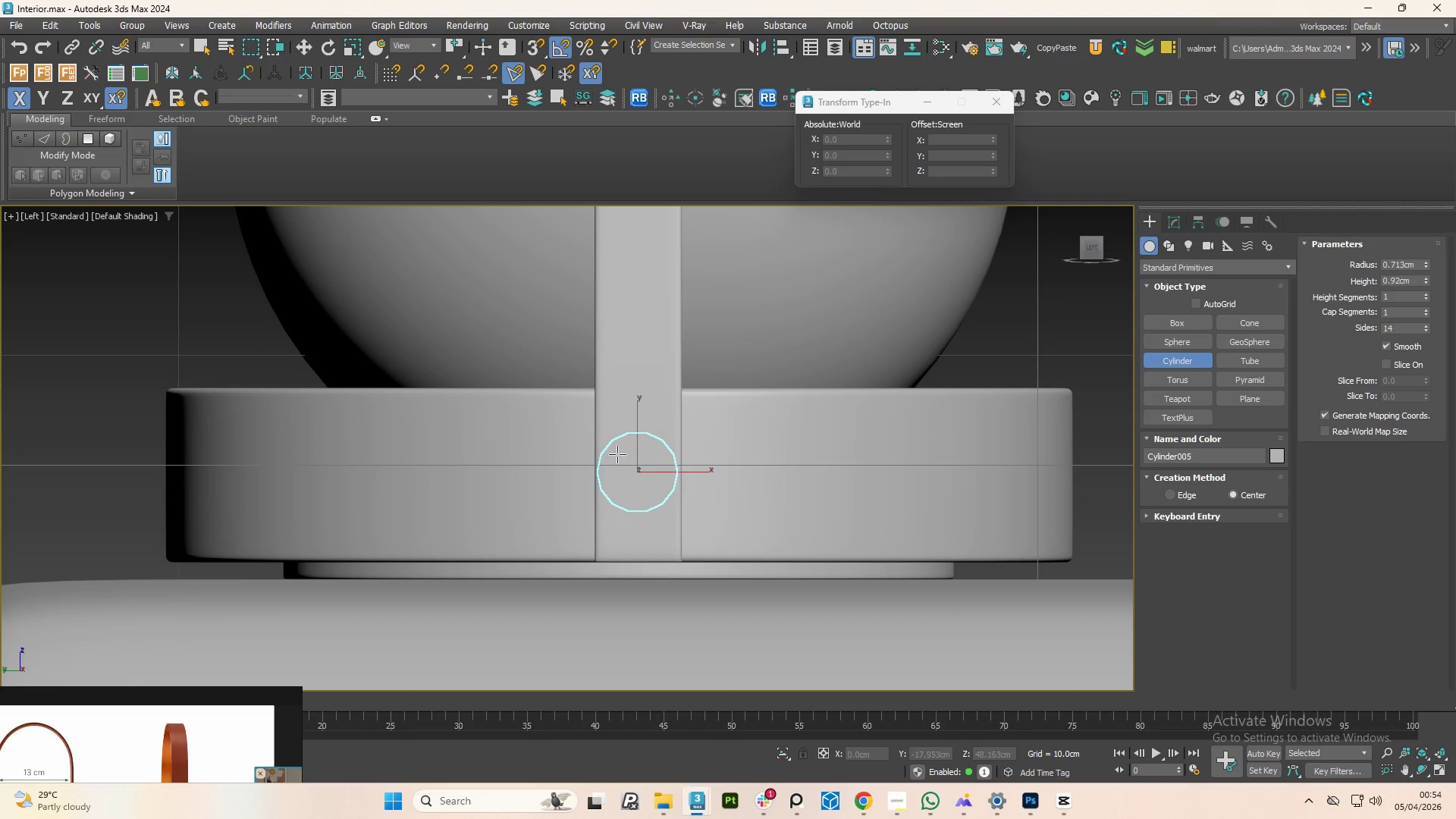 
left_click([617, 447])
 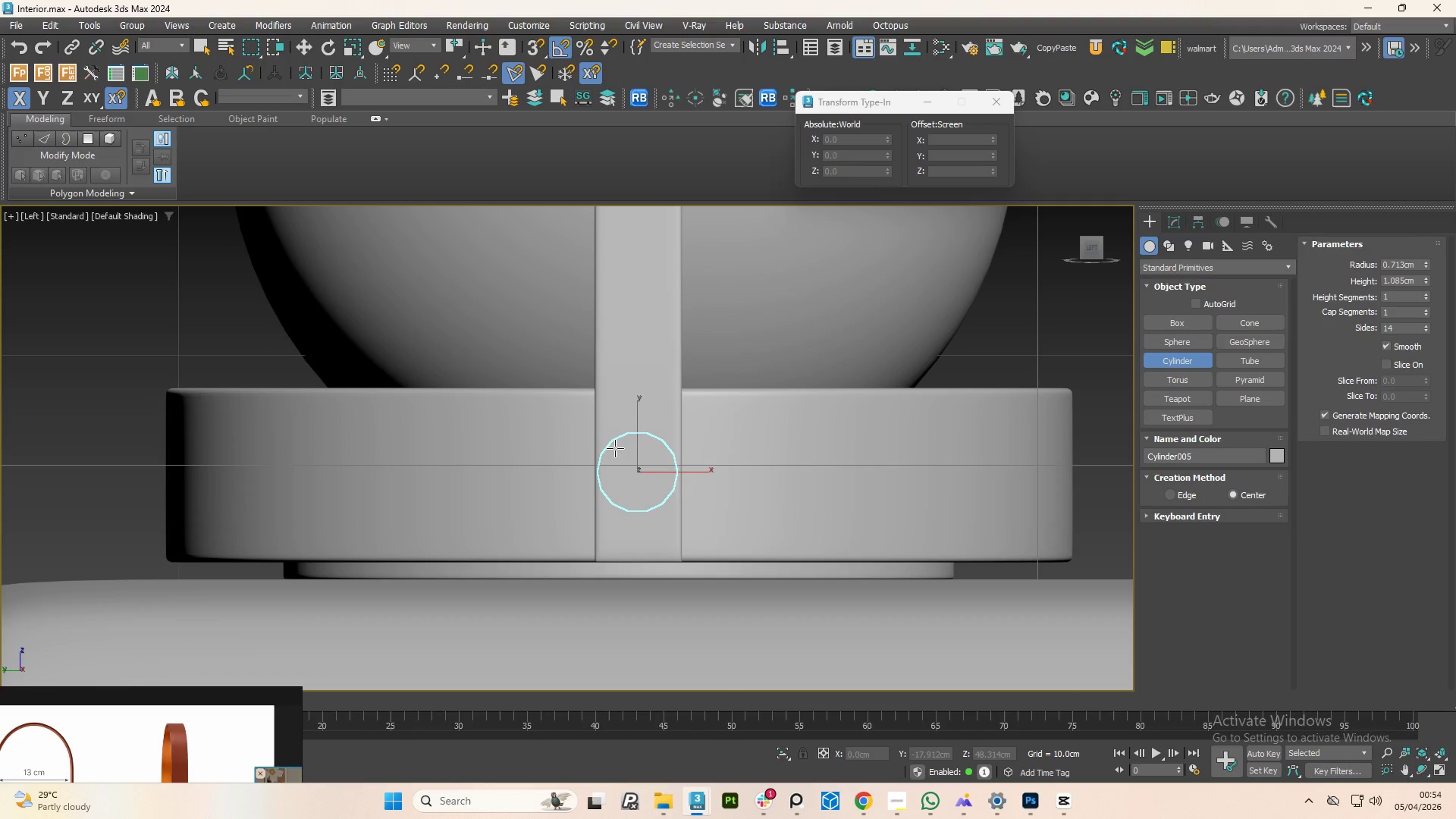 
right_click([615, 448])
 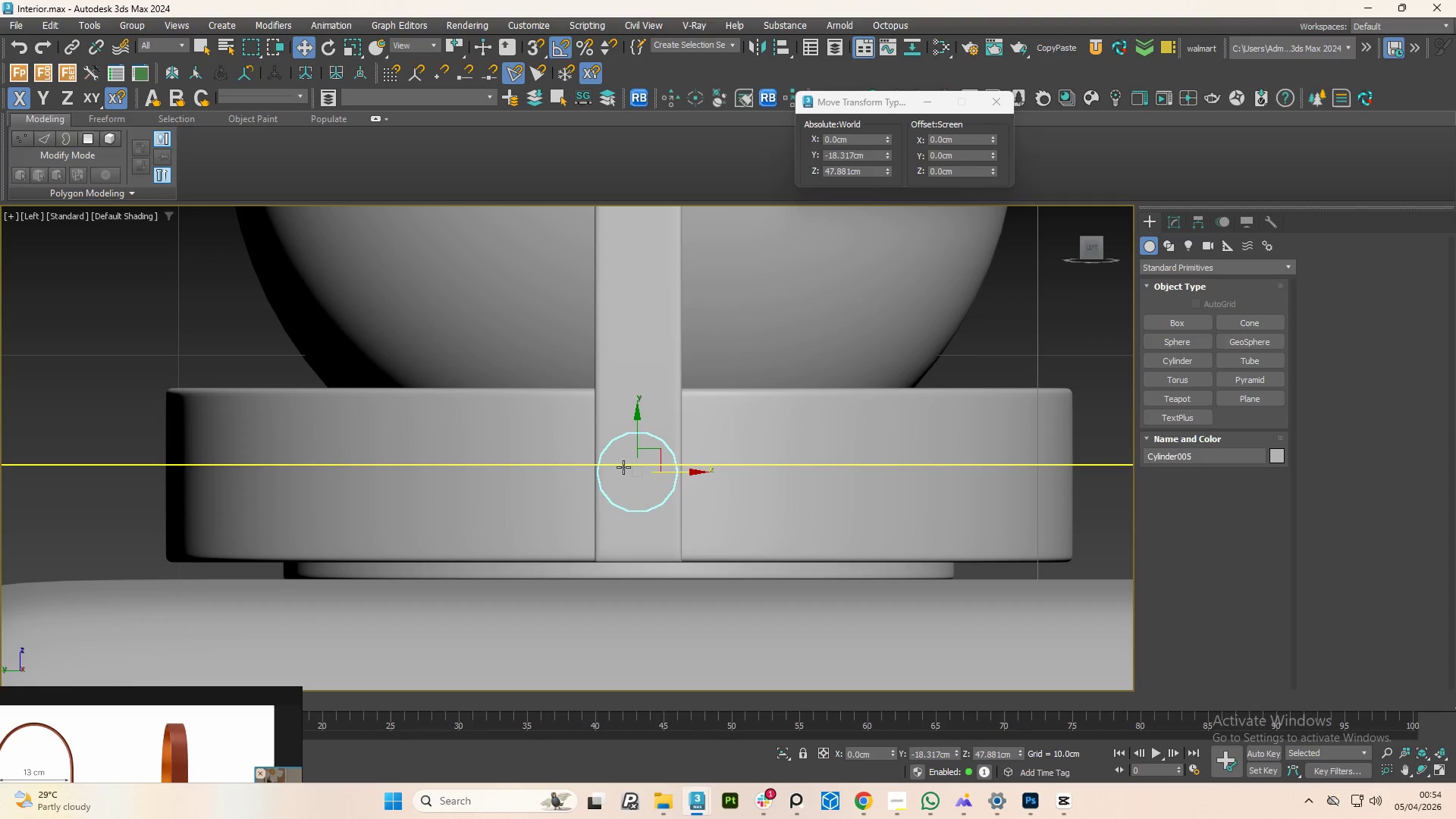 
hold_key(key=AltLeft, duration=0.86)
 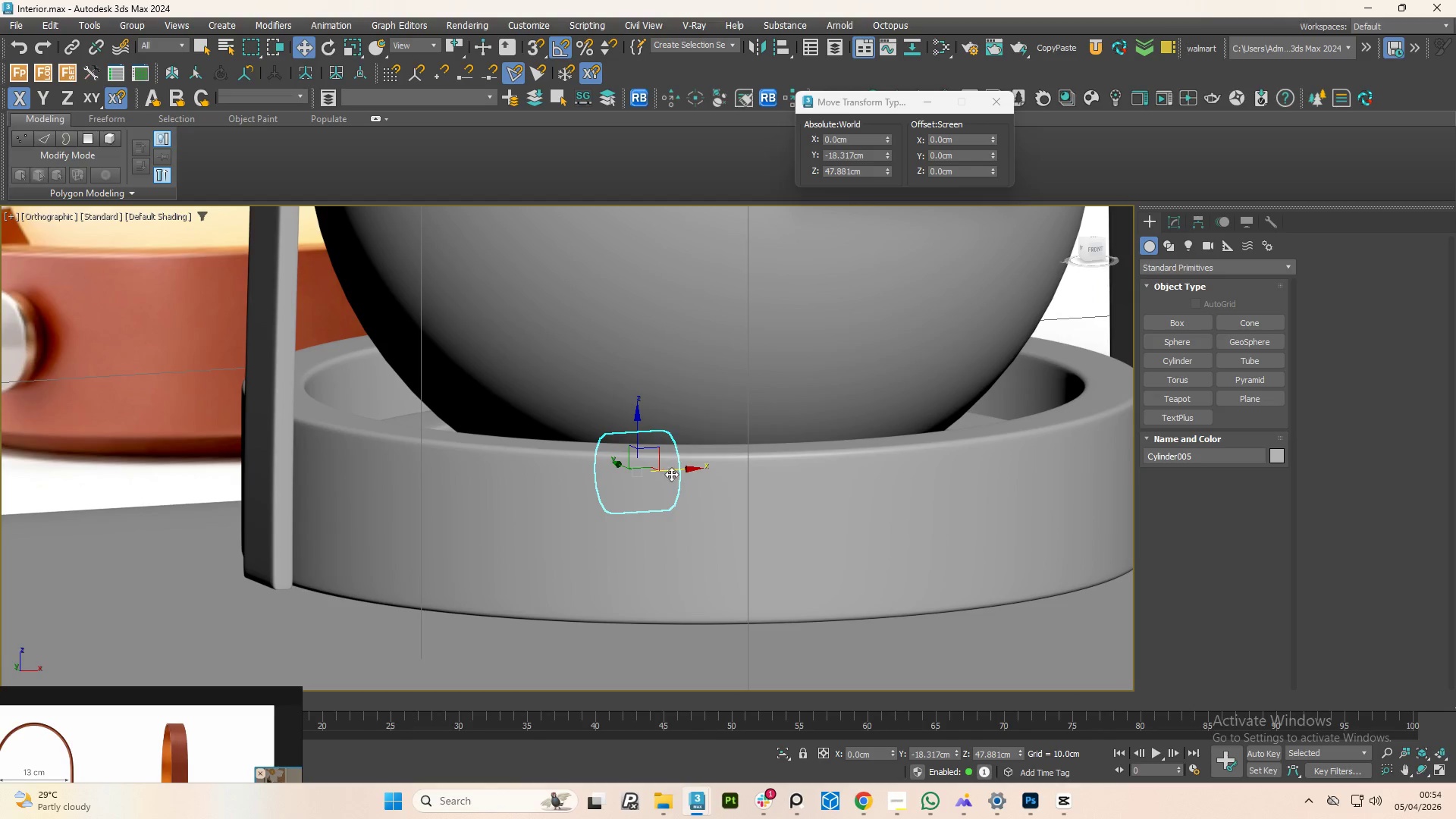 
left_click_drag(start_coordinate=[677, 472], to_coordinate=[294, 471])
 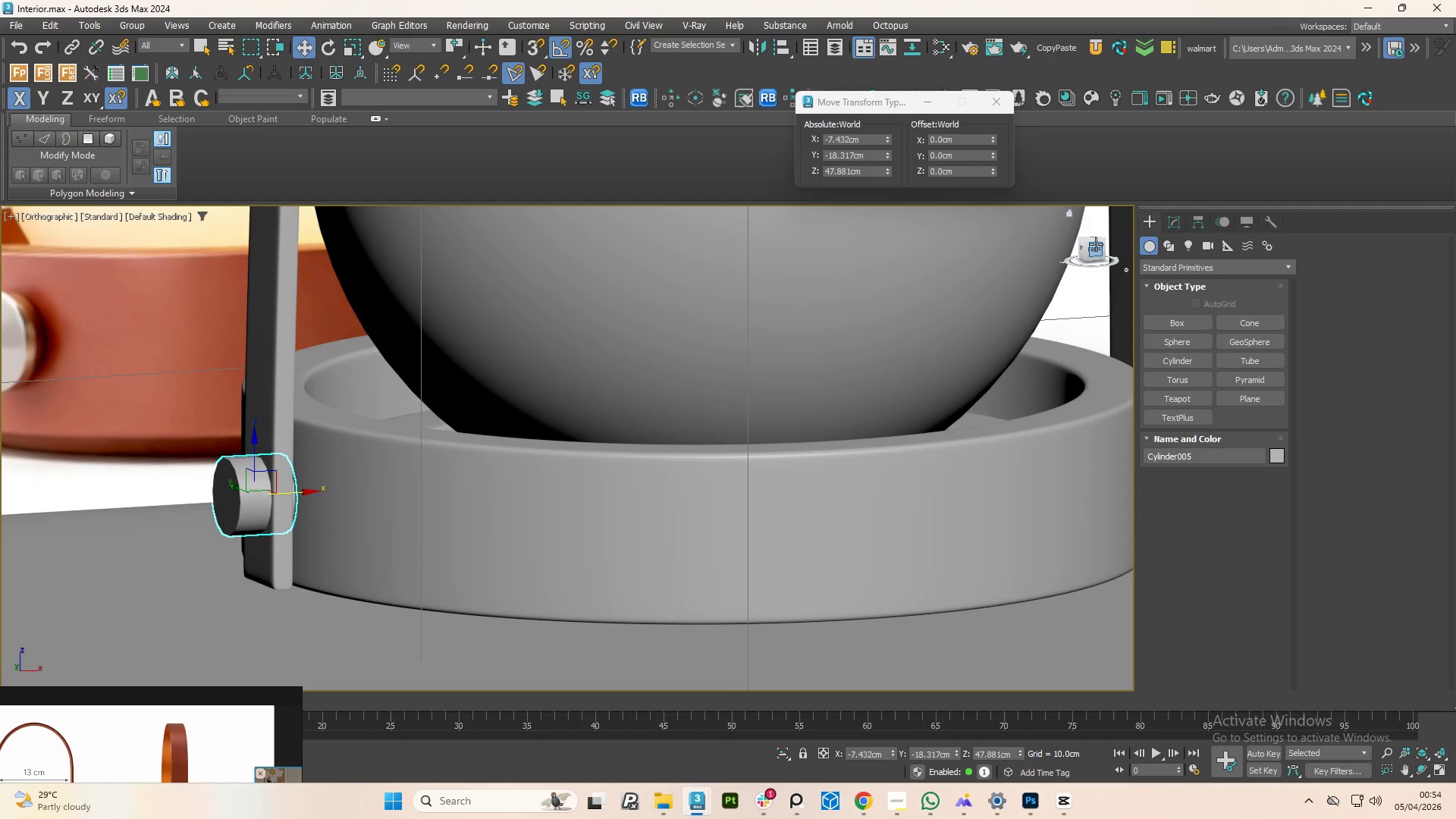 
left_click([1096, 246])
 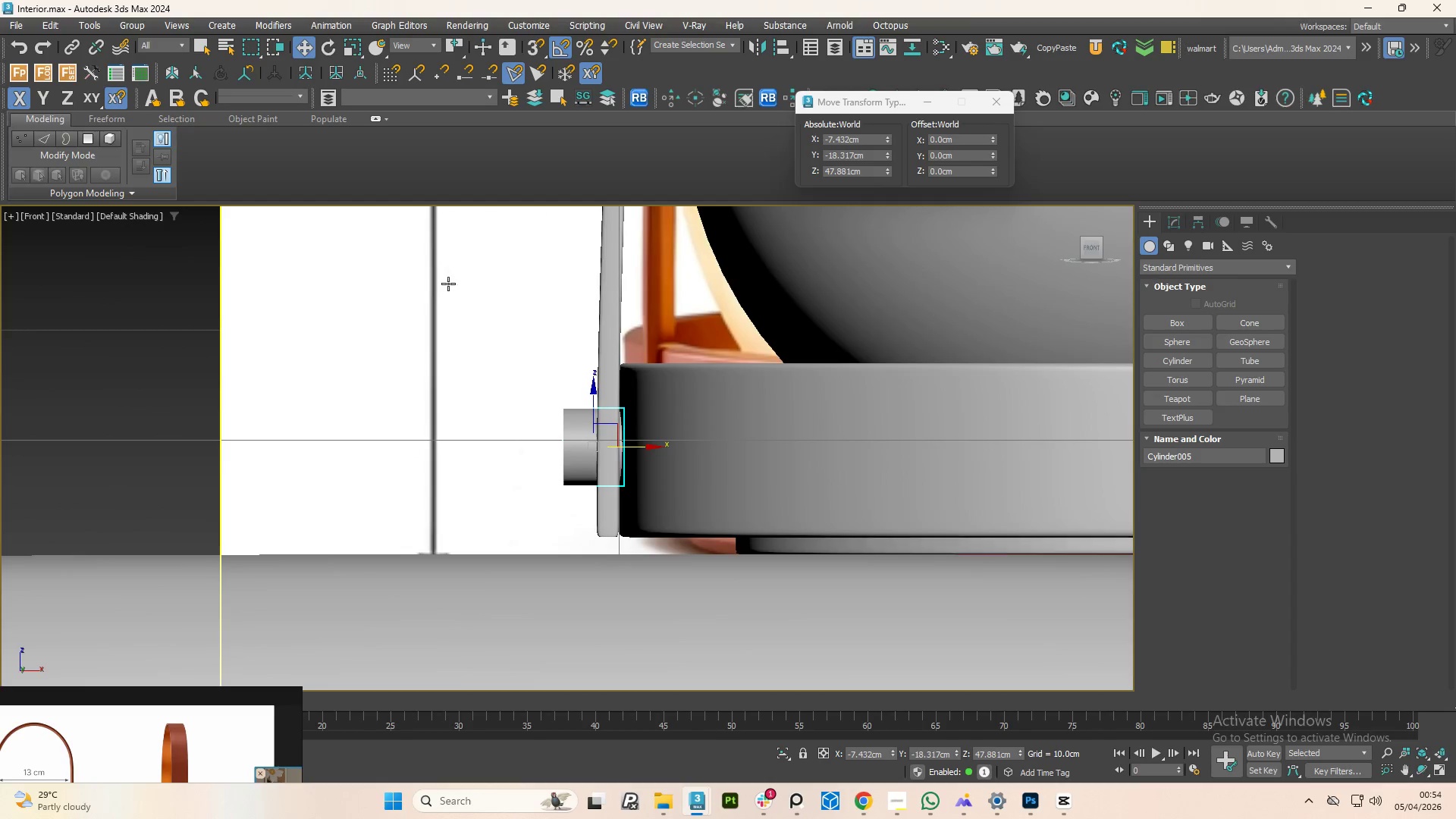 
scroll: coordinate [601, 460], scroll_direction: up, amount: 3.0
 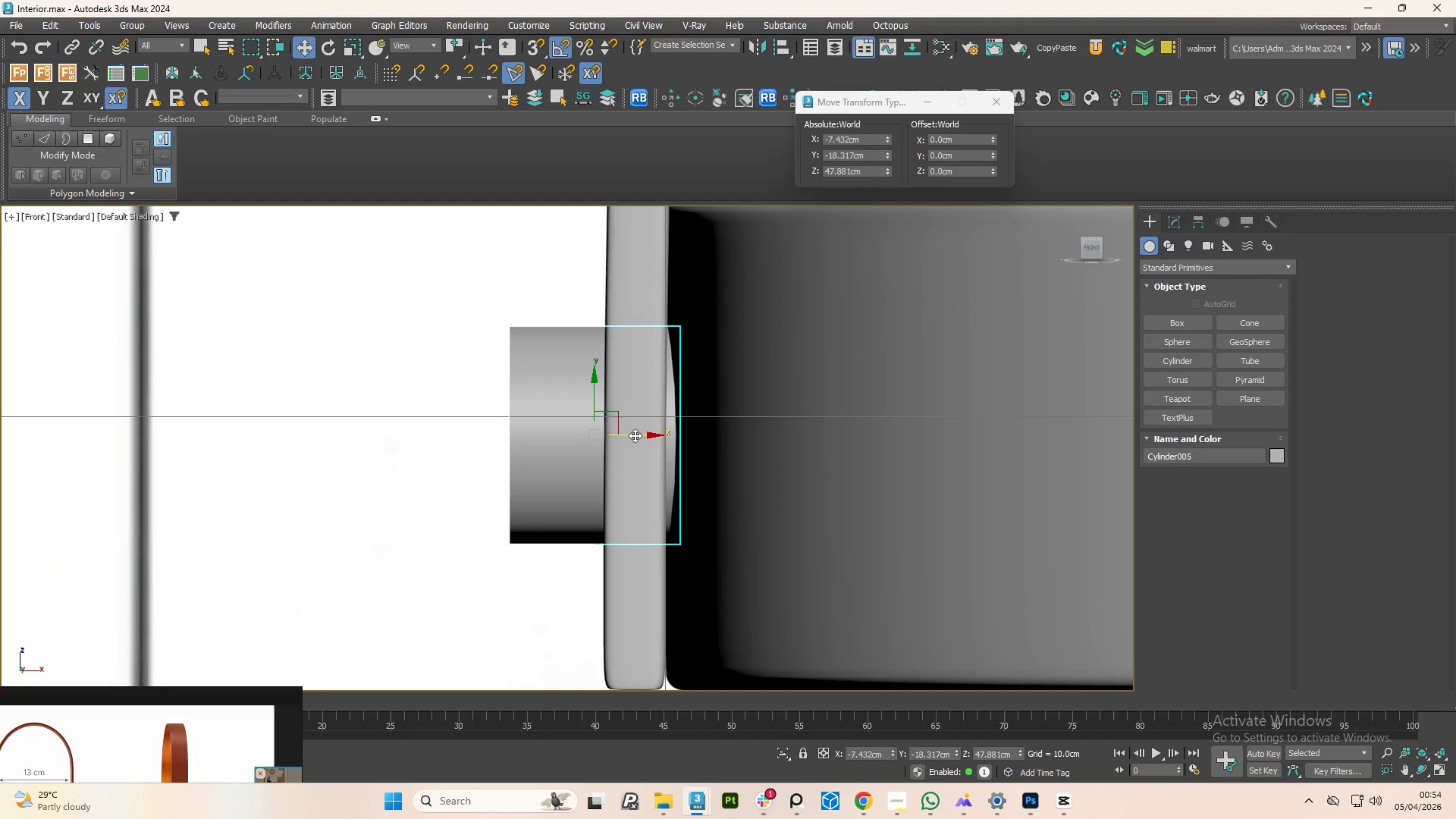 
left_click_drag(start_coordinate=[635, 433], to_coordinate=[557, 428])
 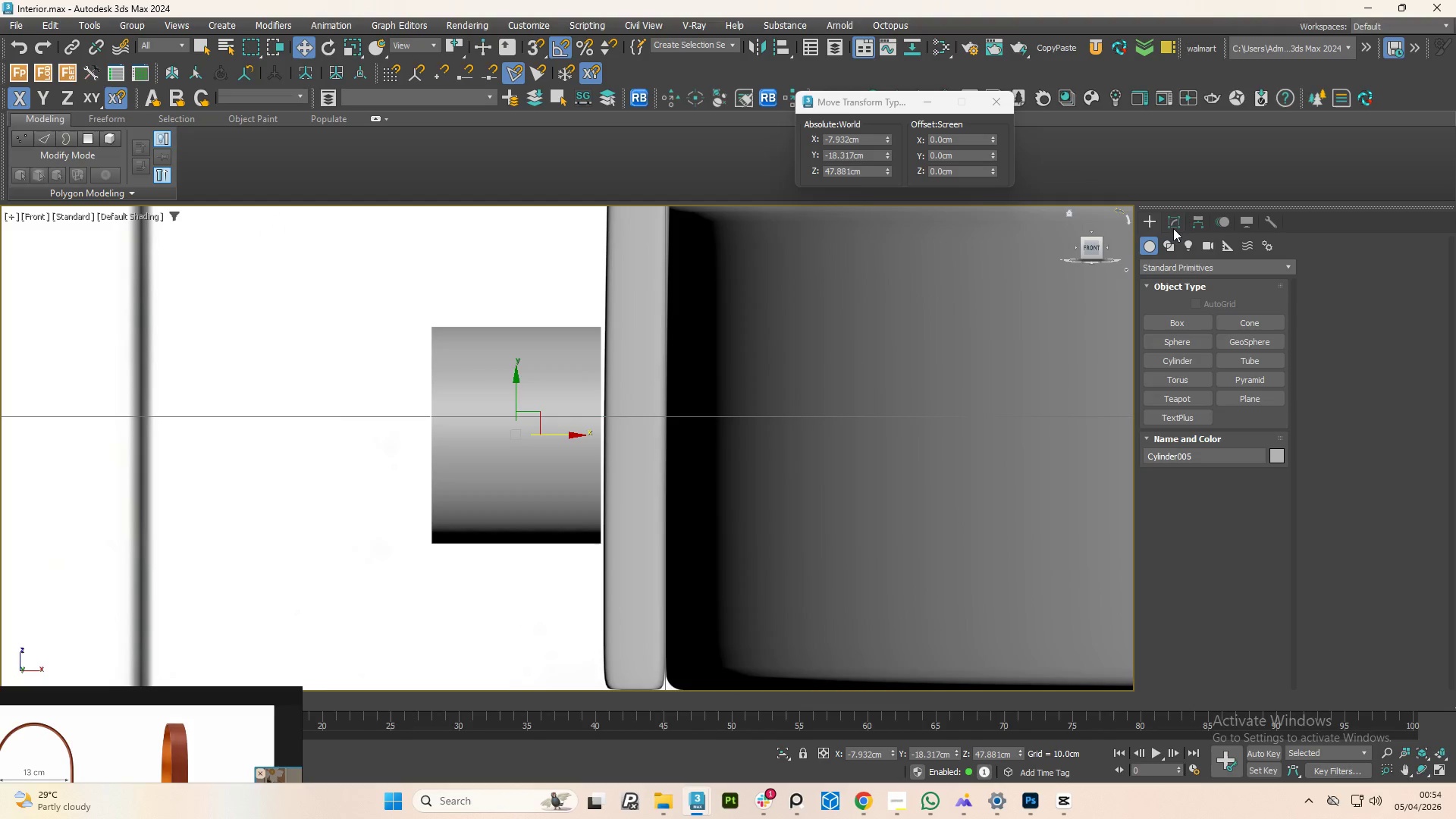 
left_click([1154, 224])
 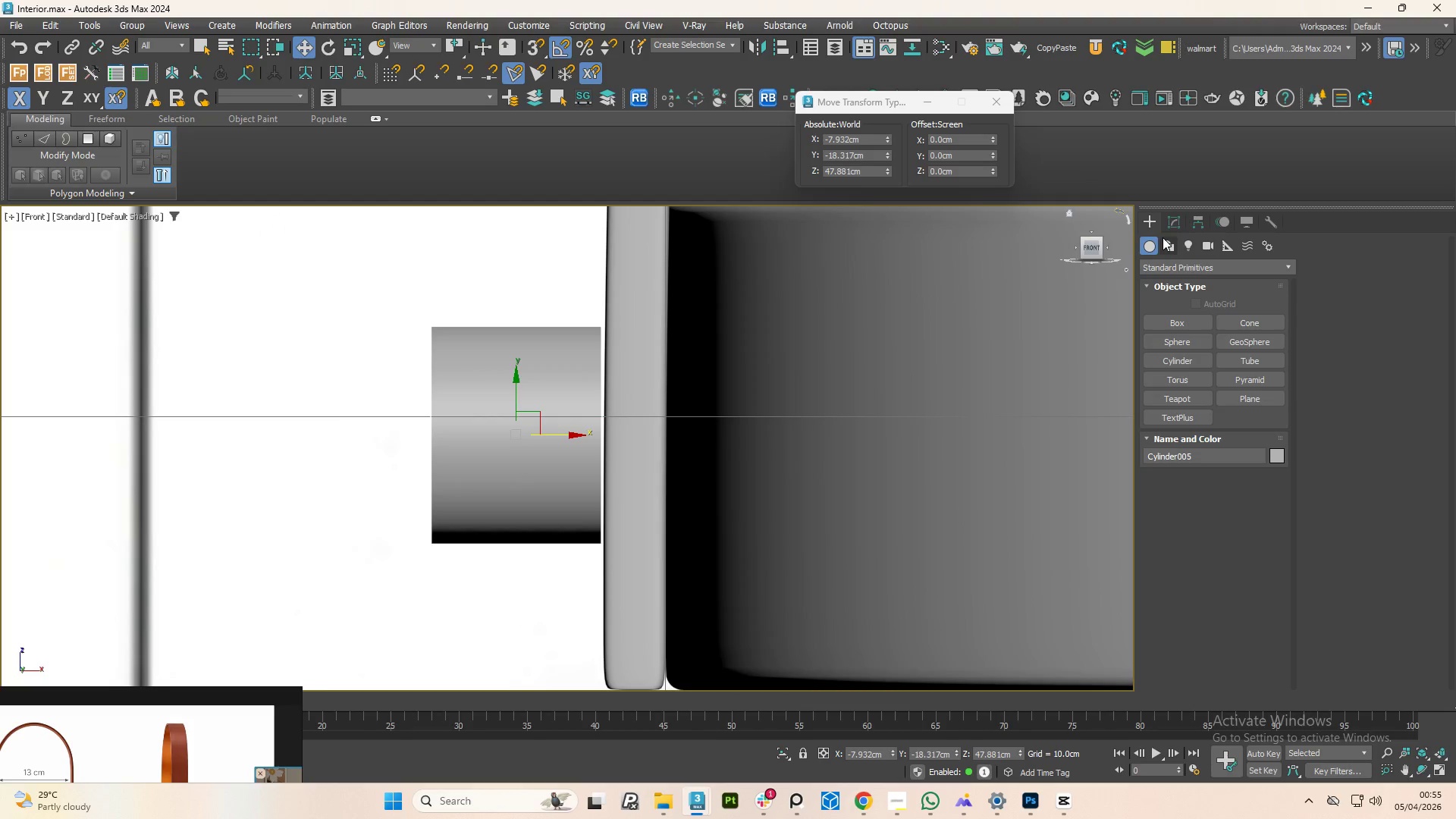 
left_click([1172, 224])
 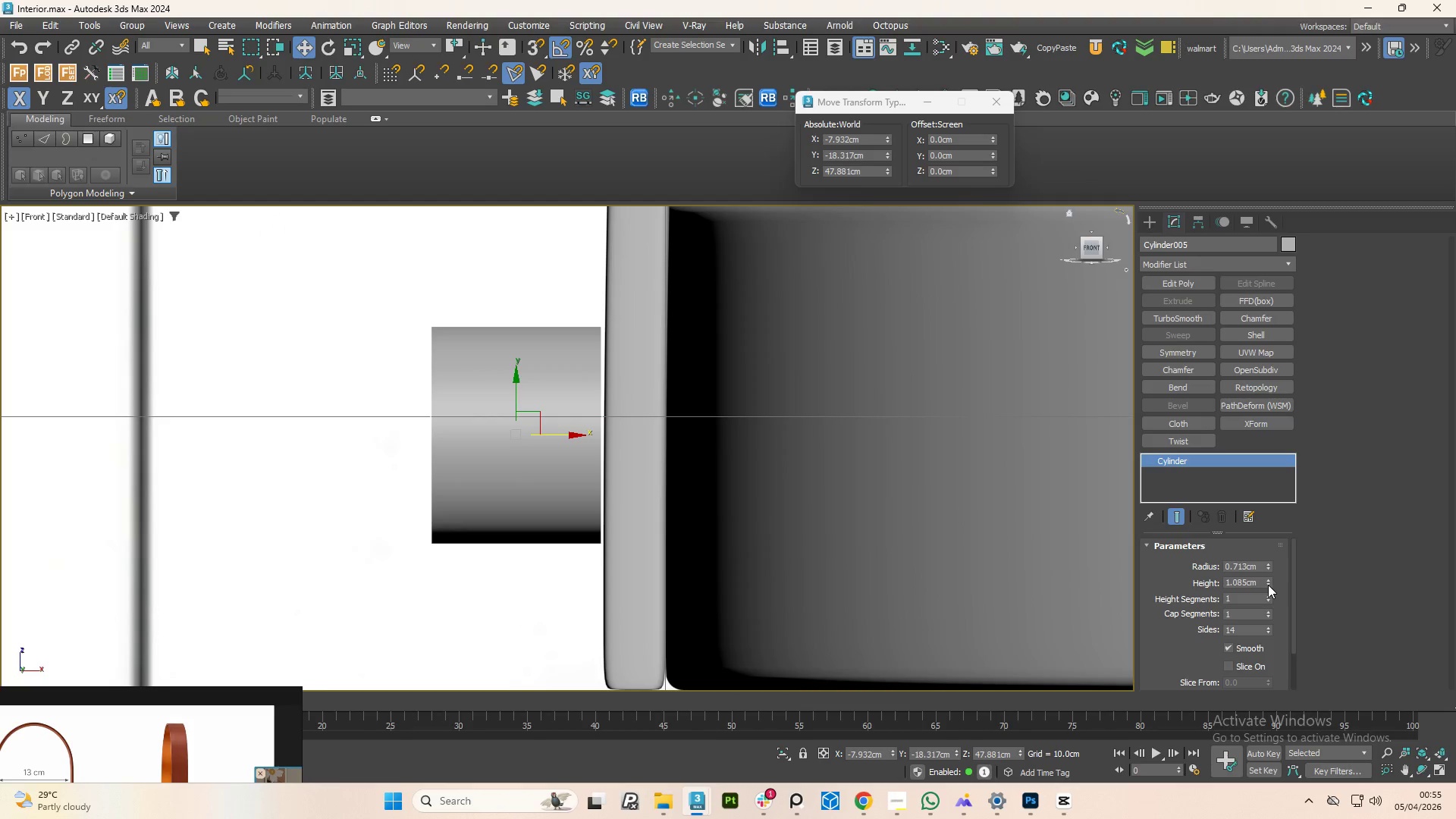 
left_click_drag(start_coordinate=[1268, 585], to_coordinate=[1288, 638])
 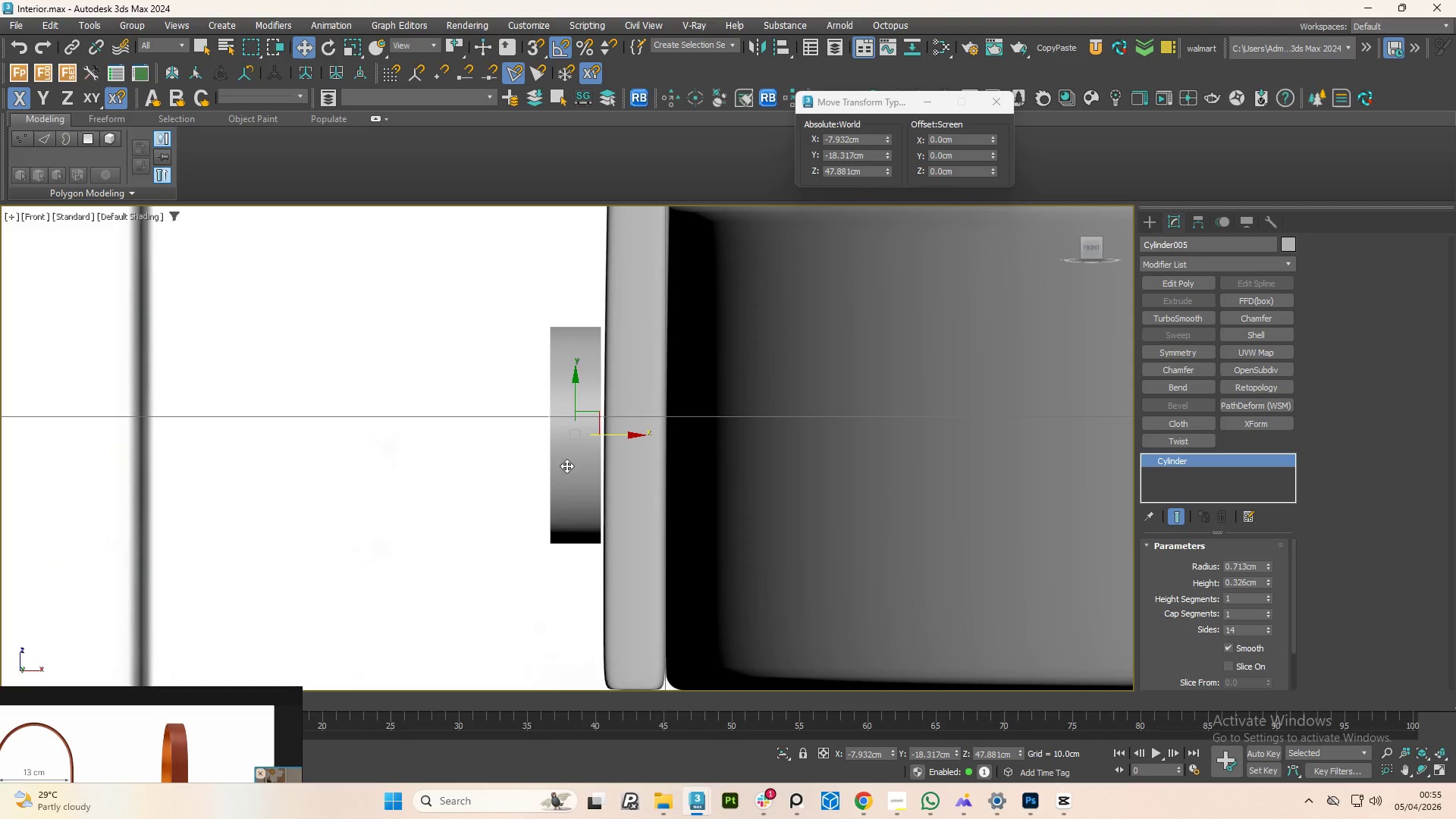 
scroll: coordinate [580, 461], scroll_direction: up, amount: 3.0
 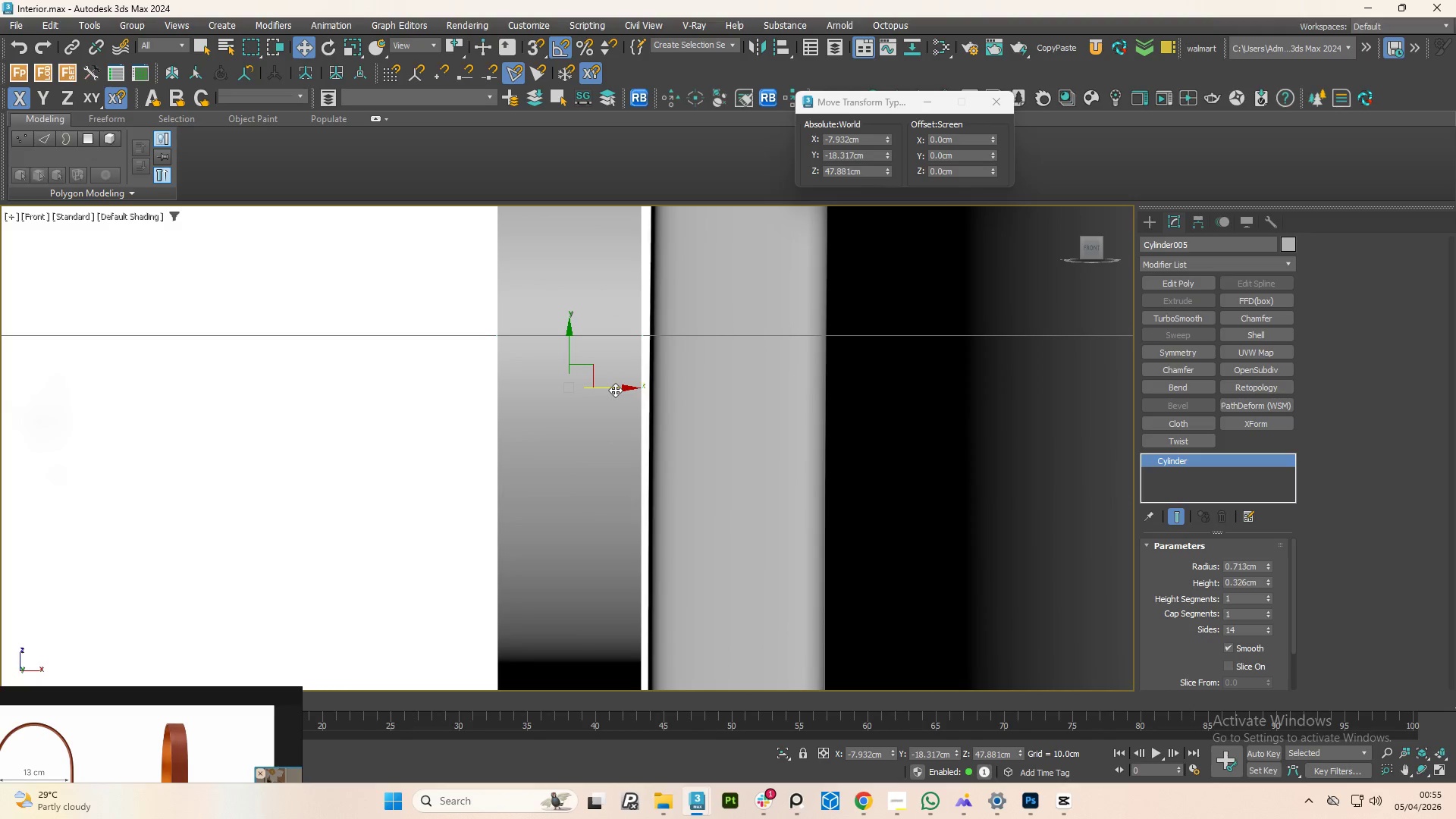 
left_click_drag(start_coordinate=[615, 390], to_coordinate=[623, 399])
 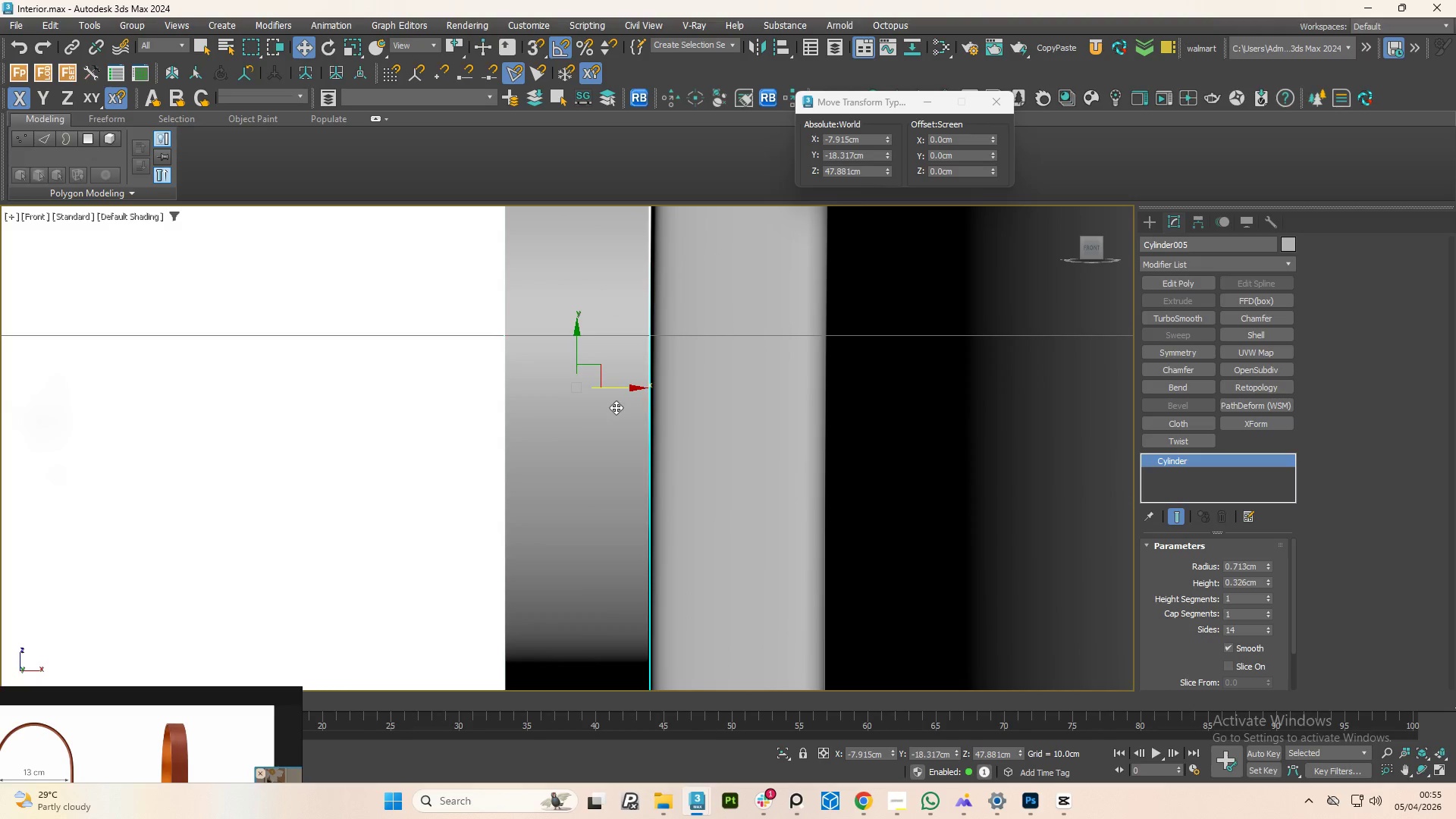 
scroll: coordinate [594, 453], scroll_direction: down, amount: 6.0
 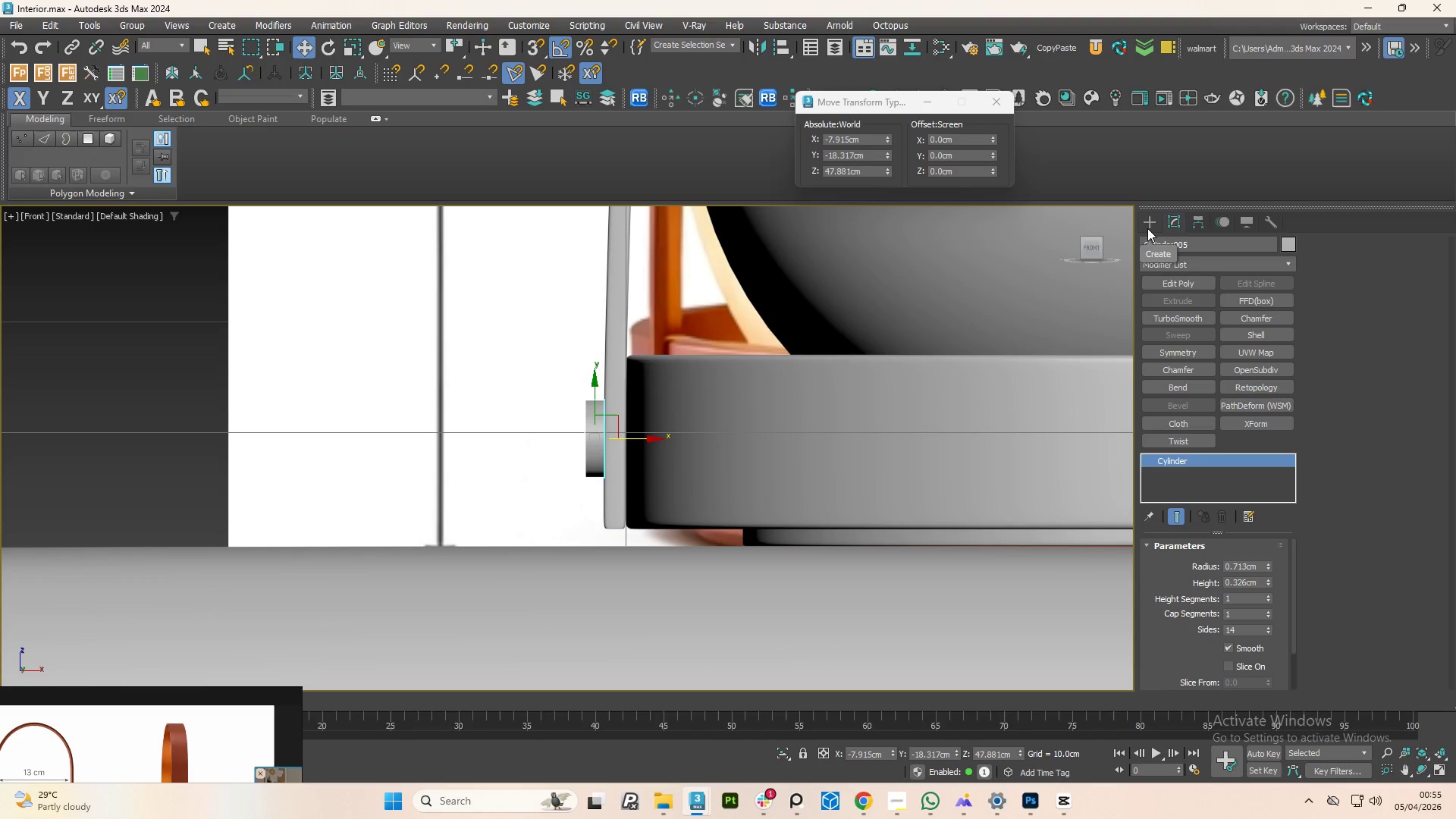 
wait(10.54)
 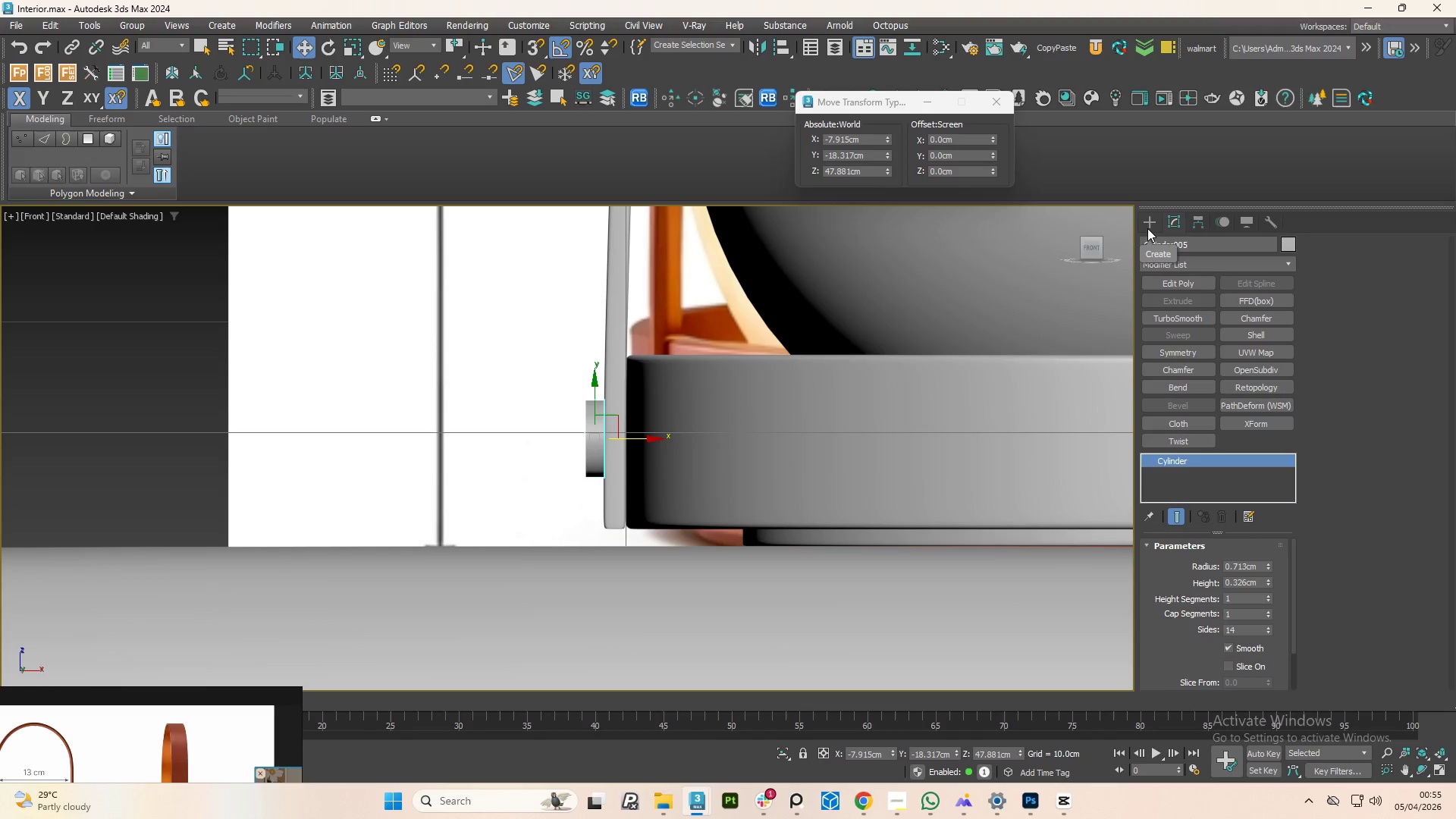 
left_click([1168, 221])
 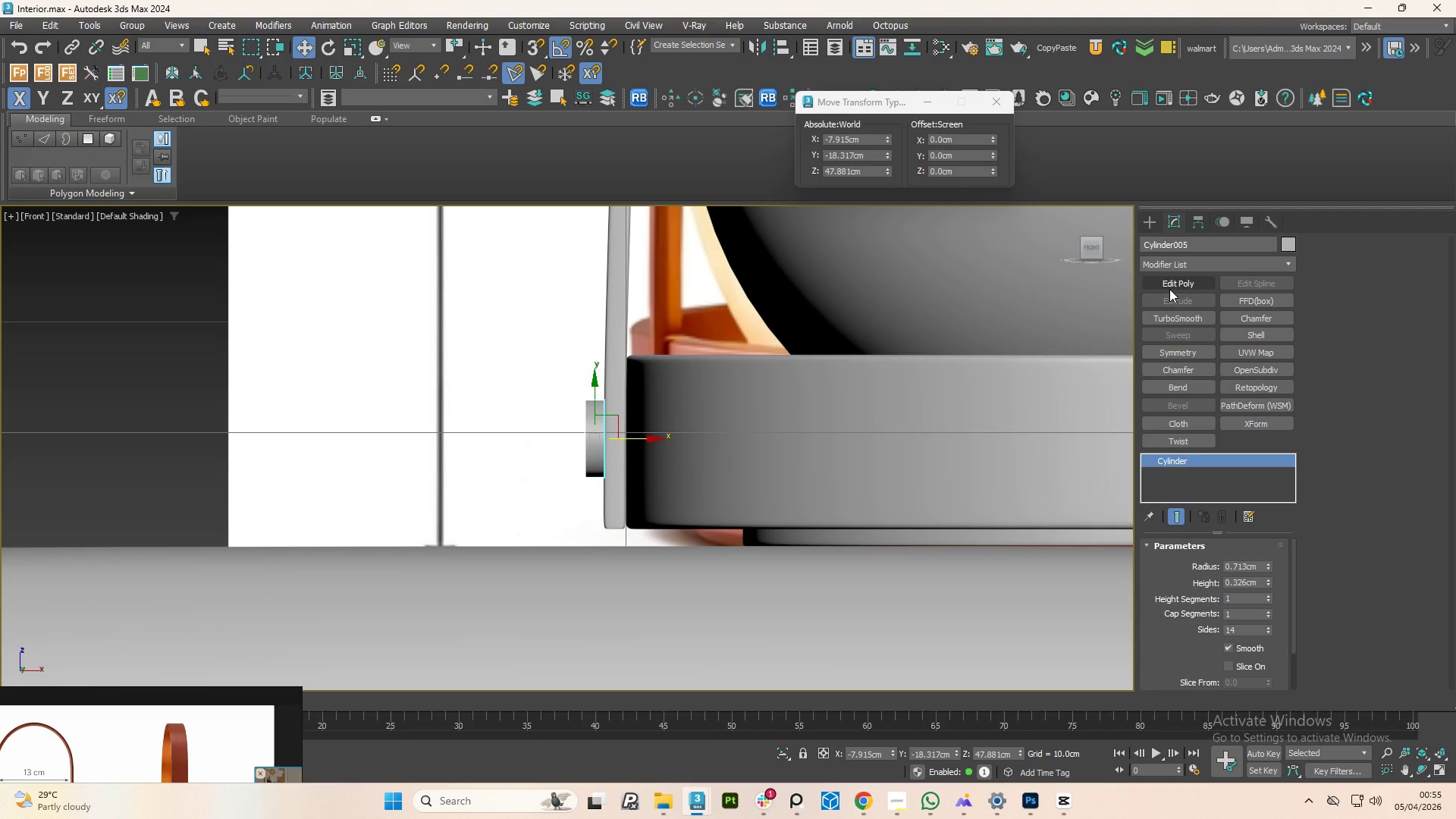 
left_click([1169, 288])
 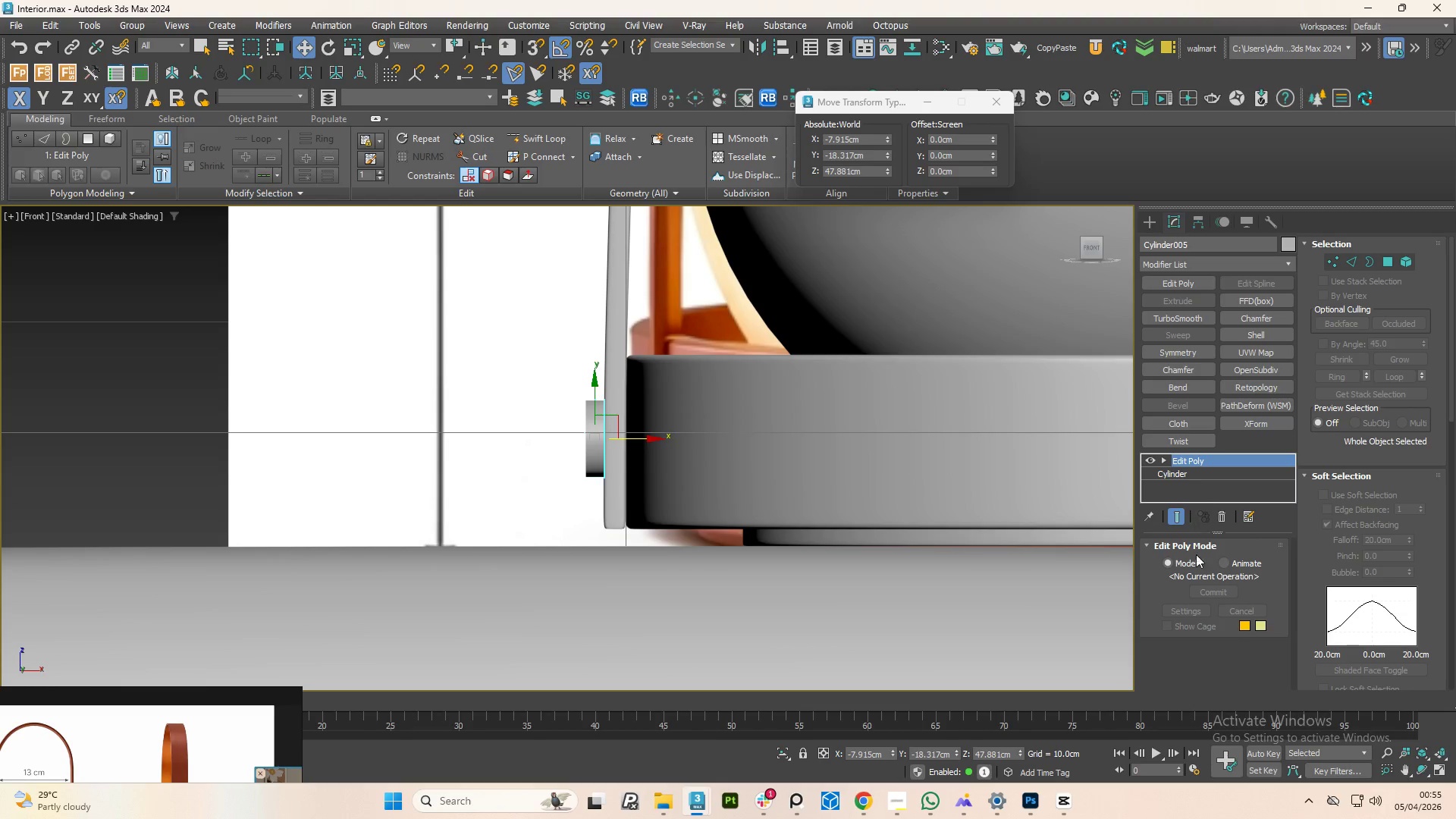 
wait(5.72)
 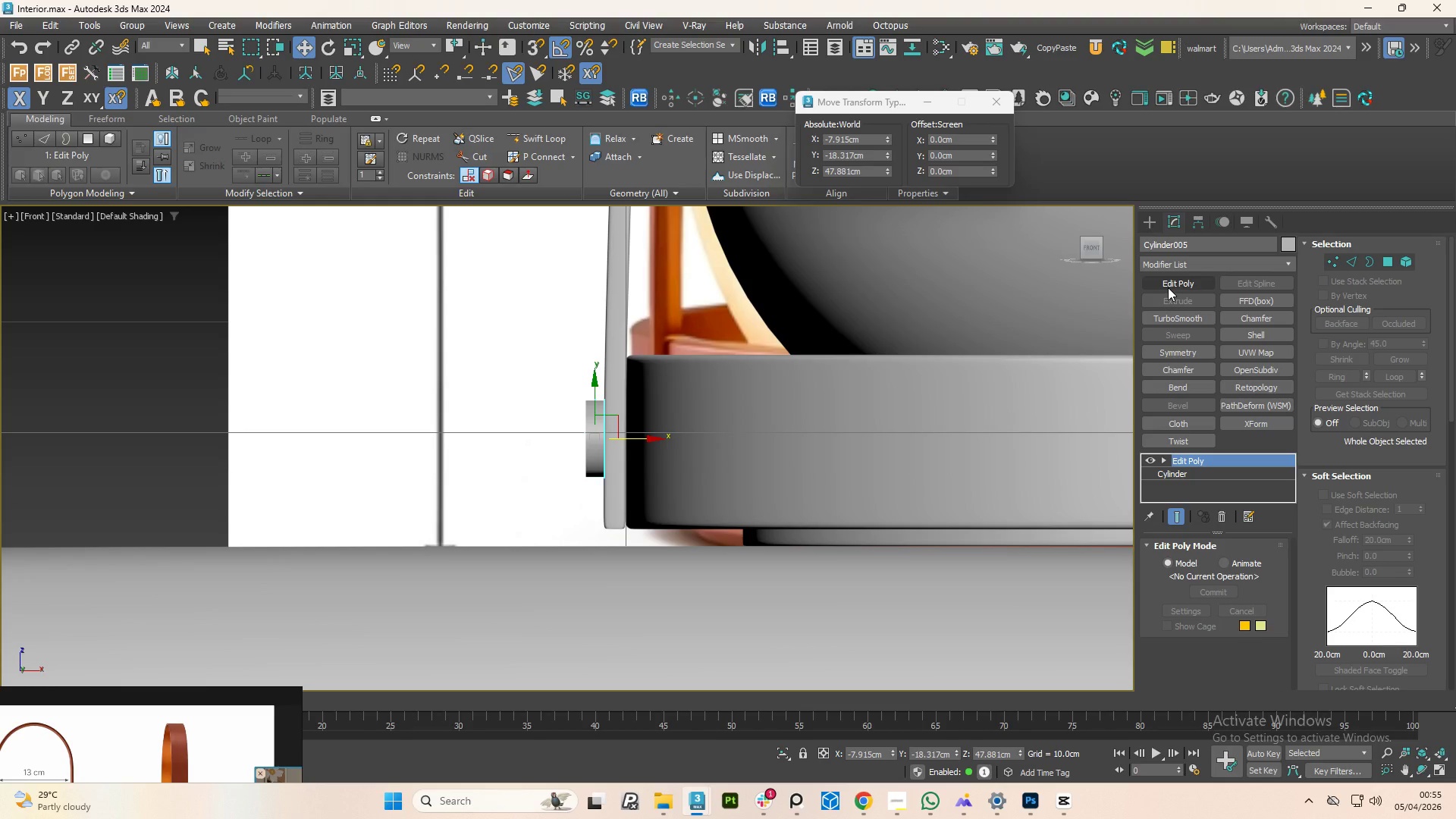 
left_click([1380, 271])
 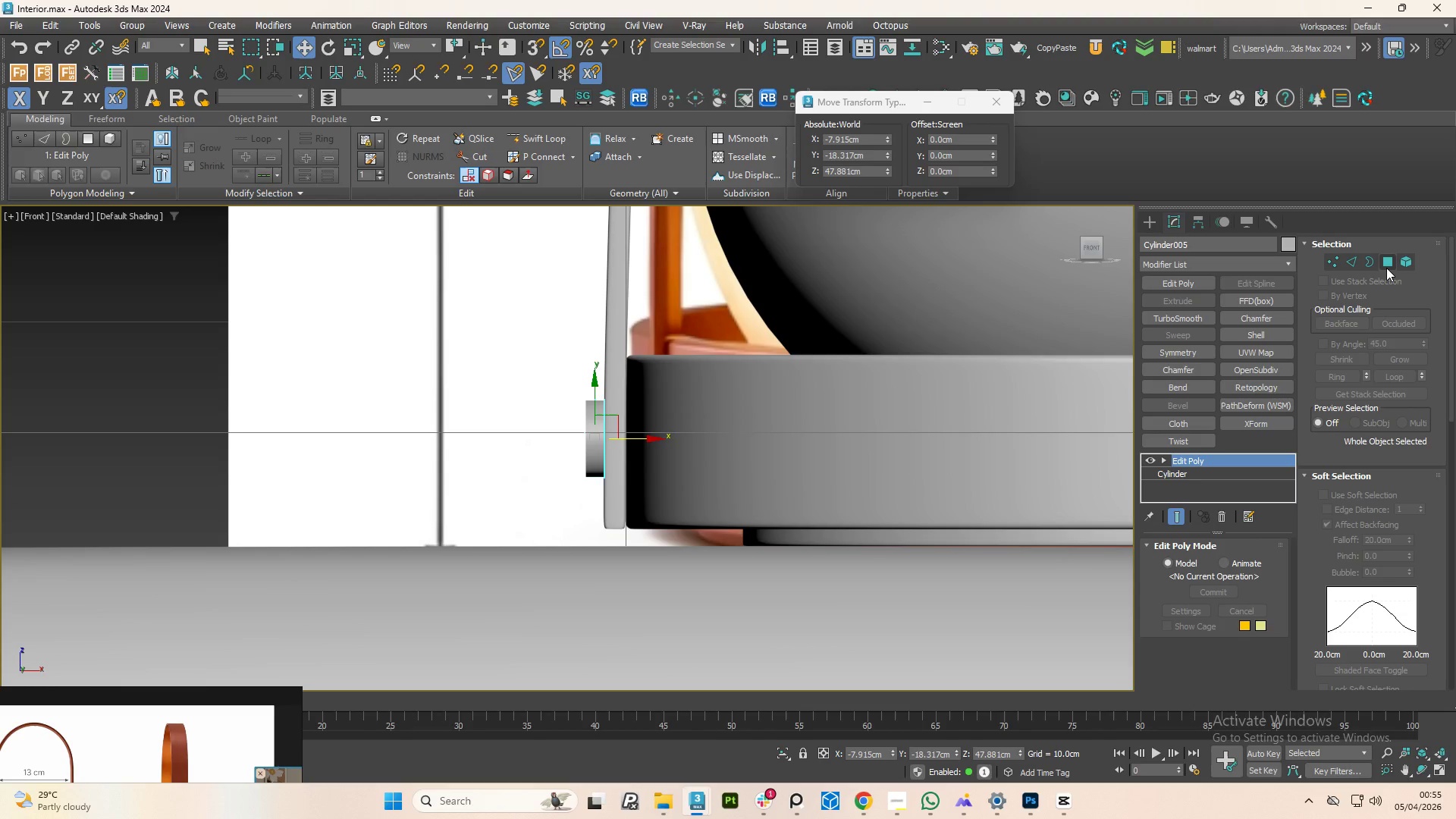 
left_click([1386, 268])
 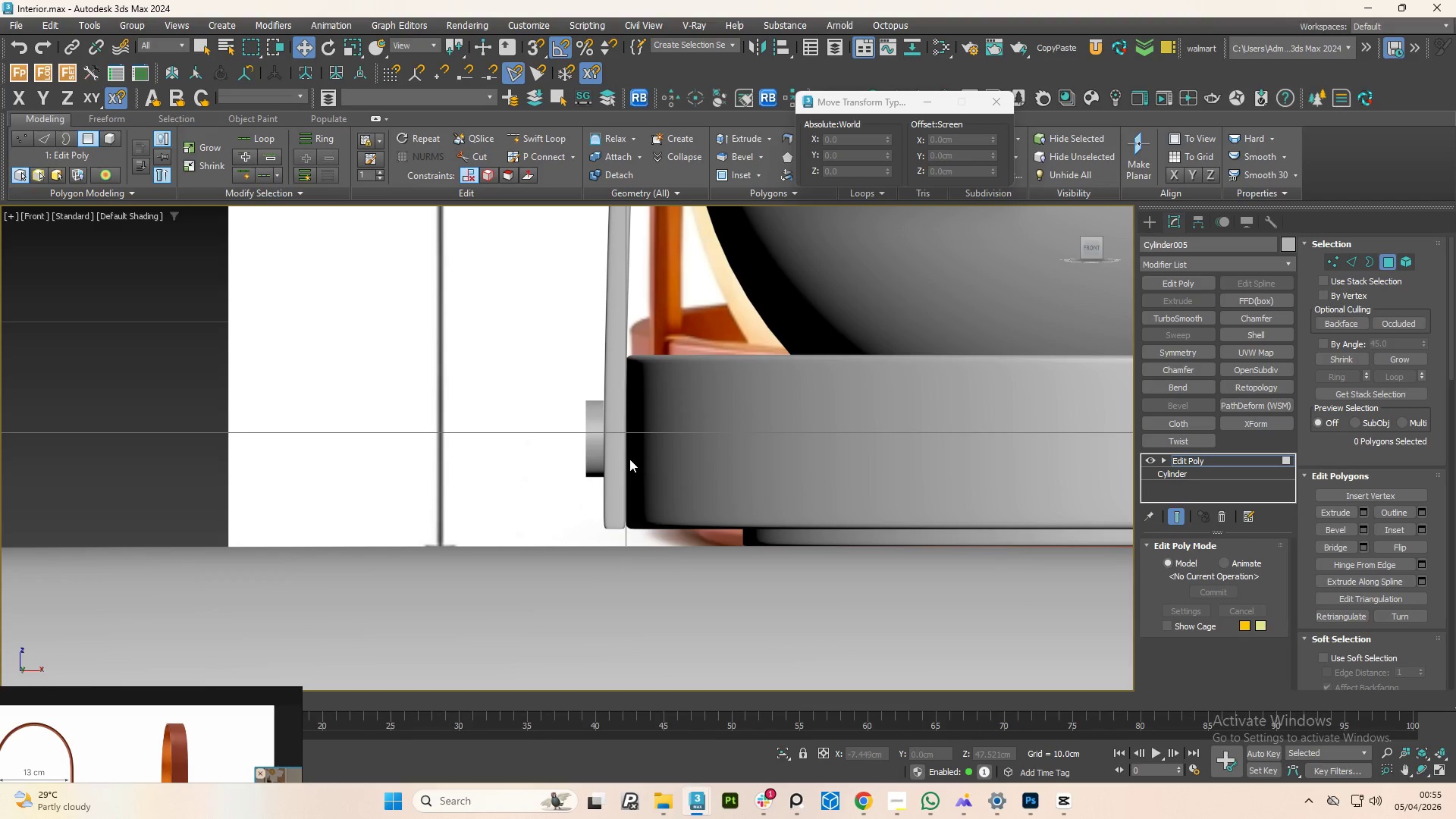 
hold_key(key=AltLeft, duration=0.69)
 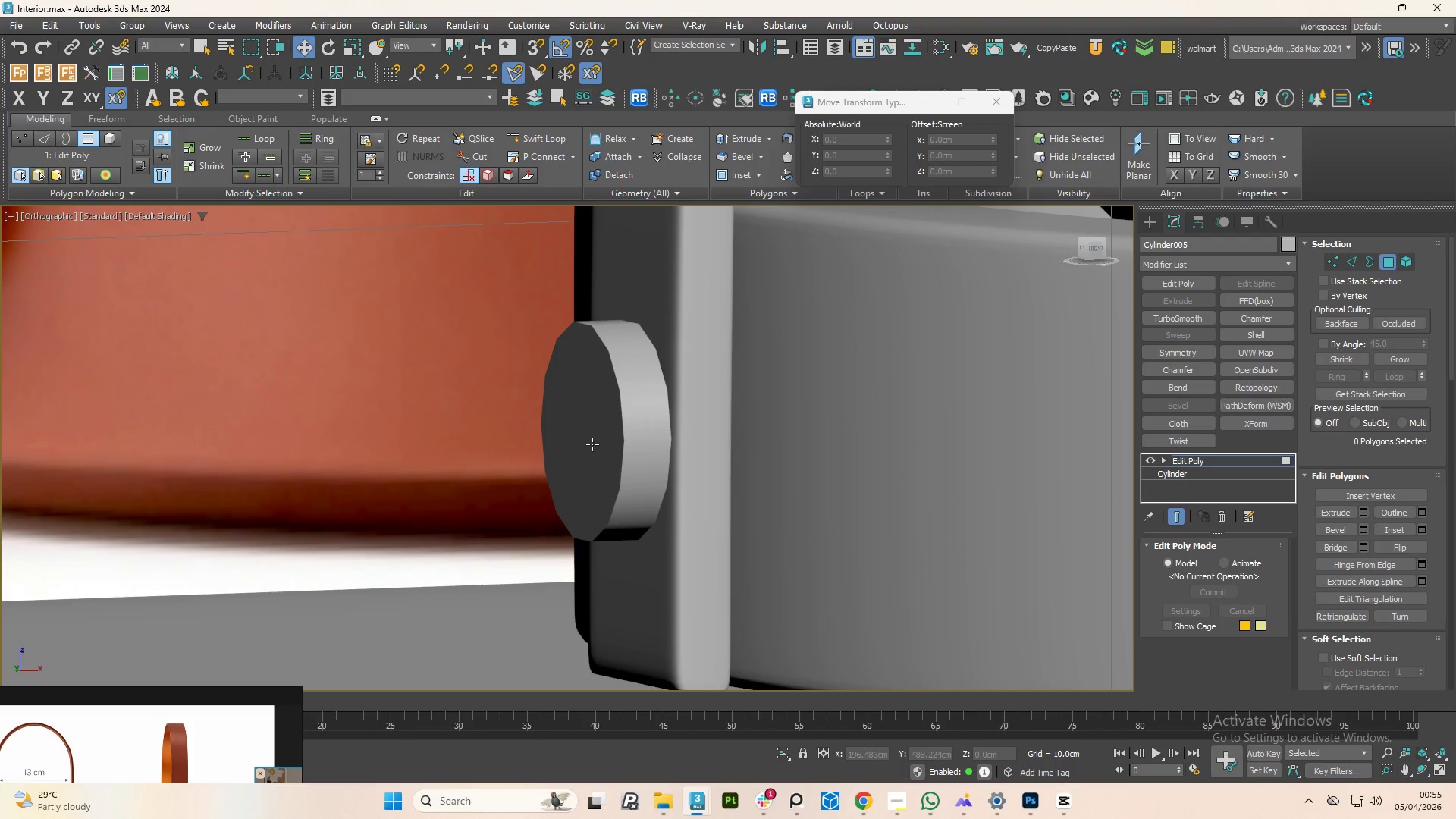 
scroll: coordinate [578, 451], scroll_direction: up, amount: 3.0
 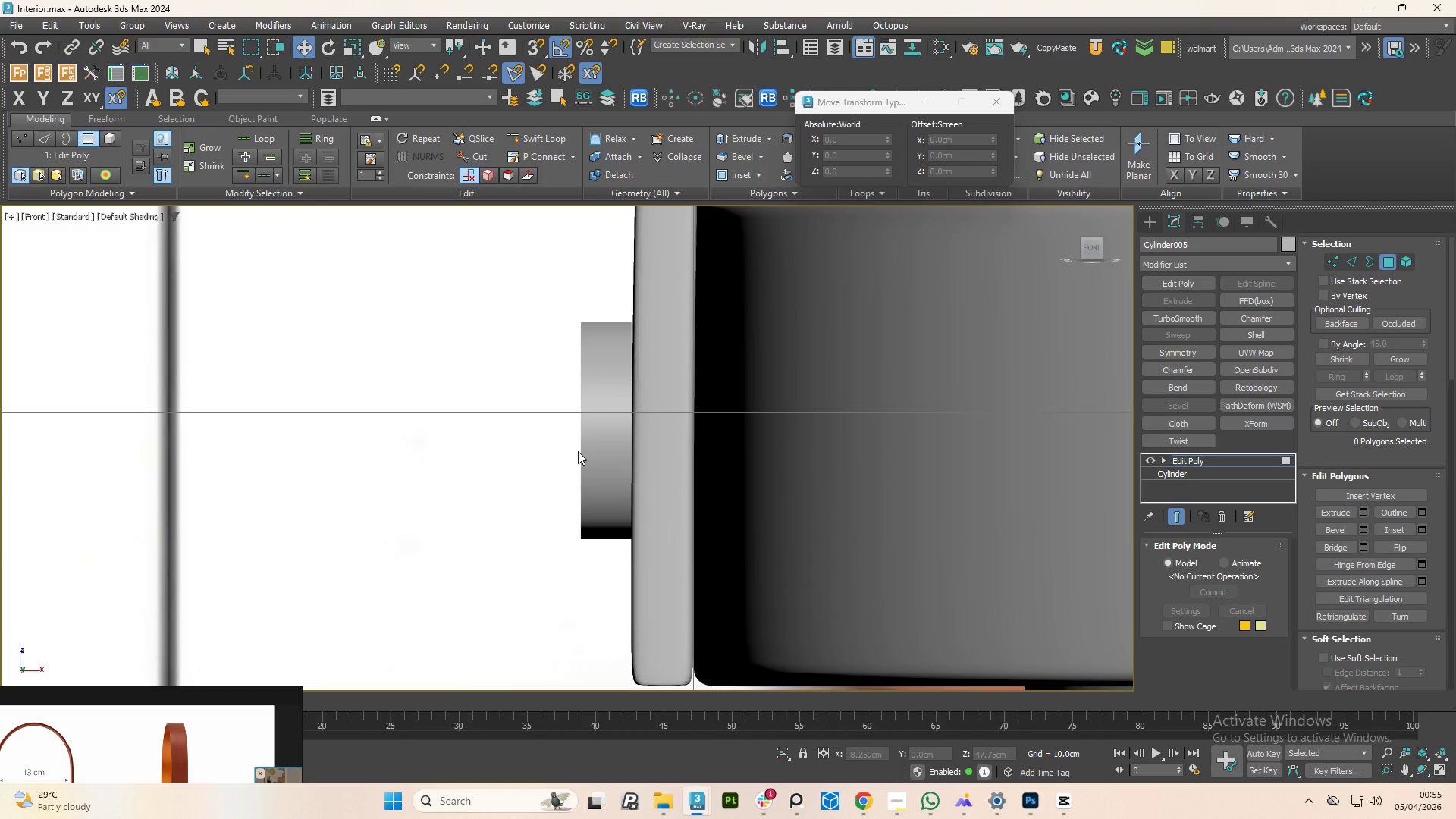 
left_click([592, 444])
 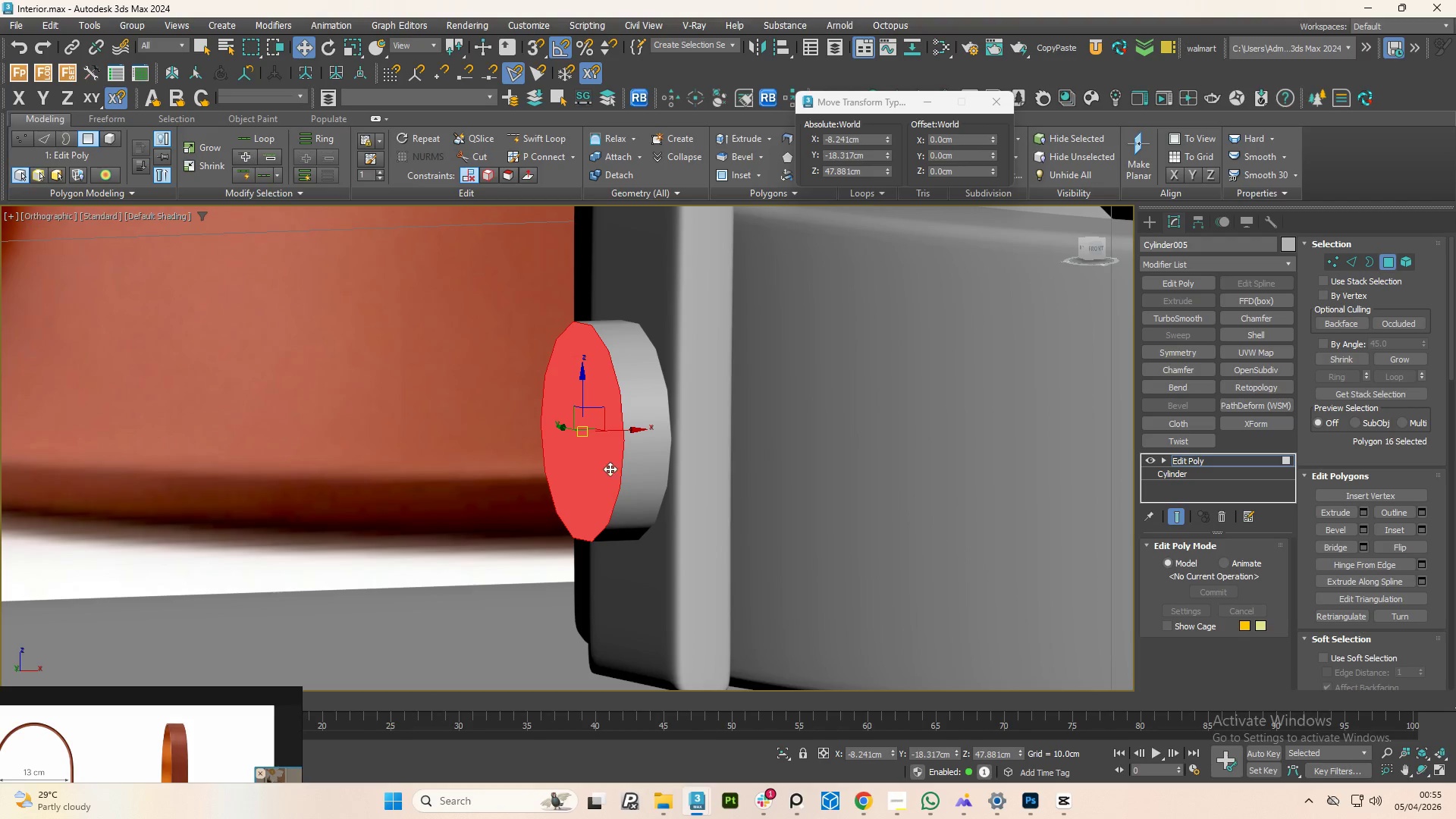 
hold_key(key=AltLeft, duration=0.78)
 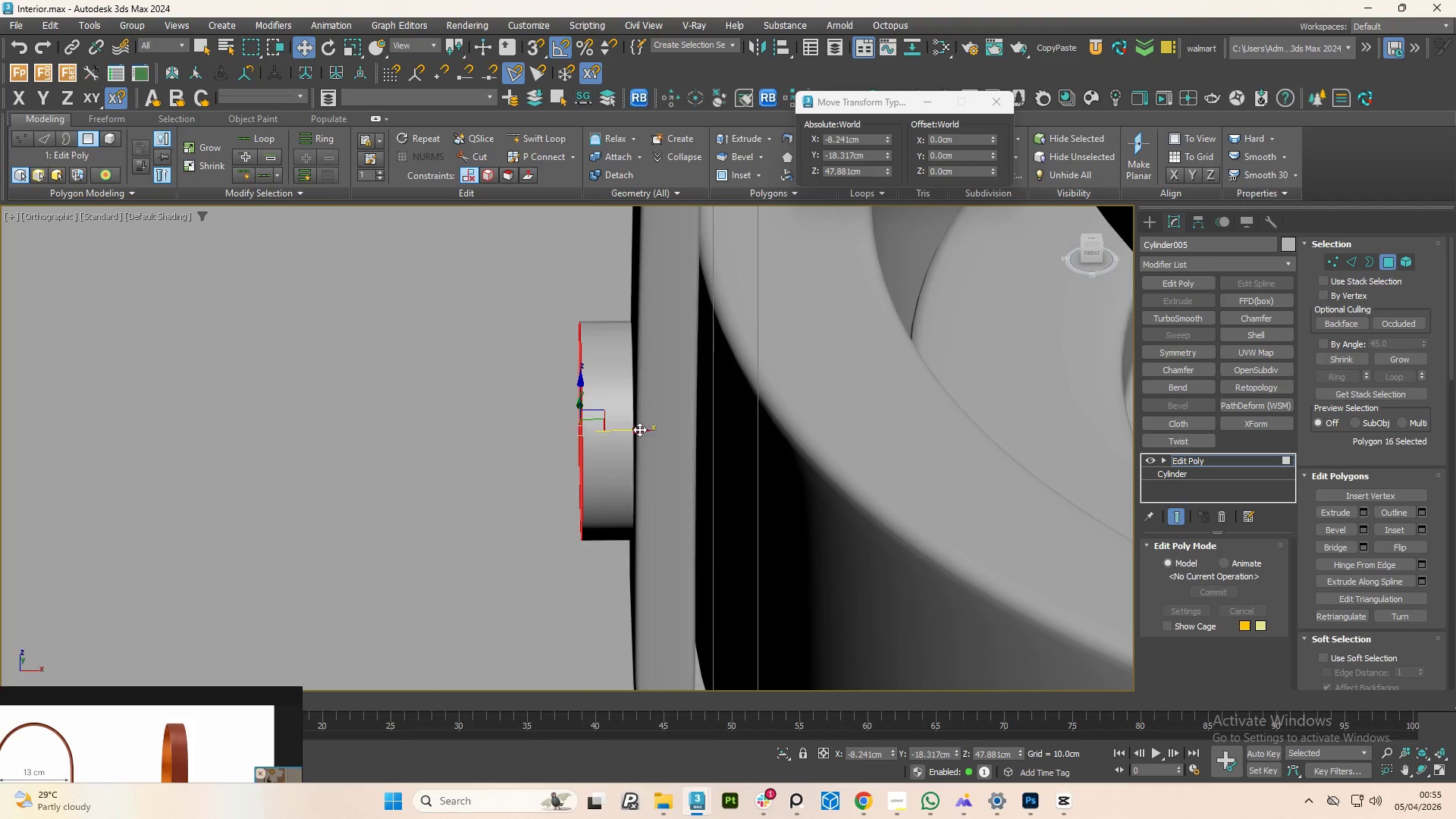 
scroll: coordinate [632, 412], scroll_direction: up, amount: 3.0
 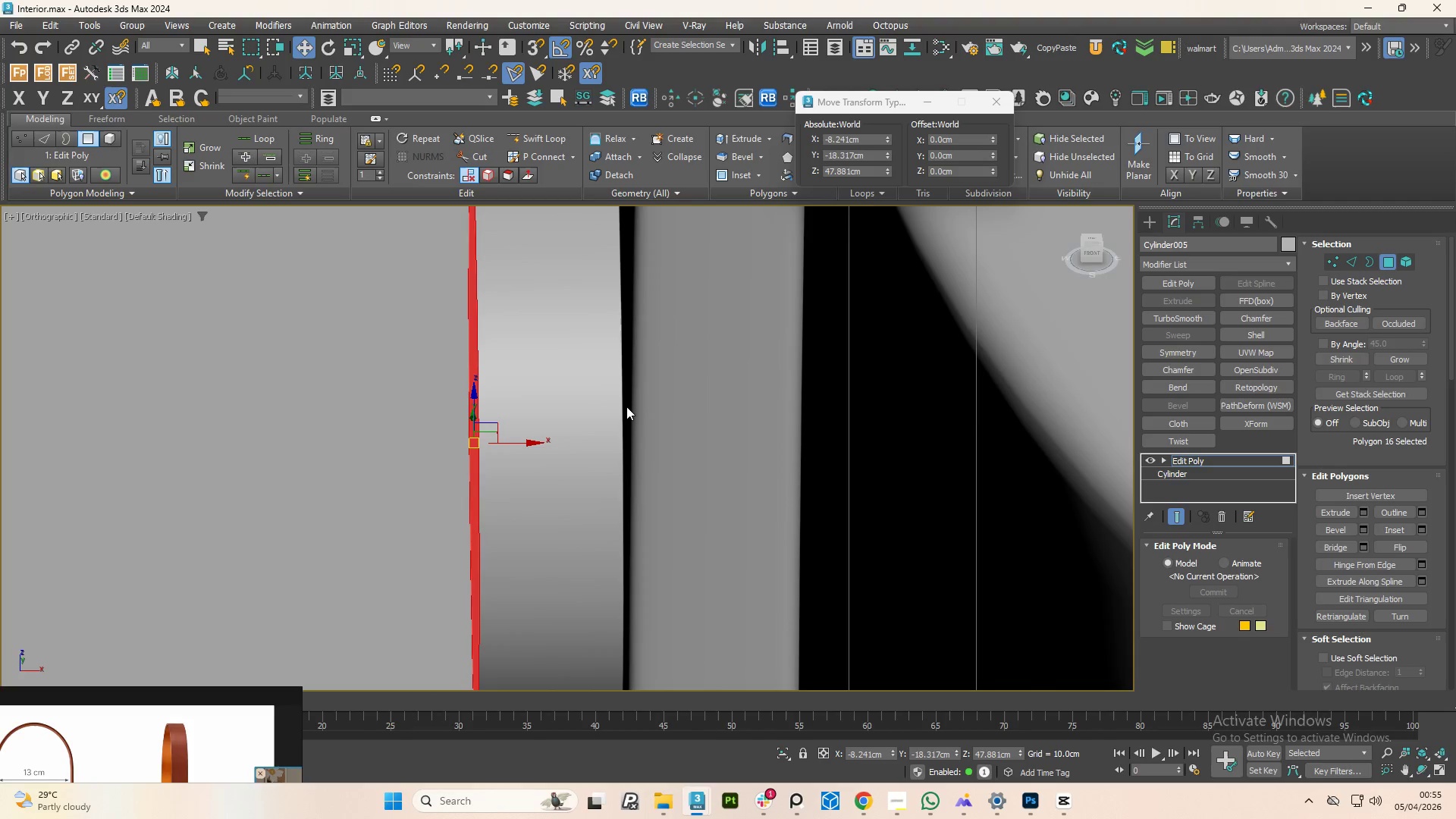 
key(F3)
 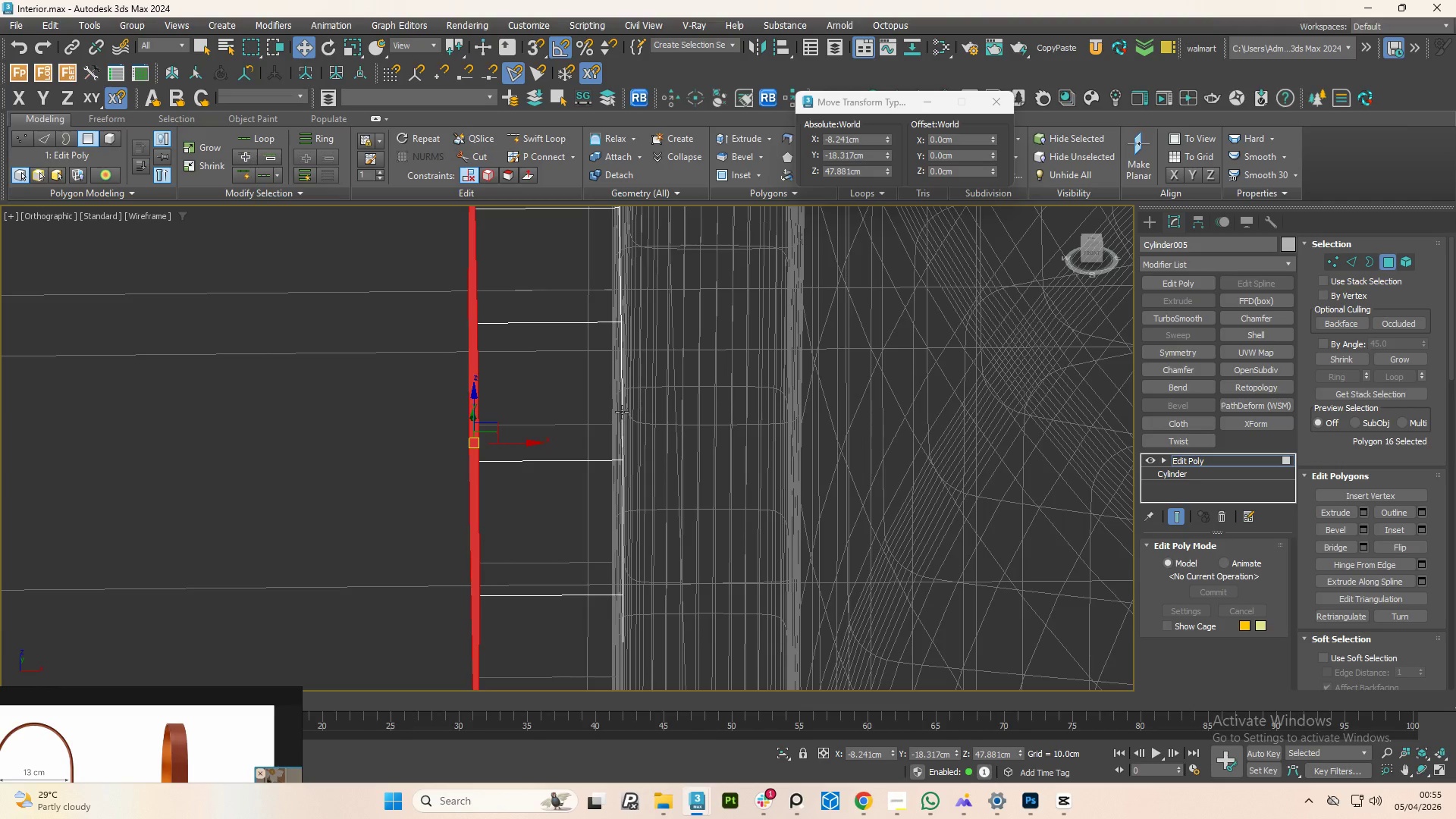 
hold_key(key=AltLeft, duration=0.52)
 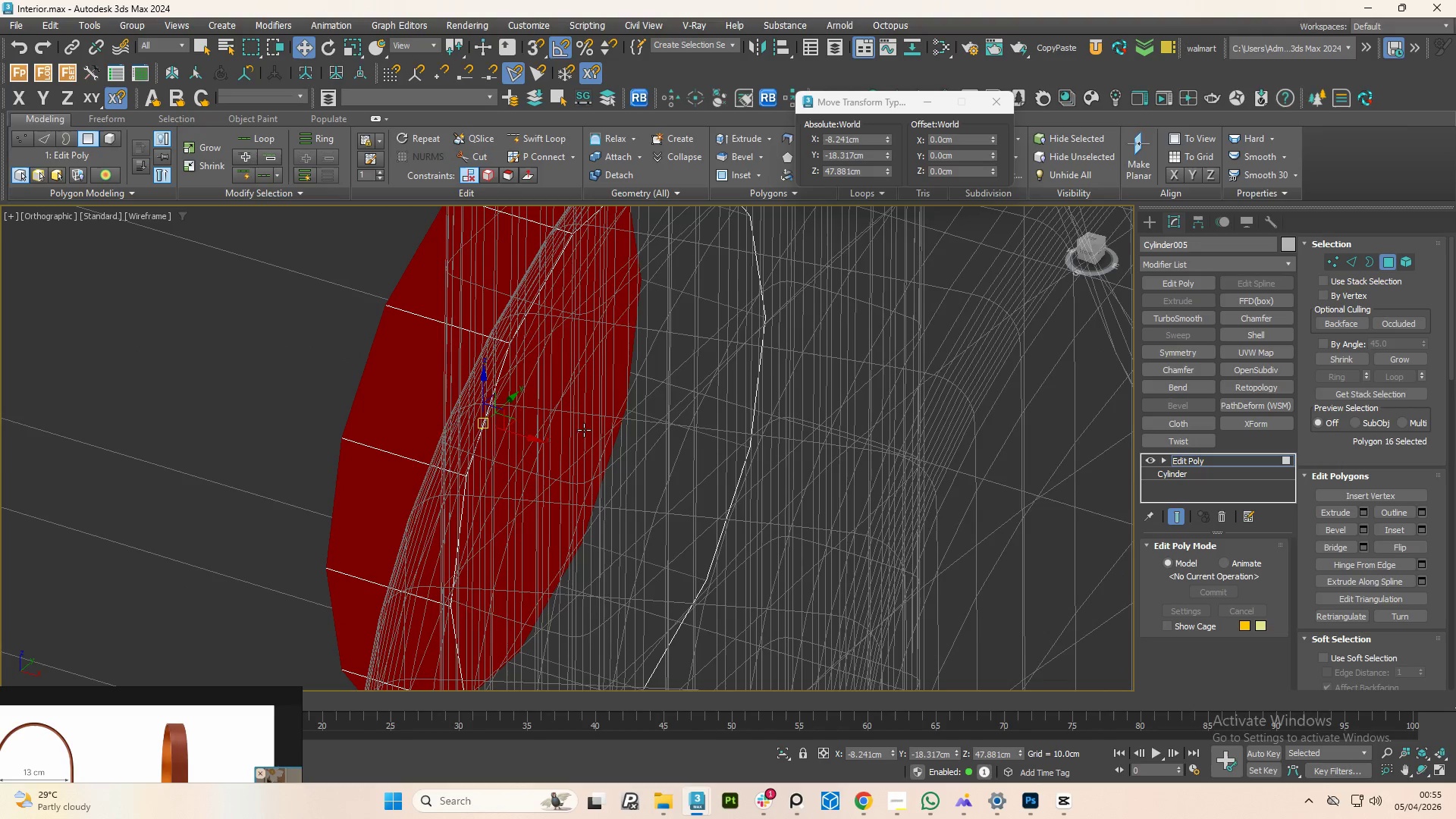 
hold_key(key=ControlLeft, duration=0.42)
left_click([584, 430])
 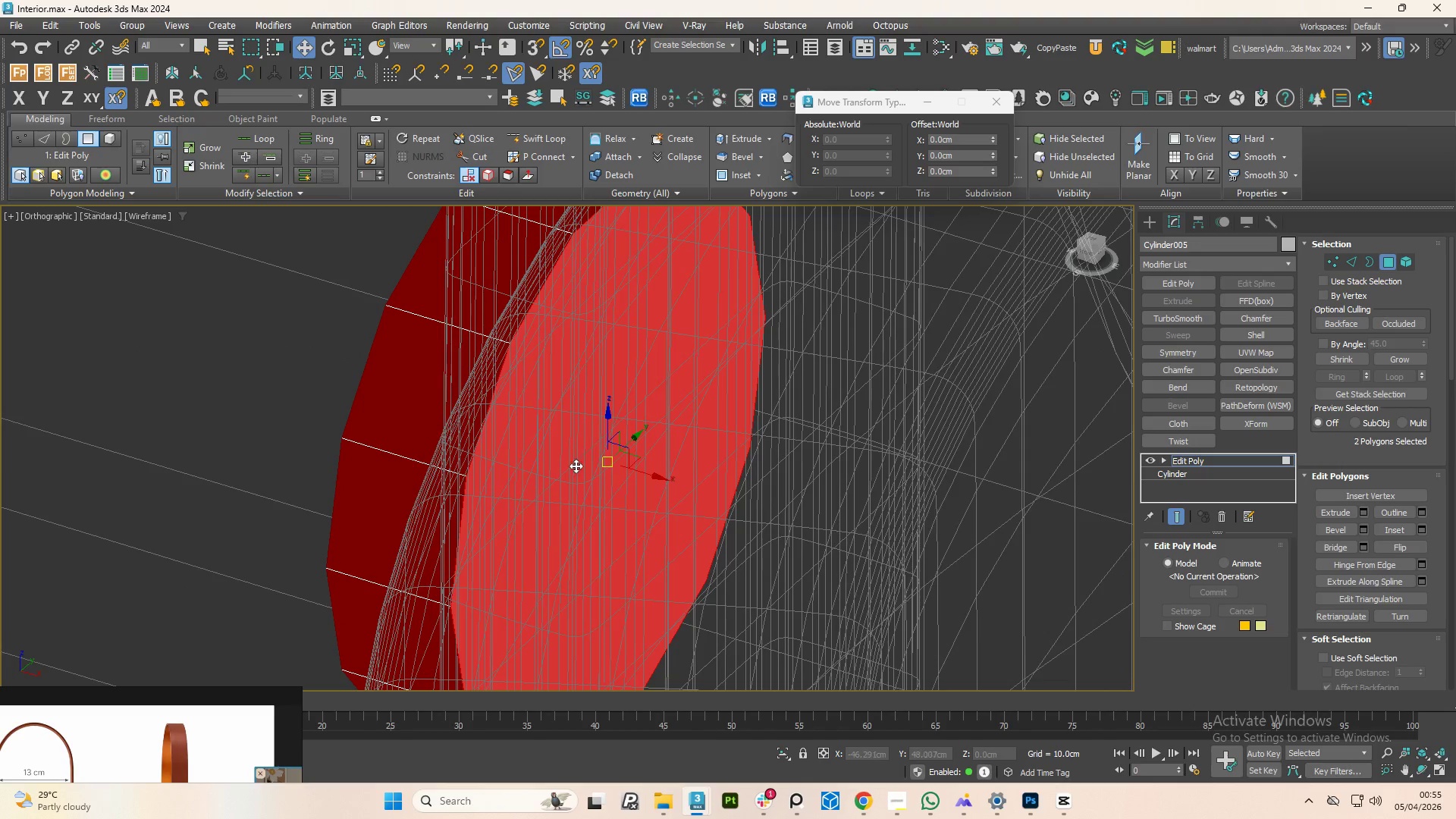 
hold_key(key=AltLeft, duration=0.55)
 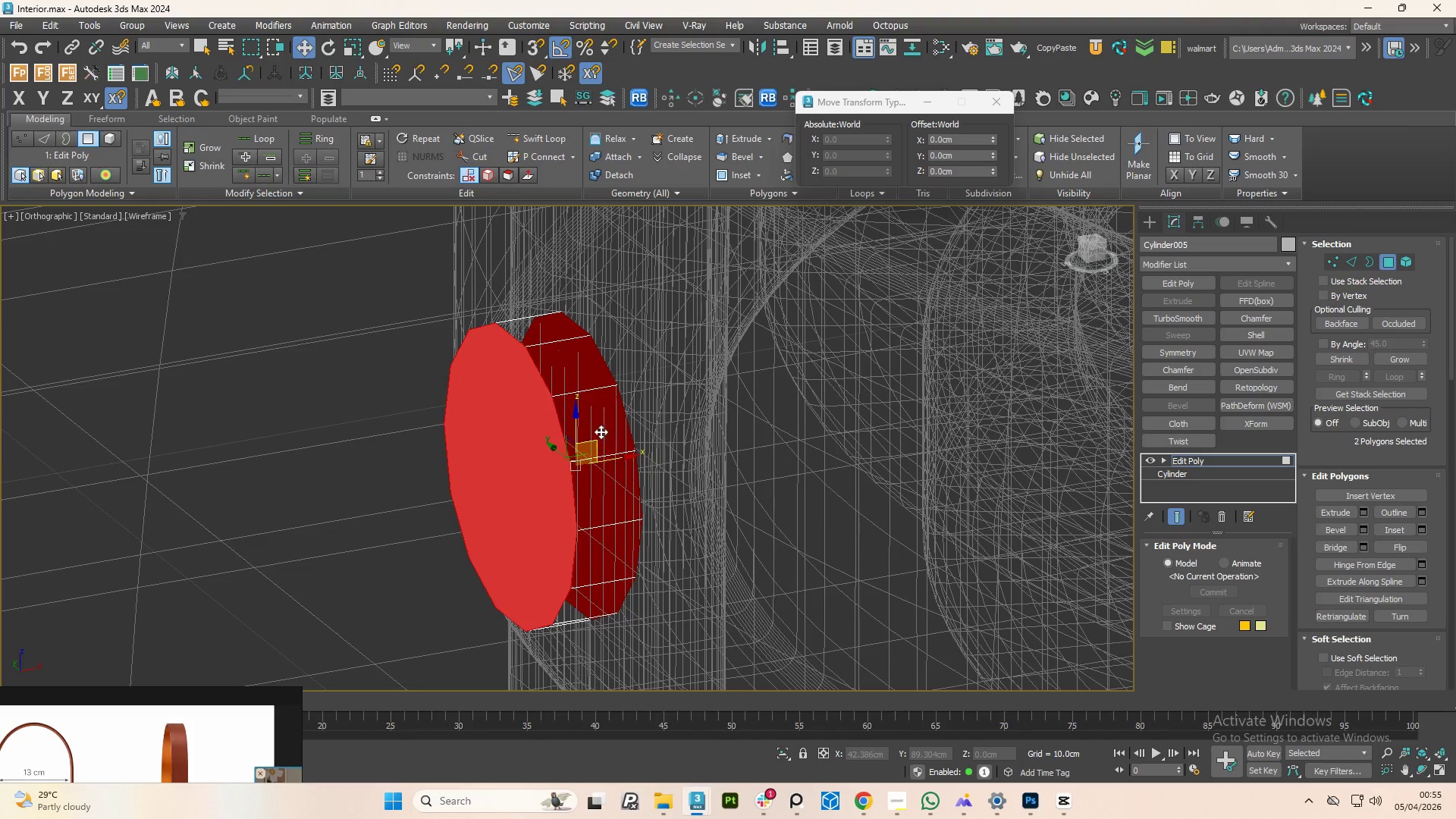 
scroll: coordinate [529, 513], scroll_direction: down, amount: 2.0
 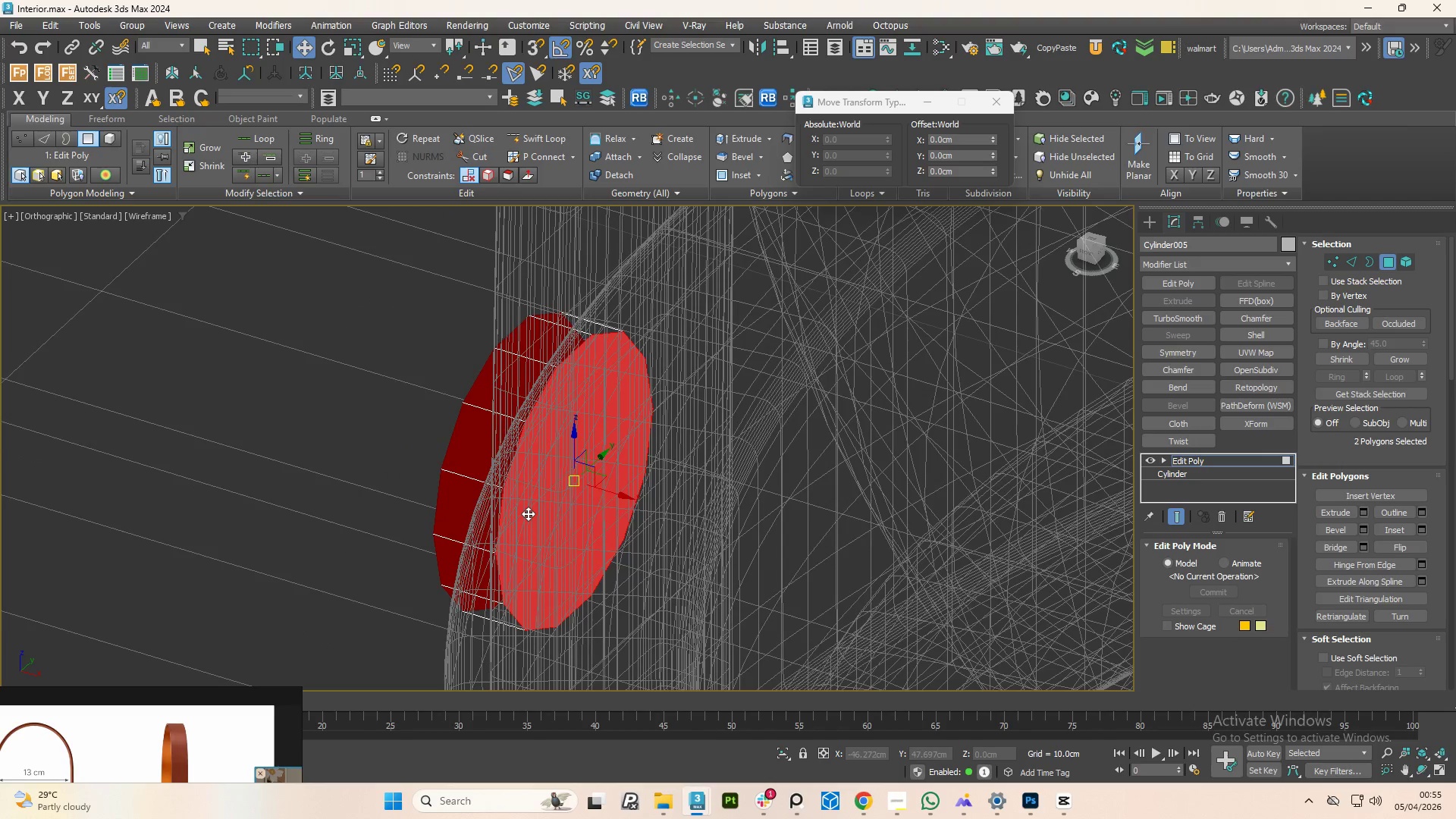 
key(Delete)
 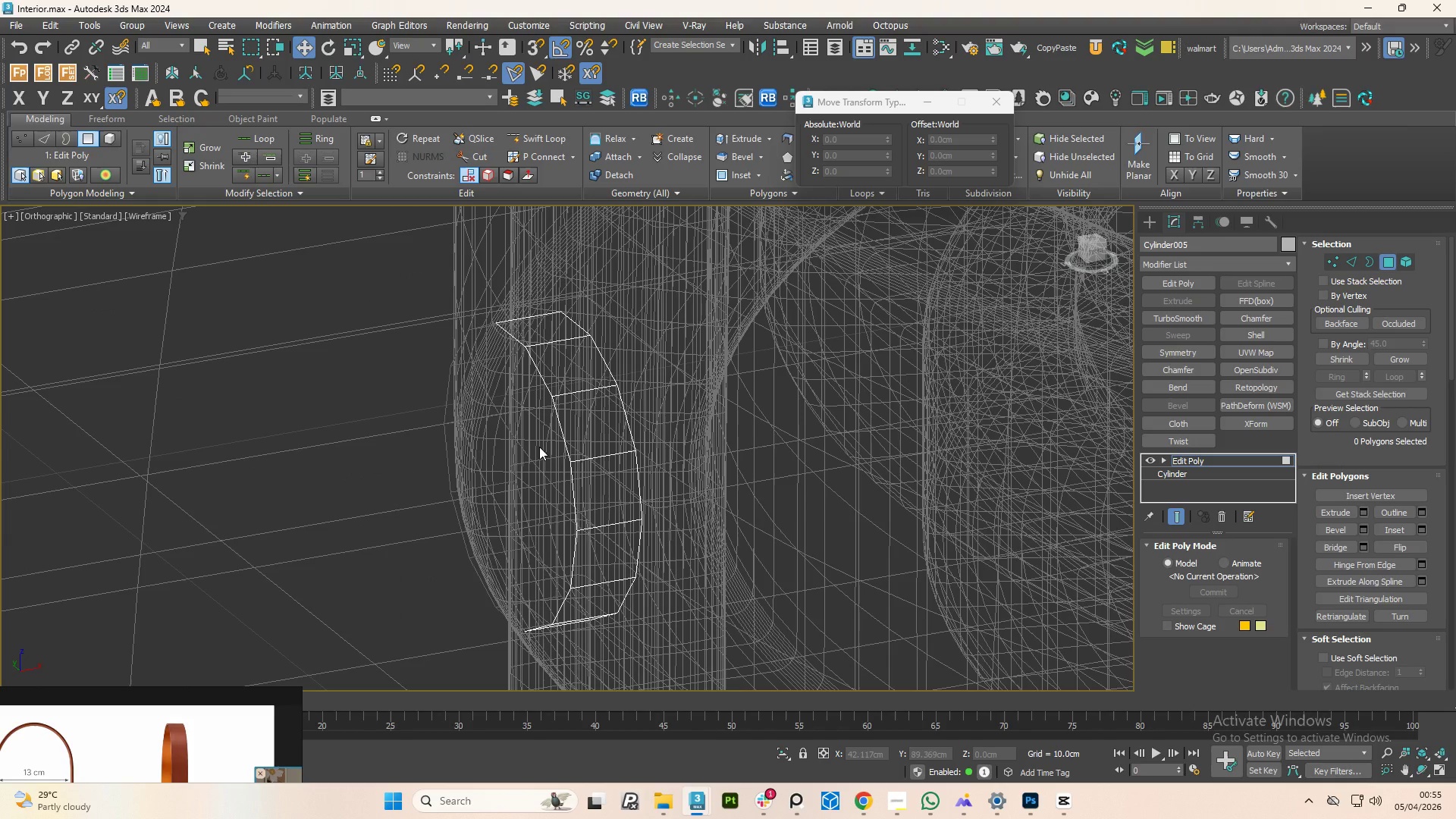 
hold_key(key=AltLeft, duration=0.44)
 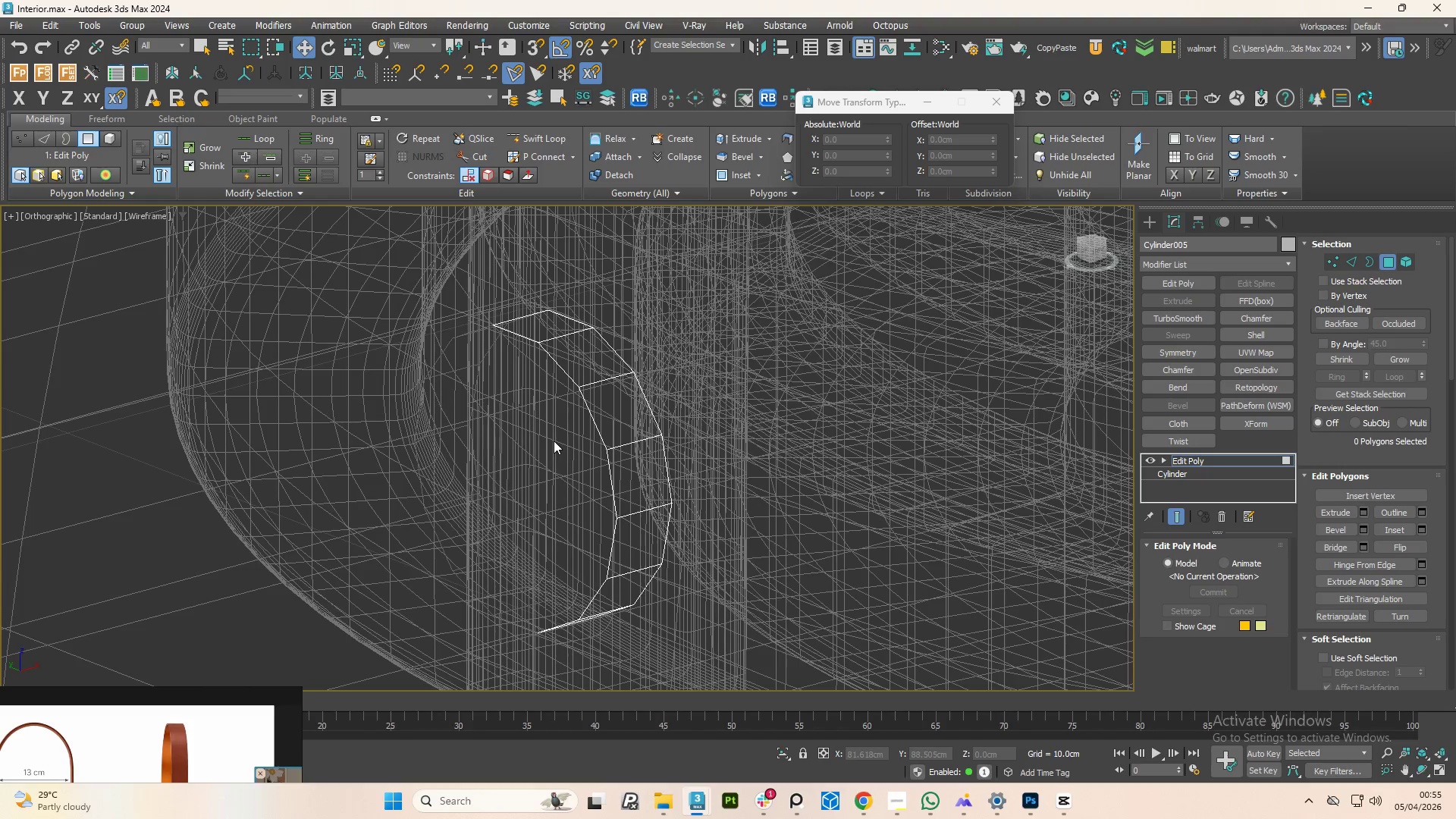 
key(F3)
 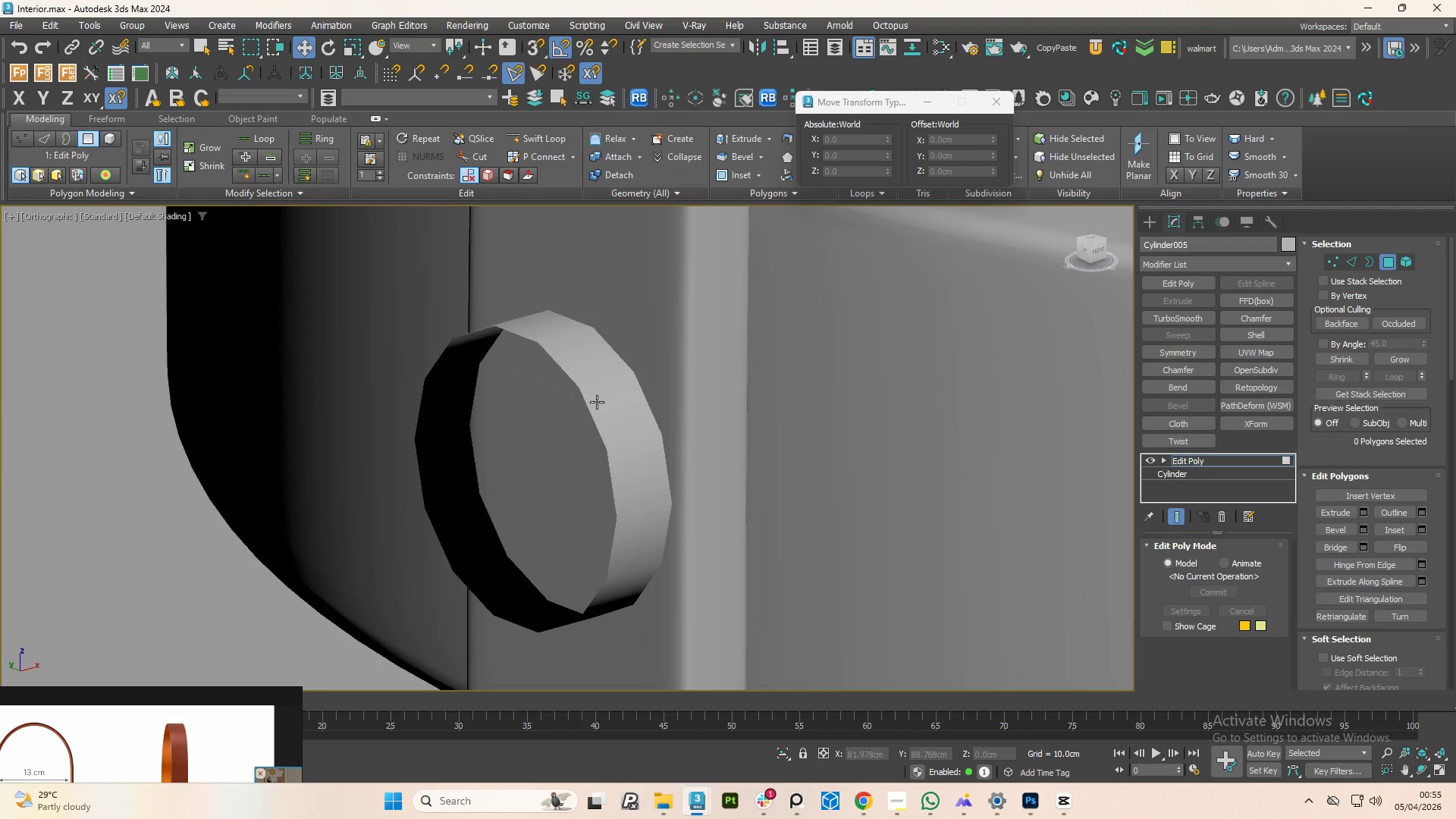 
scroll: coordinate [603, 401], scroll_direction: up, amount: 3.0
 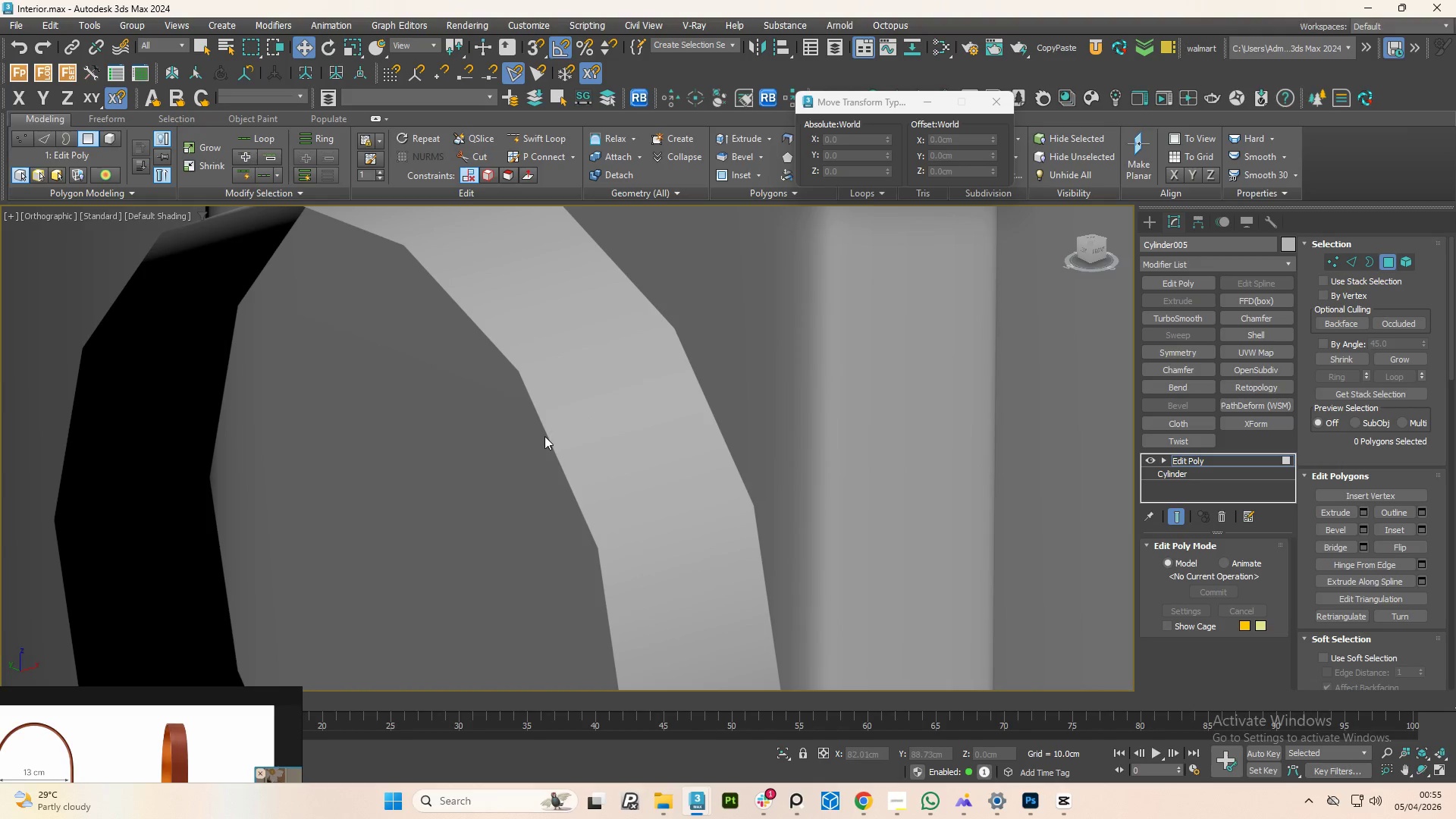 
left_click([544, 437])
 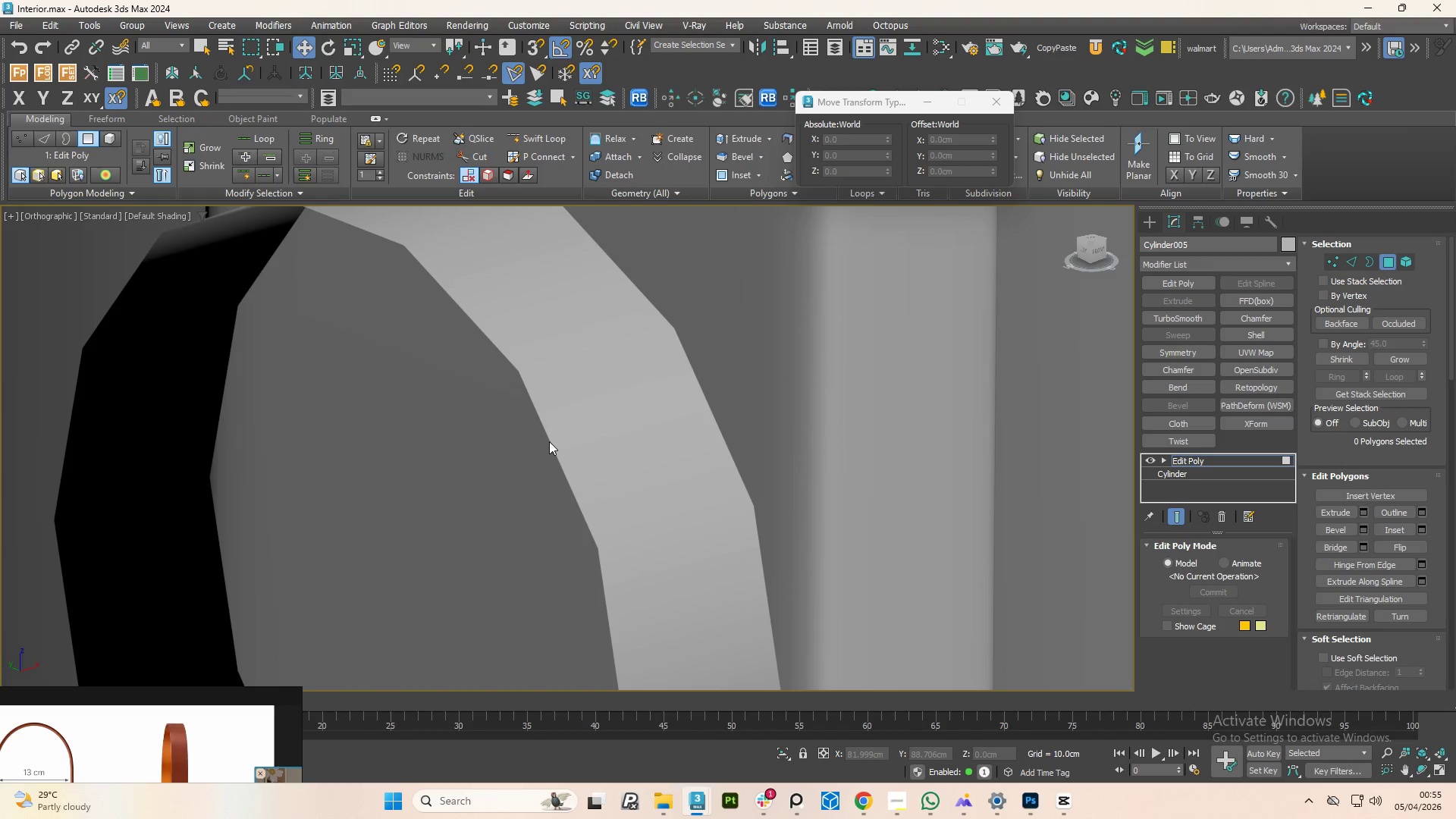 
key(3)
 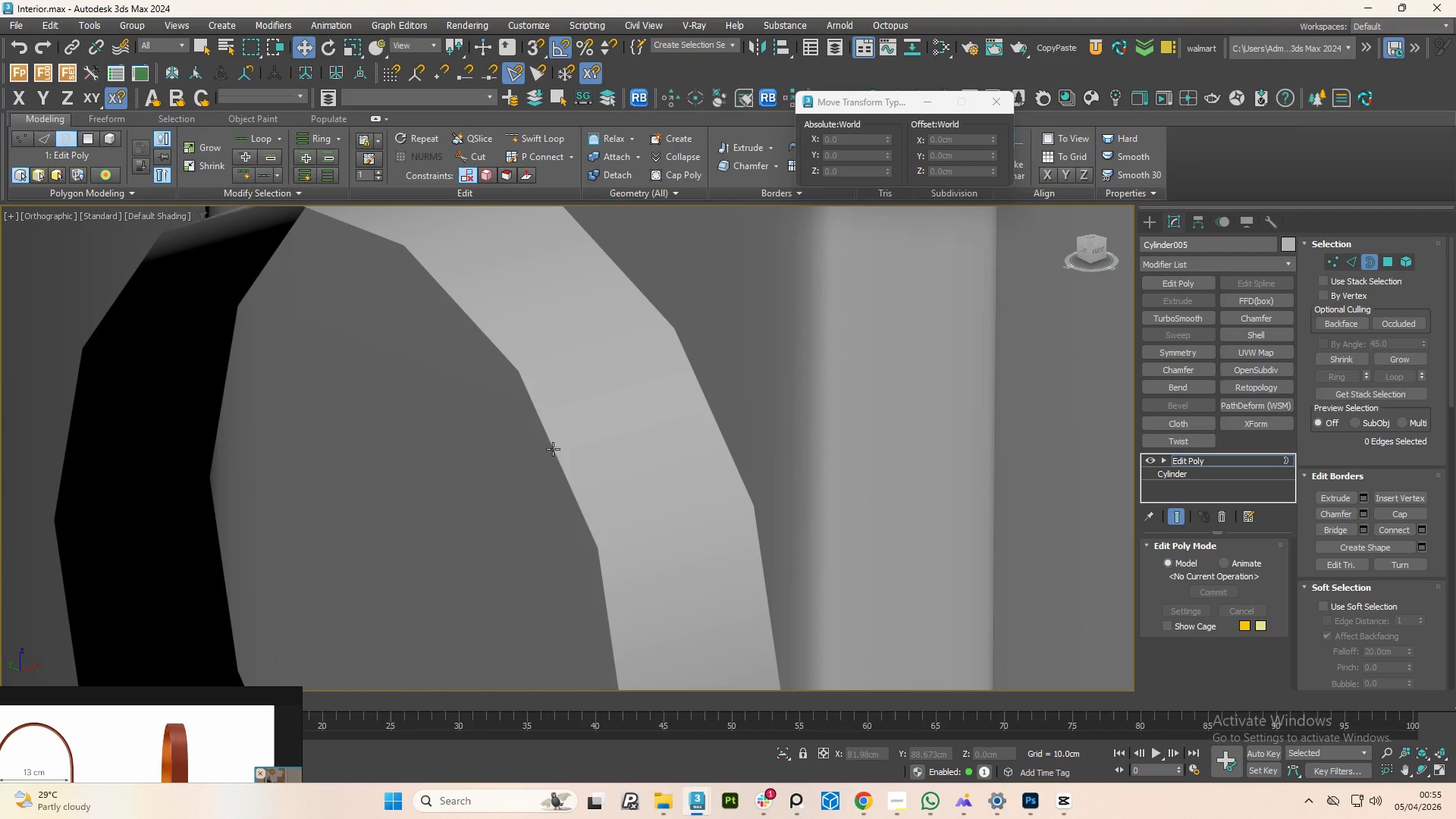 
left_click([551, 449])
 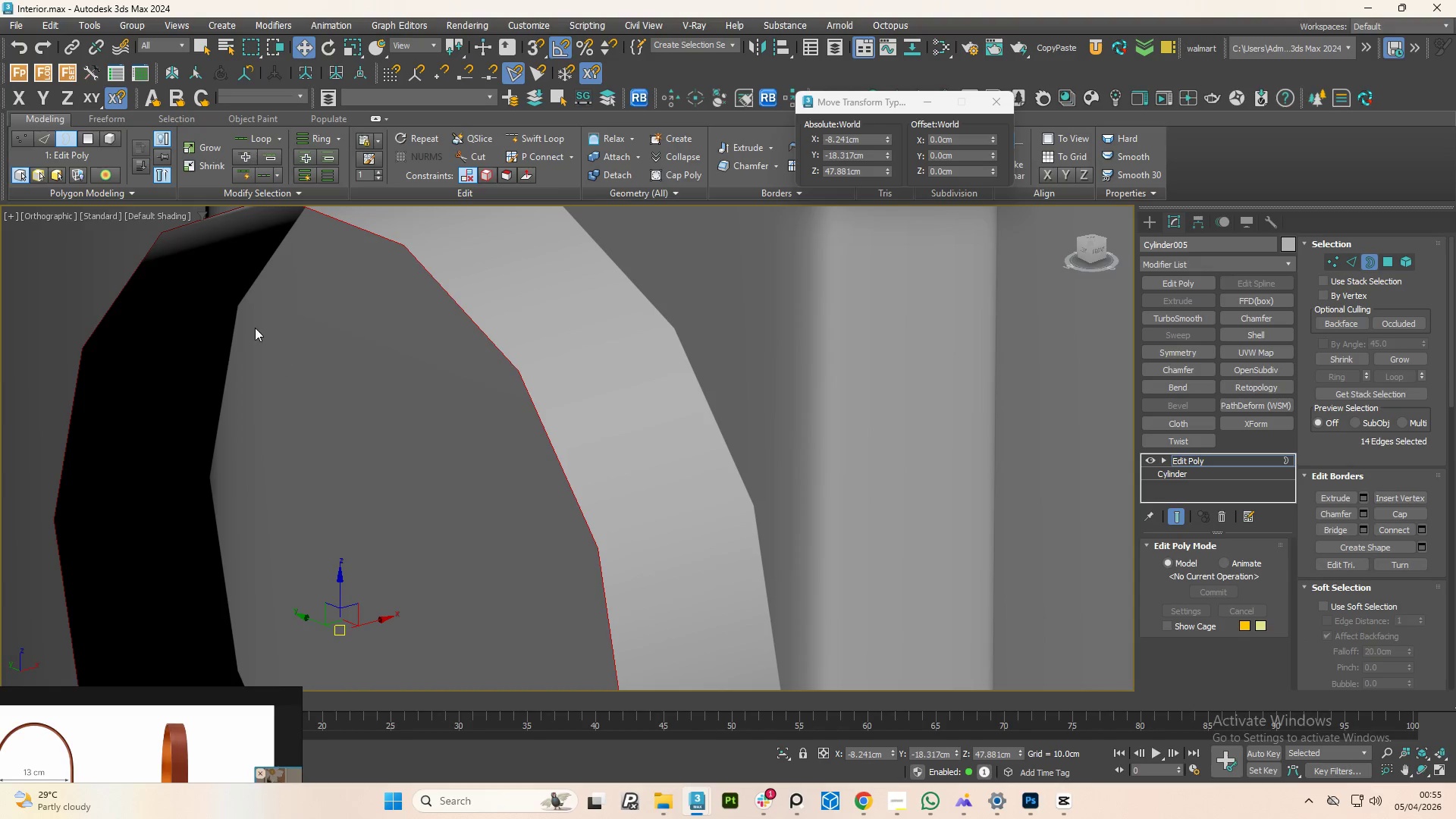 
hold_key(key=ControlLeft, duration=1.33)
left_click([253, 288])
 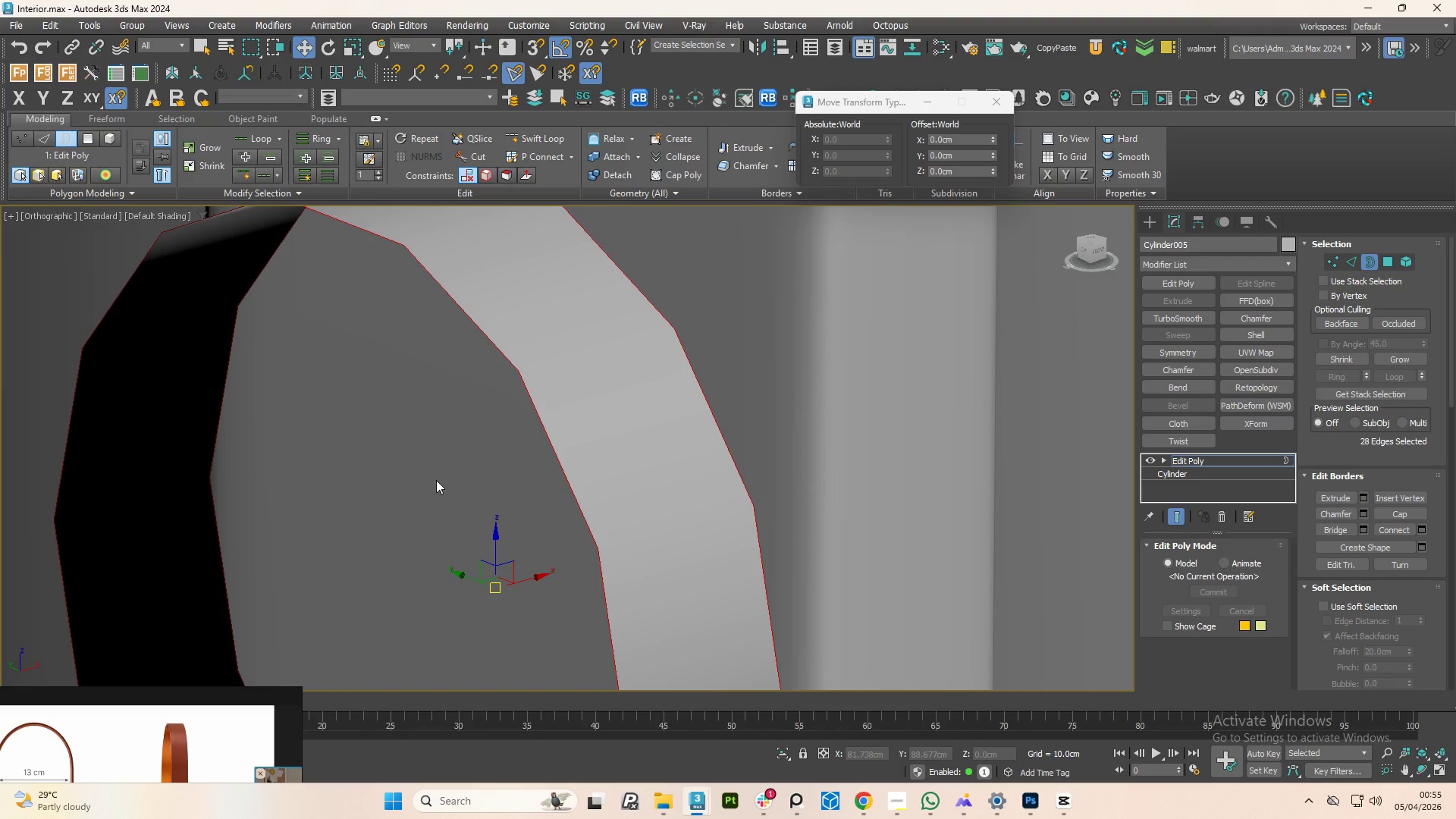 
key(R)
 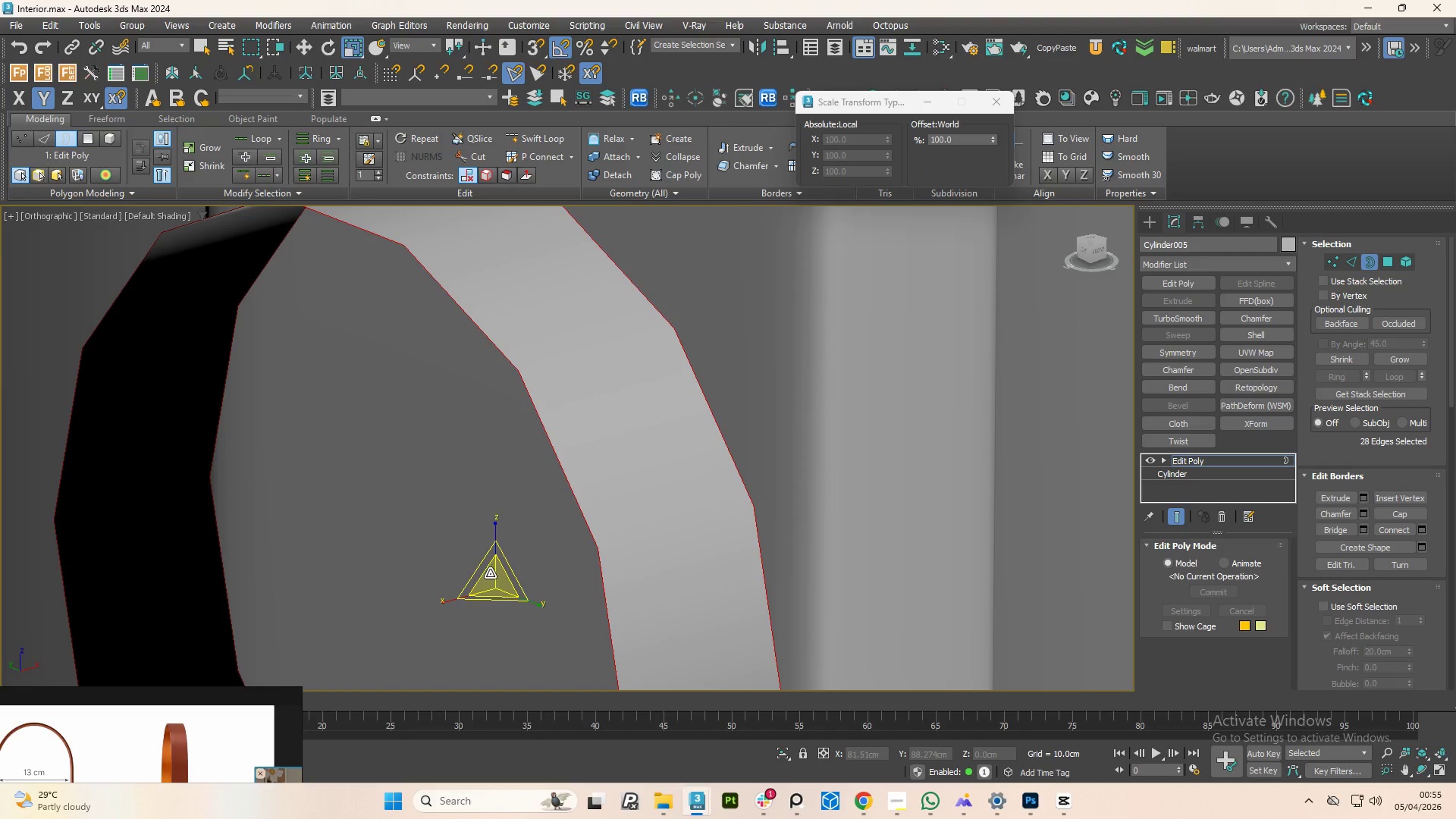 
hold_key(key=ShiftLeft, duration=1.5)
left_click_drag(start_coordinate=[496, 580], to_coordinate=[510, 582])
 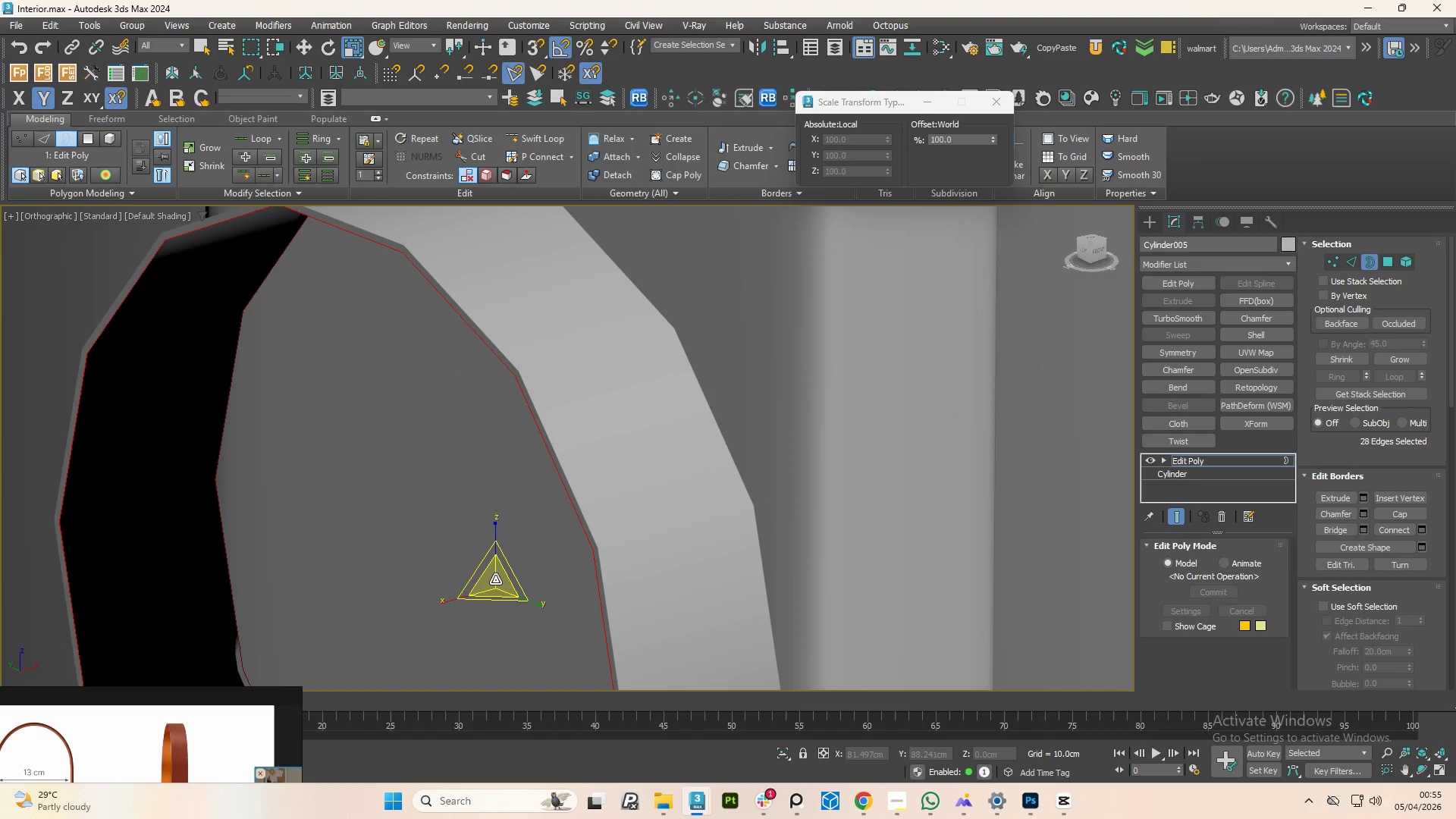 
hold_key(key=ShiftLeft, duration=1.51)
 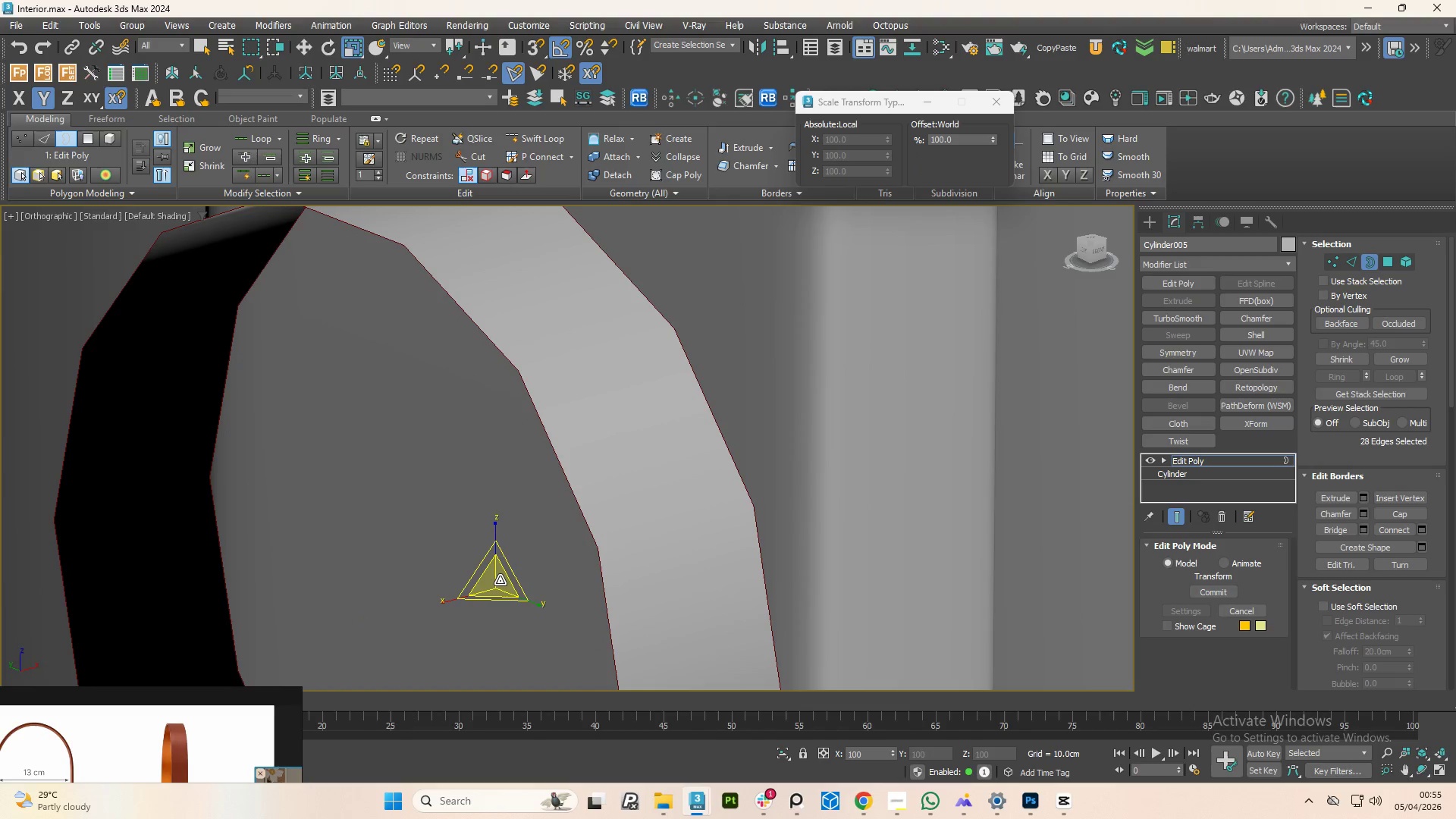 
hold_key(key=ShiftLeft, duration=1.52)
 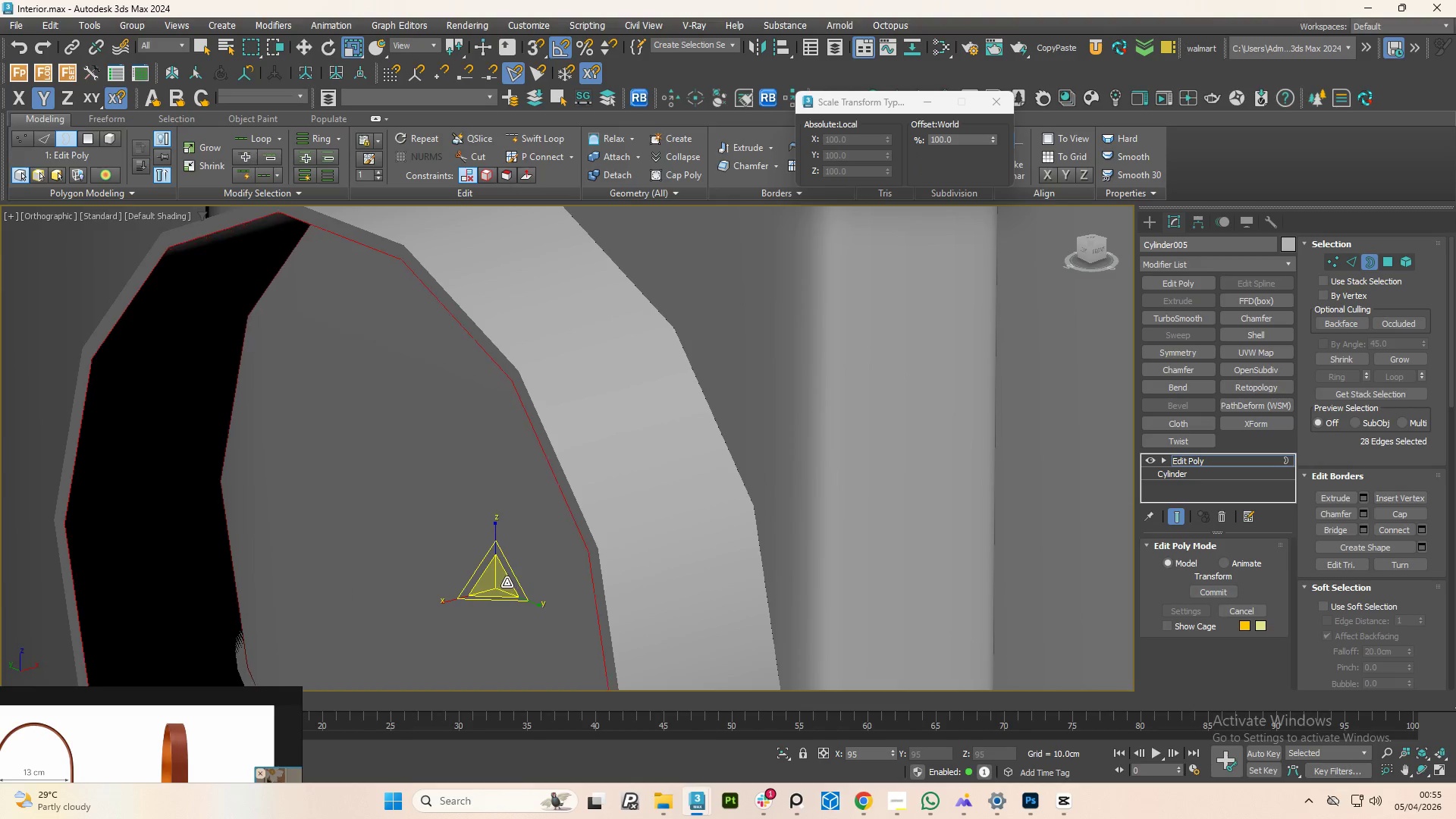 
hold_key(key=ShiftLeft, duration=1.51)
 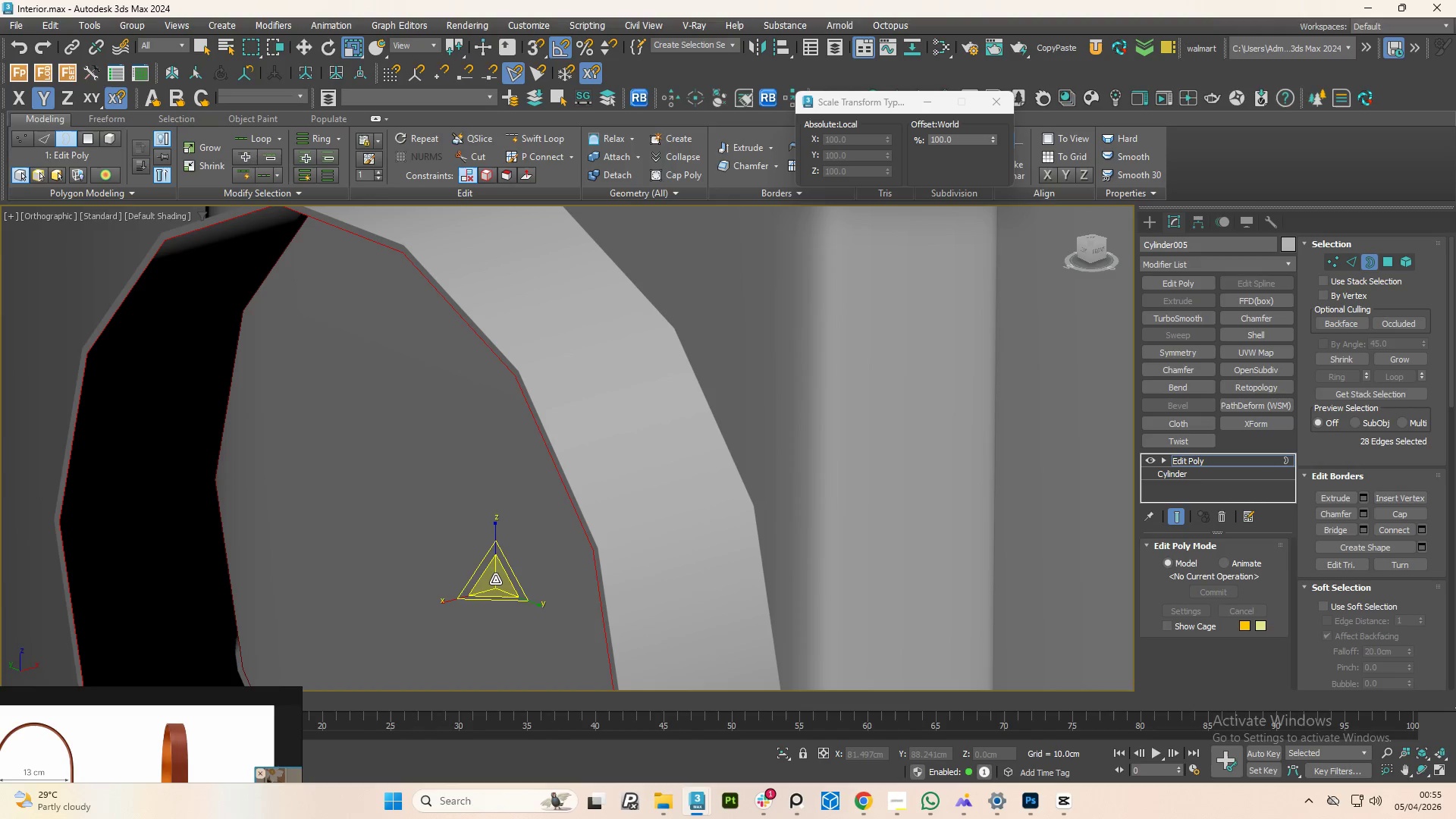 
hold_key(key=ShiftLeft, duration=0.58)
 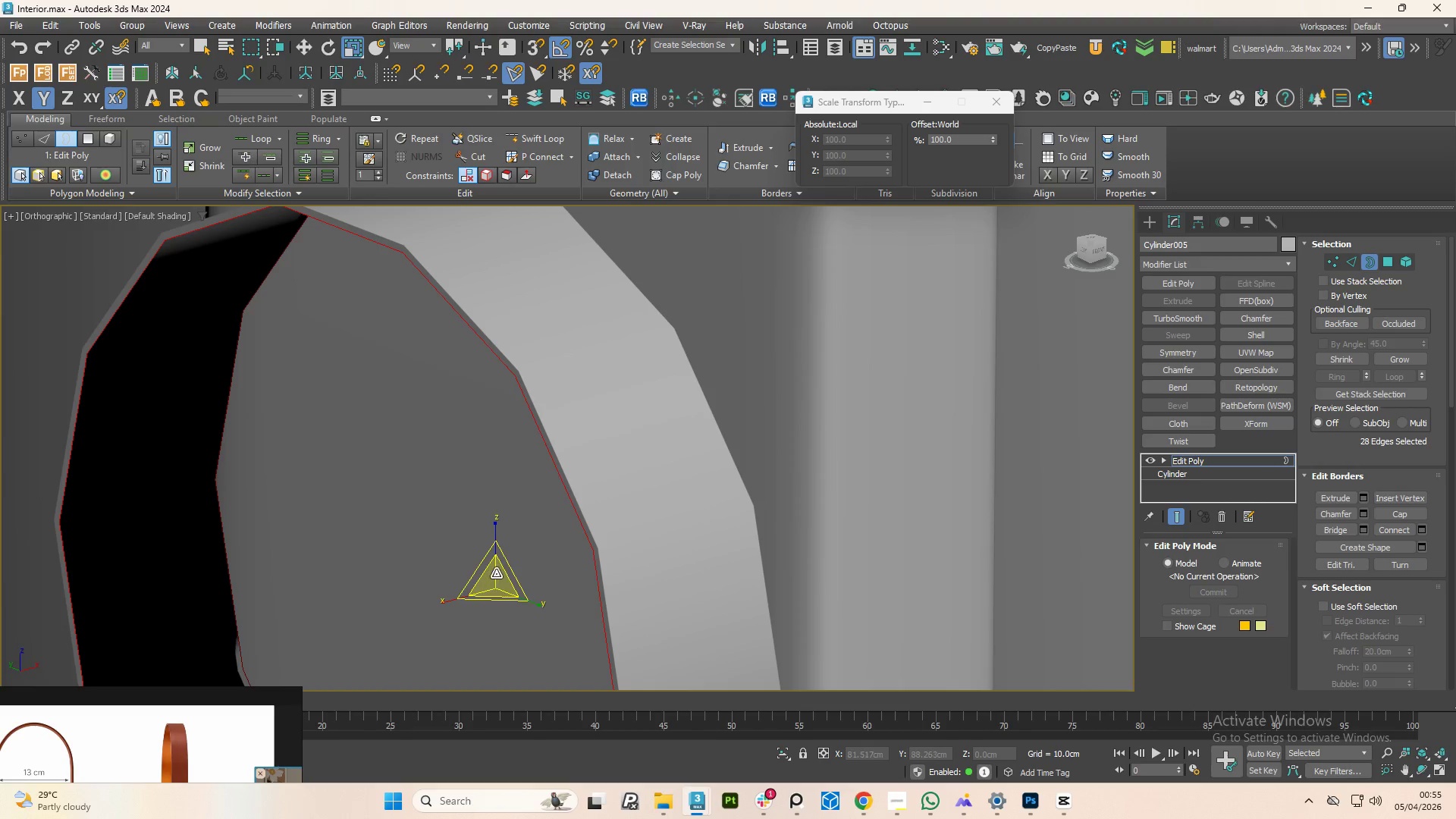 
hold_key(key=ShiftLeft, duration=1.5)
 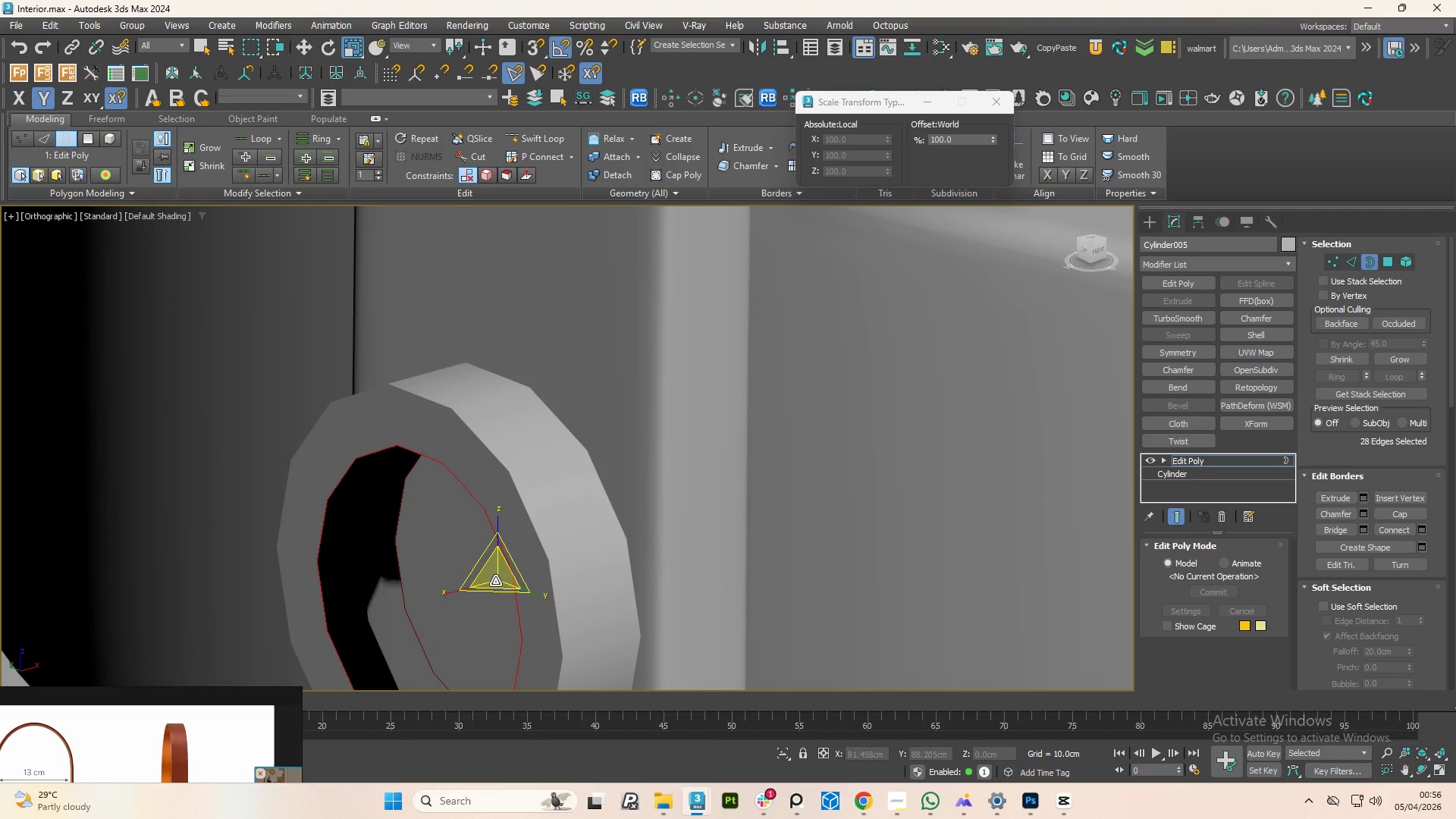 
scroll: coordinate [501, 571], scroll_direction: down, amount: 2.0
 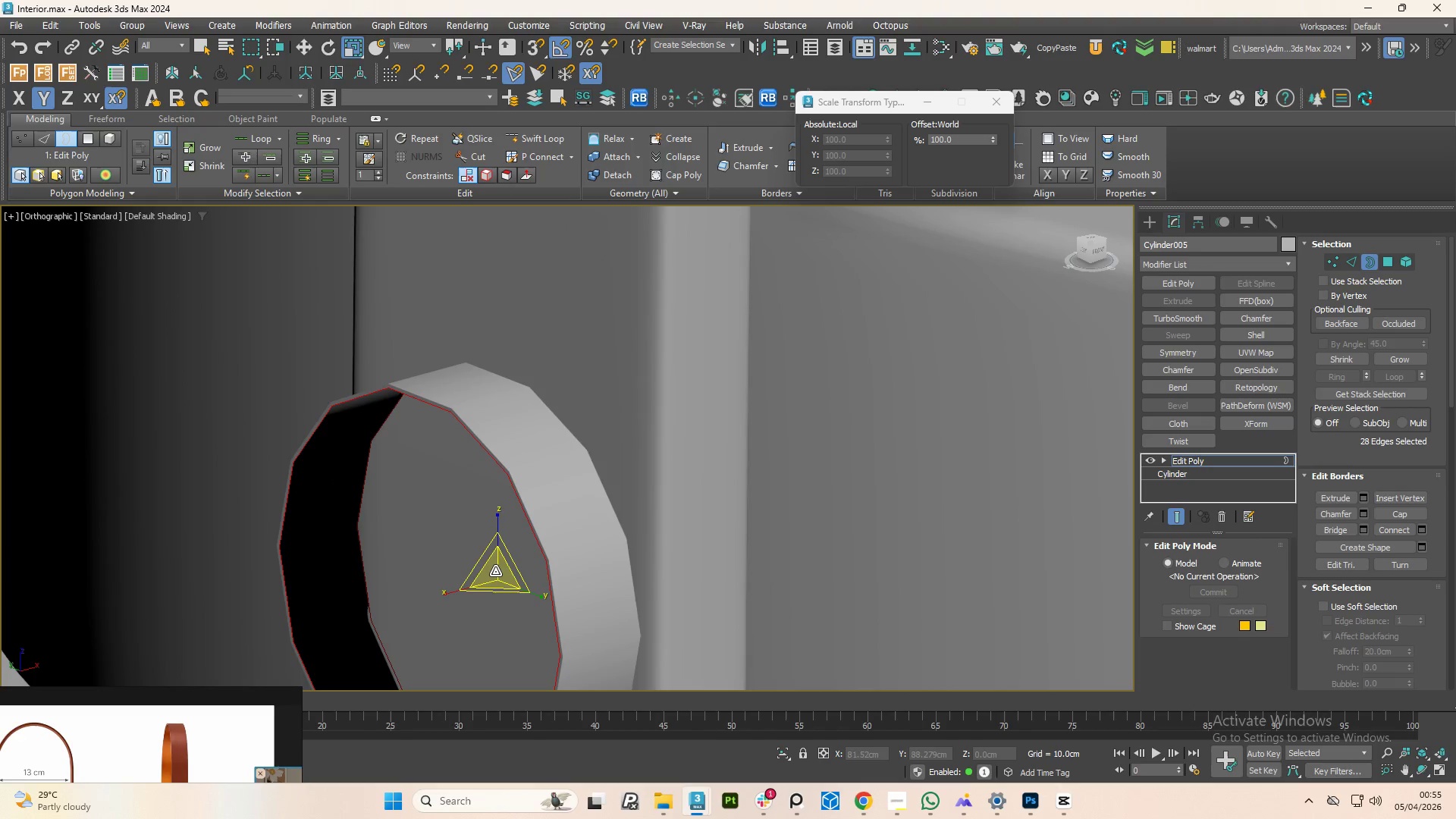 
left_click_drag(start_coordinate=[495, 571], to_coordinate=[502, 600])
 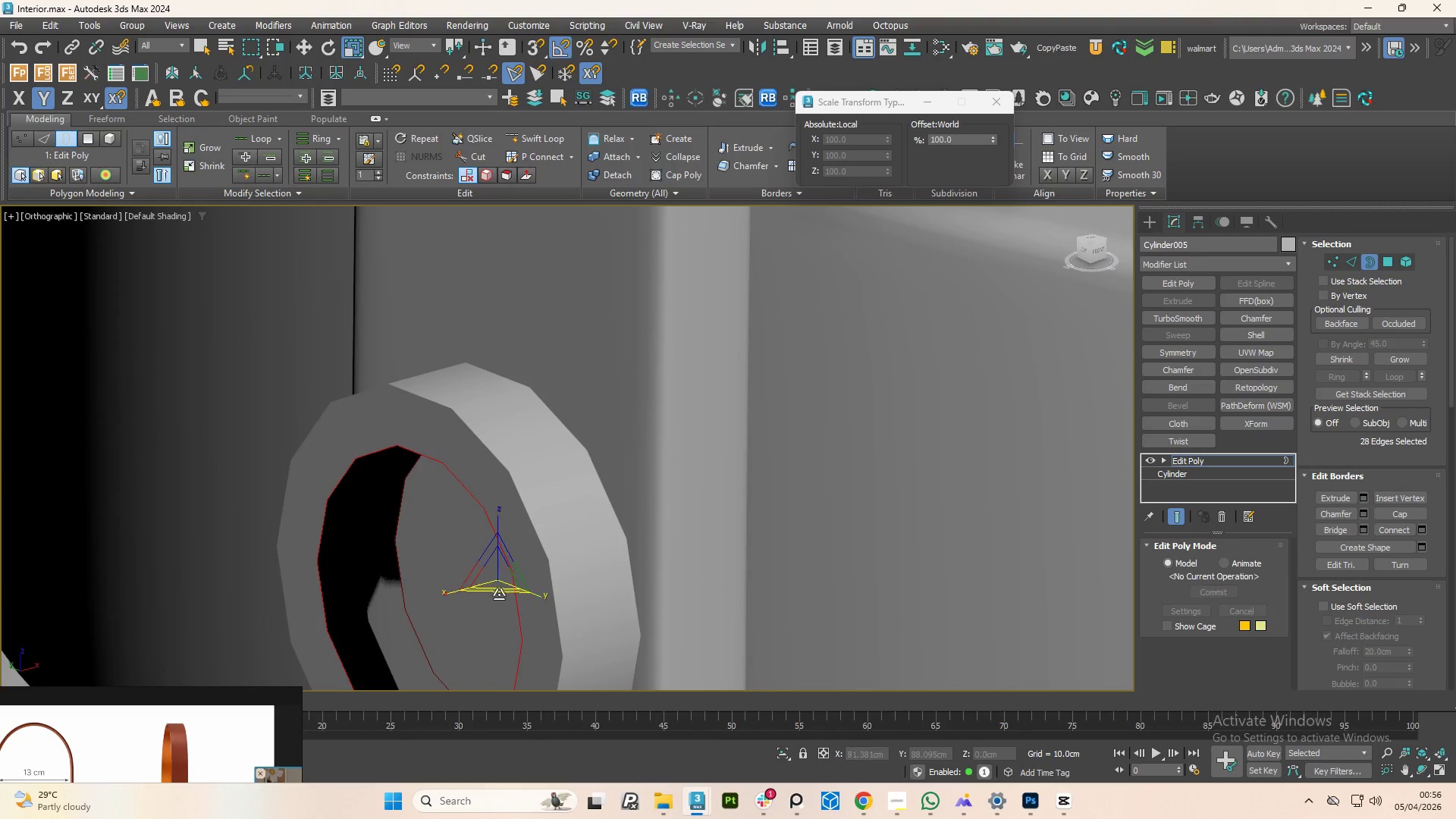 
hold_key(key=ShiftLeft, duration=1.5)
left_click_drag(start_coordinate=[495, 581], to_coordinate=[682, 733])
 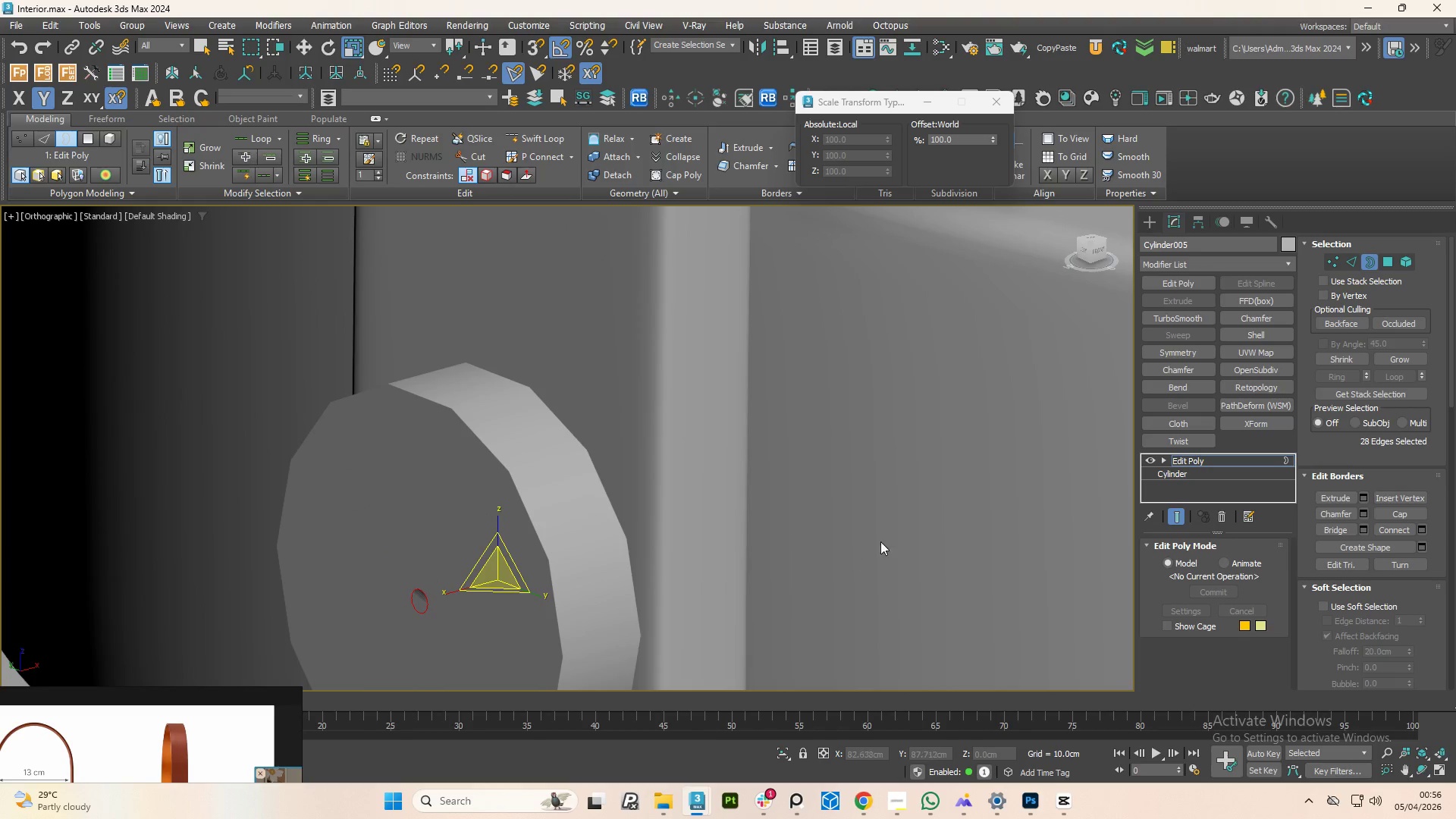 
hold_key(key=ShiftLeft, duration=0.92)
 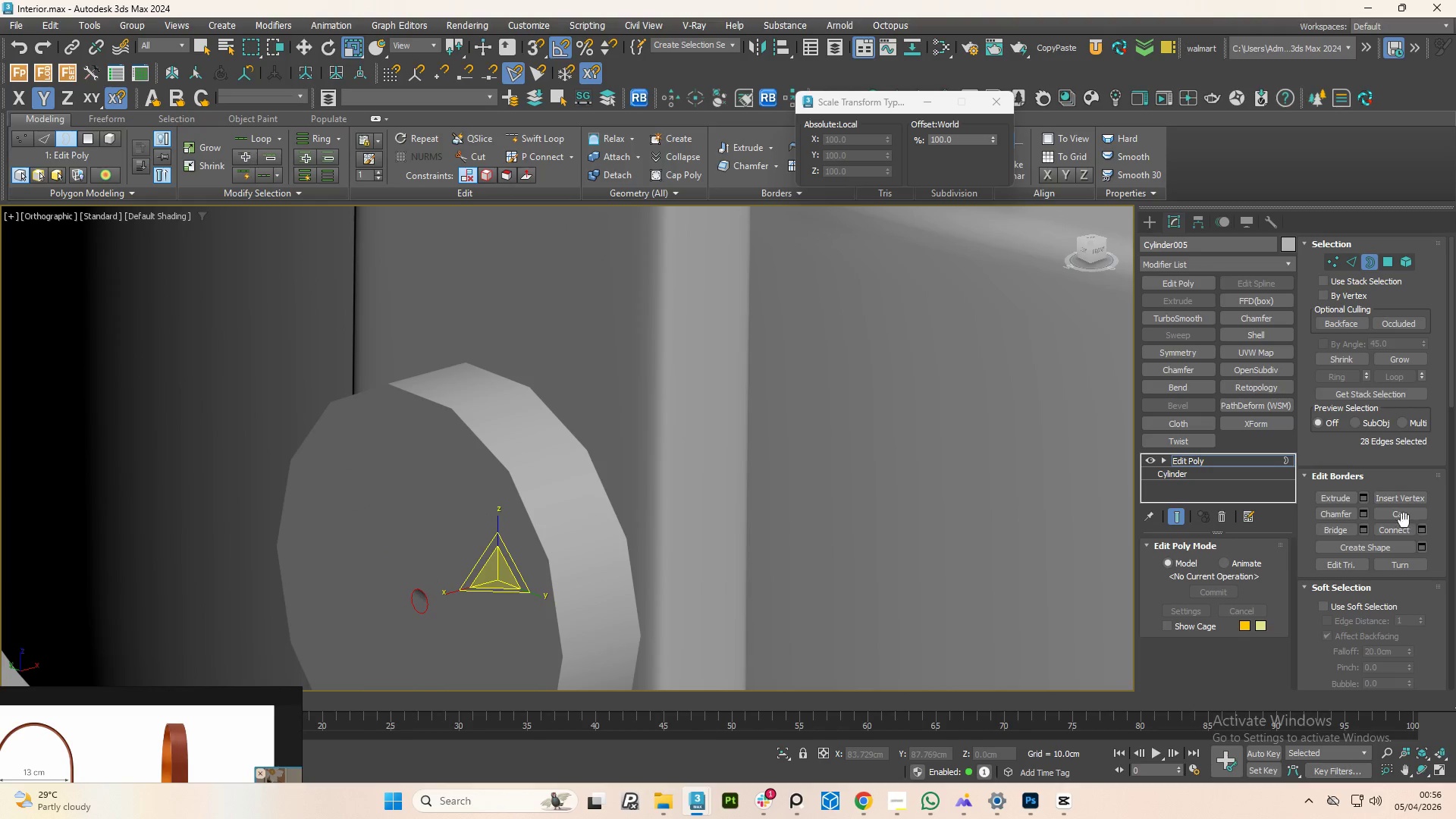 
left_click([1401, 519])
 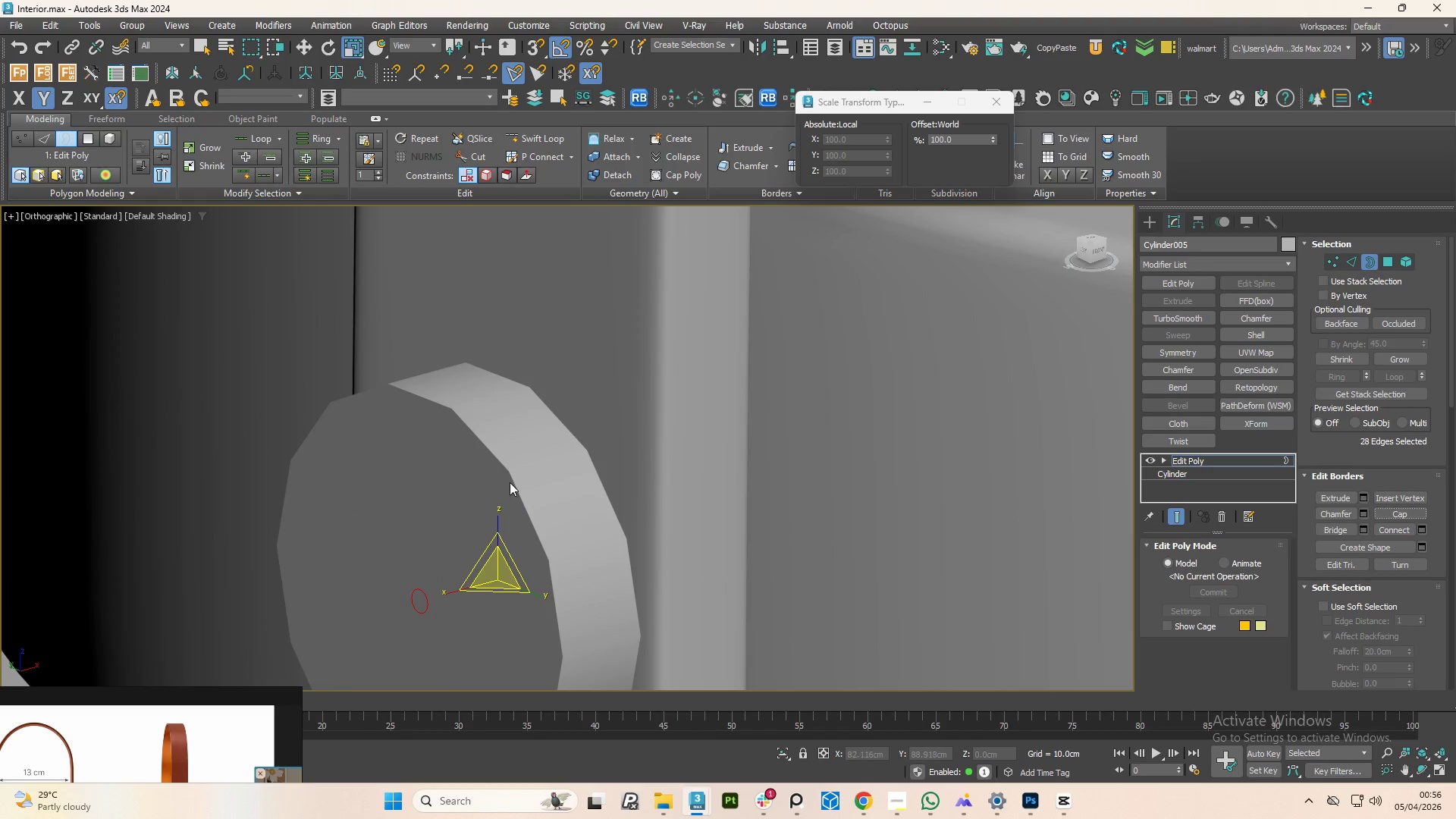 
scroll: coordinate [510, 482], scroll_direction: up, amount: 1.0
 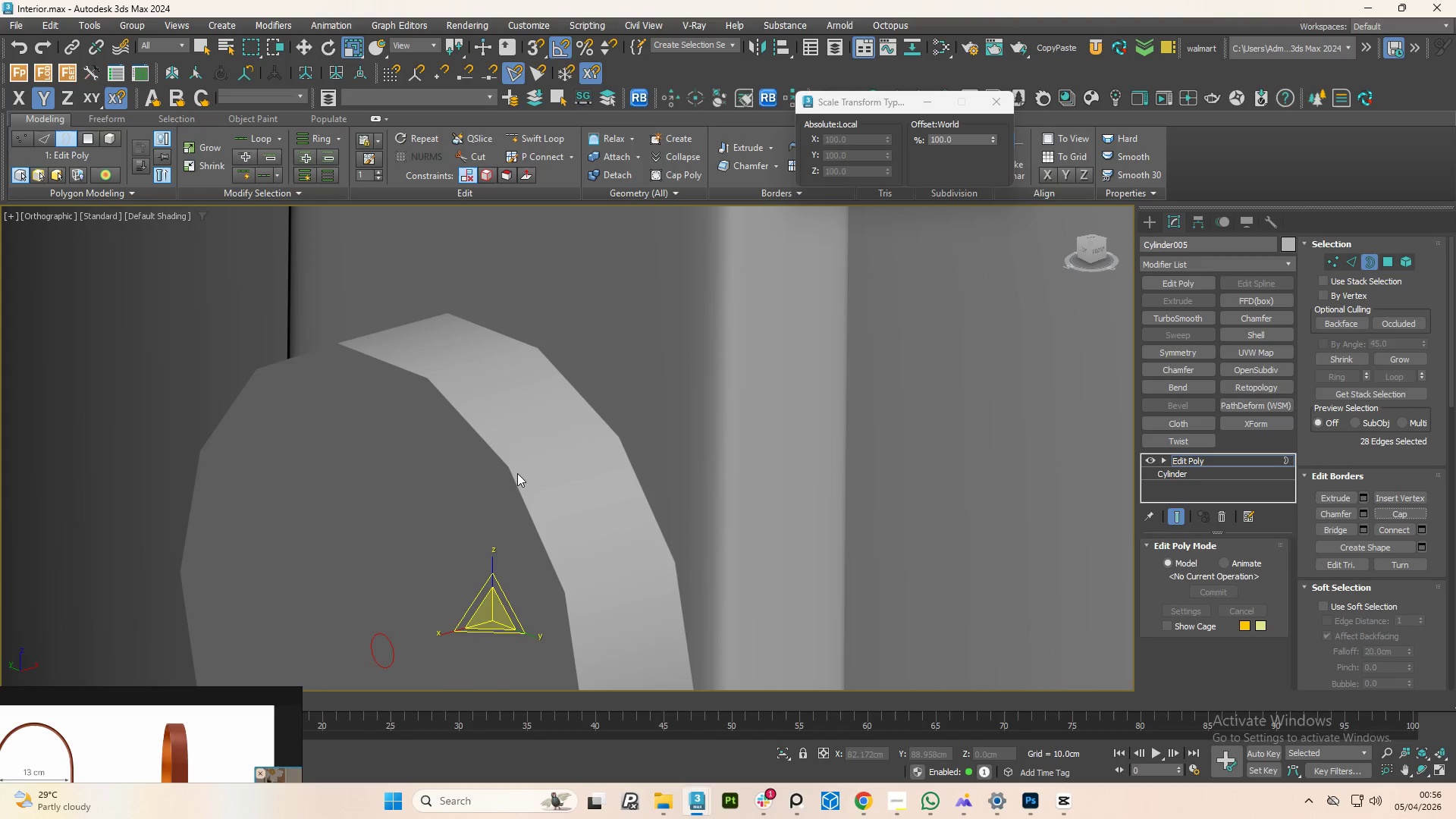 
key(F4)
 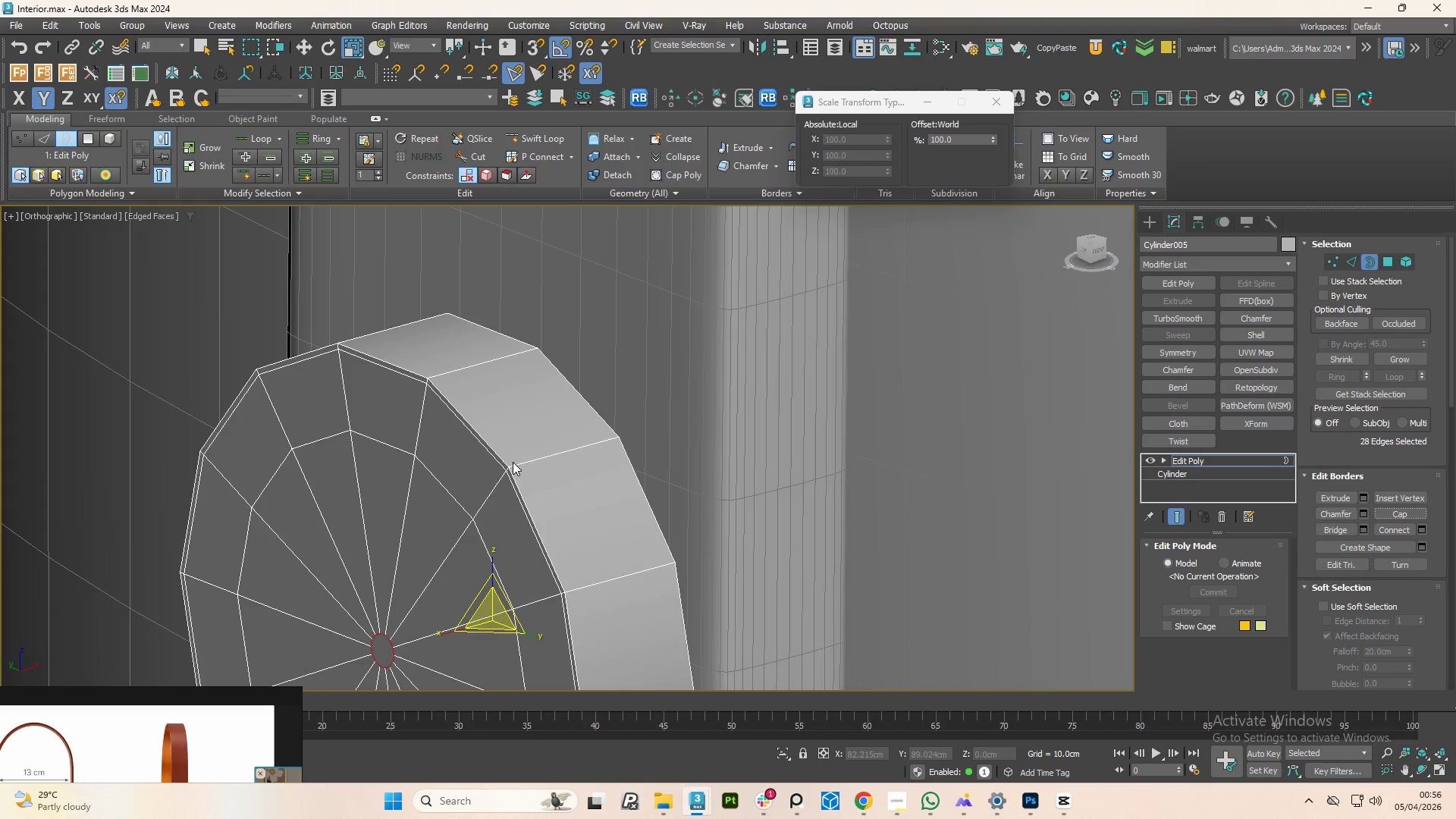 
scroll: coordinate [513, 462], scroll_direction: up, amount: 1.0
 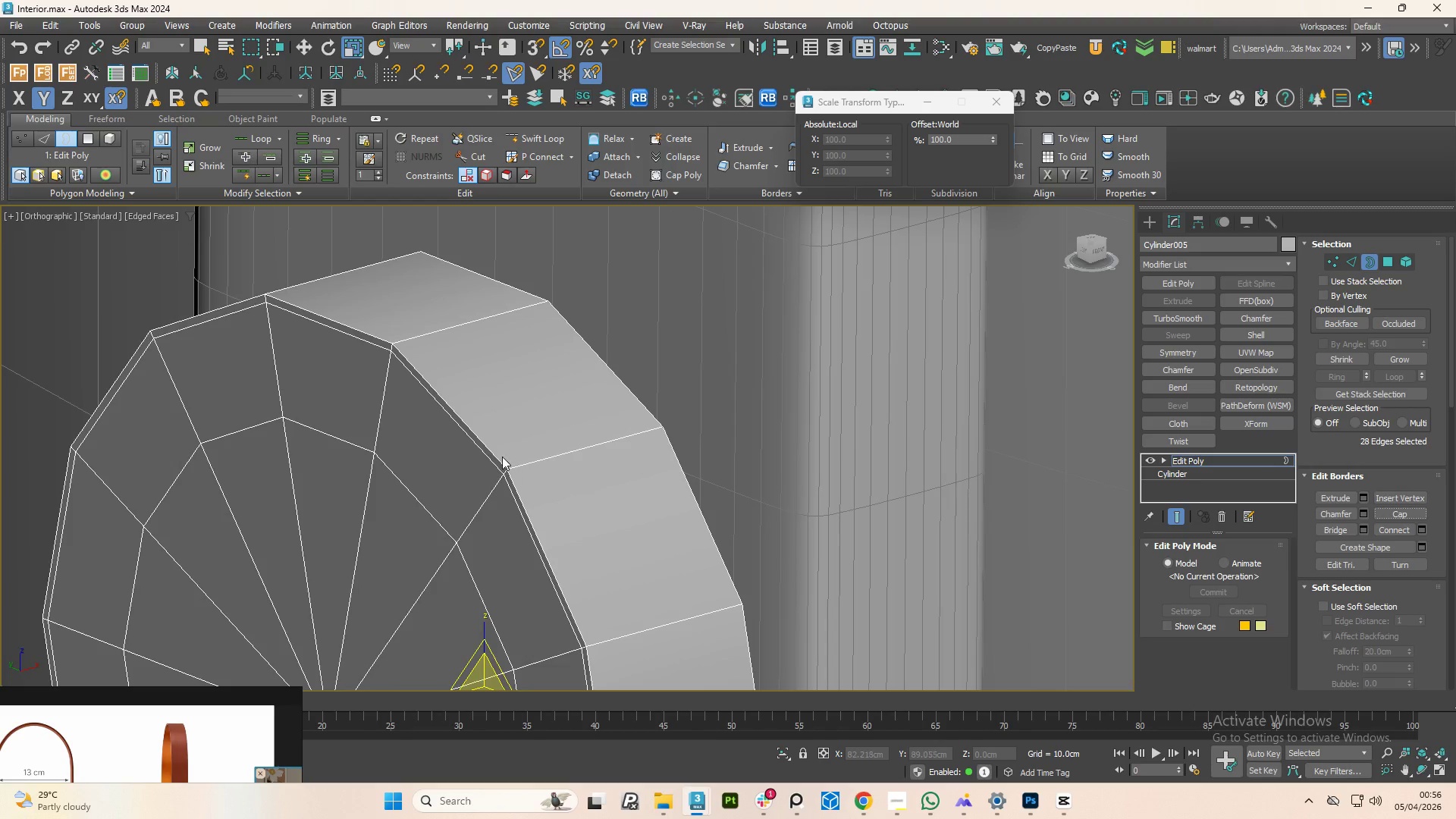 
key(Alt+1)
 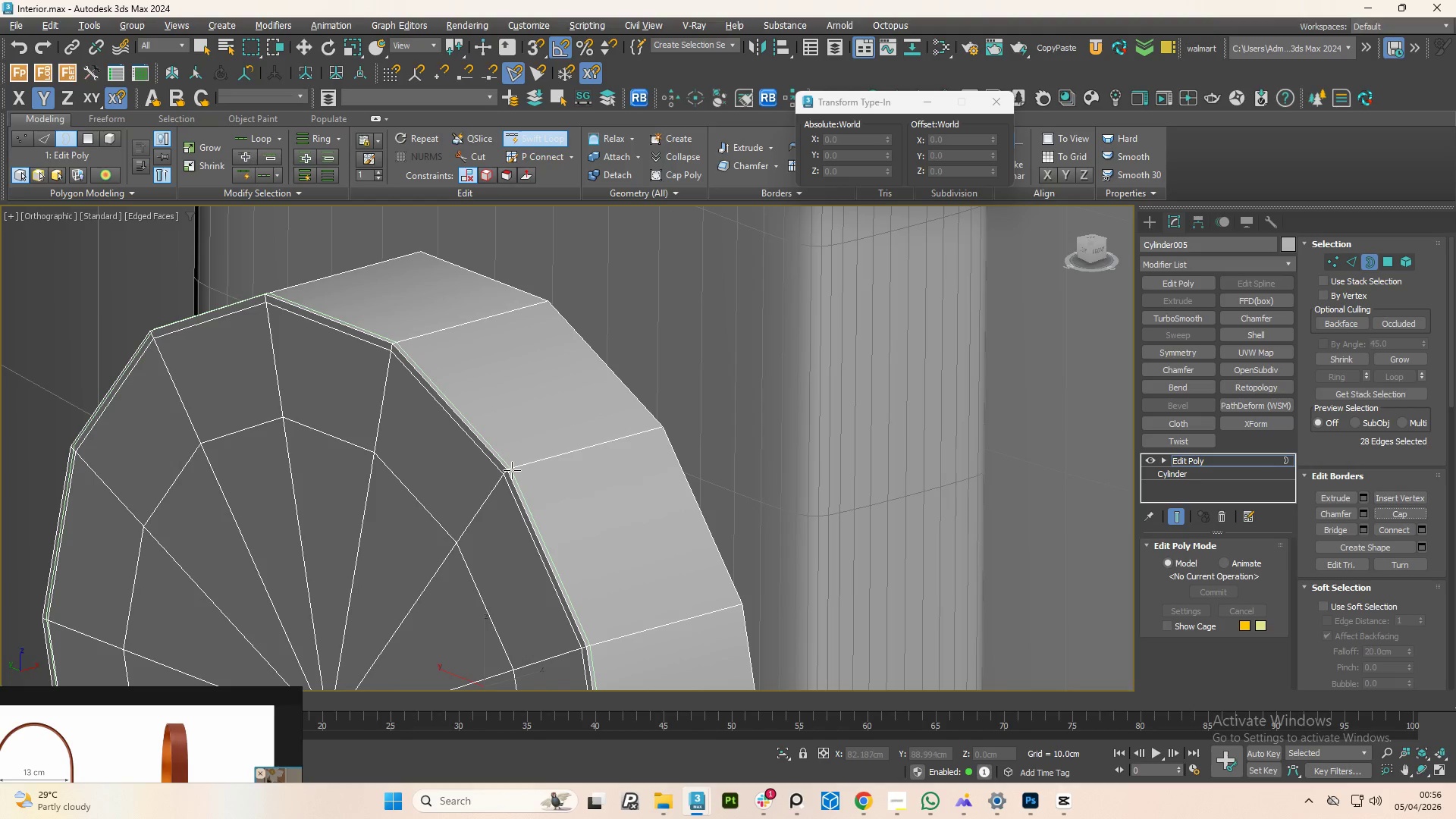 
left_click([512, 470])
 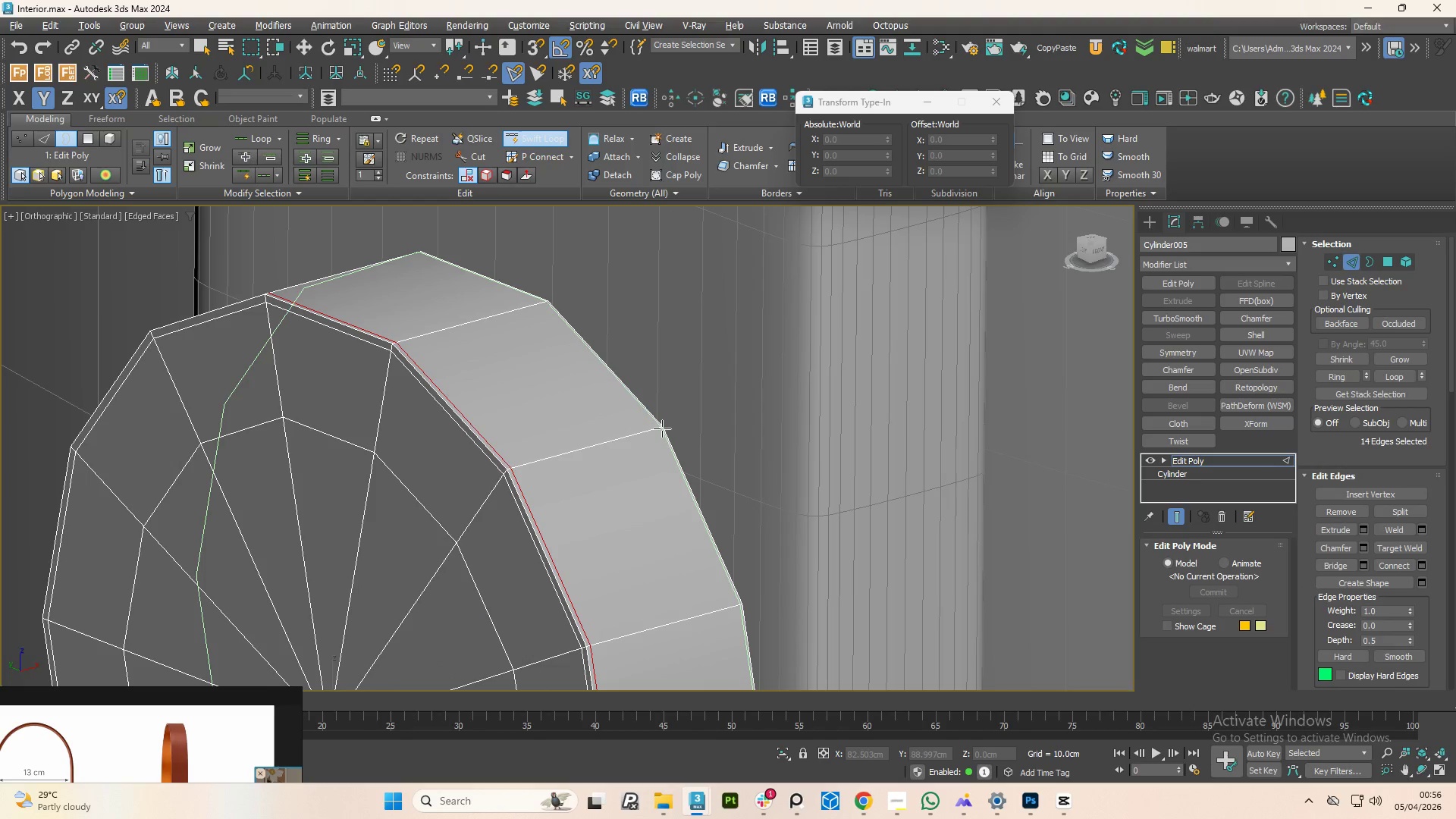 
left_click([661, 428])
 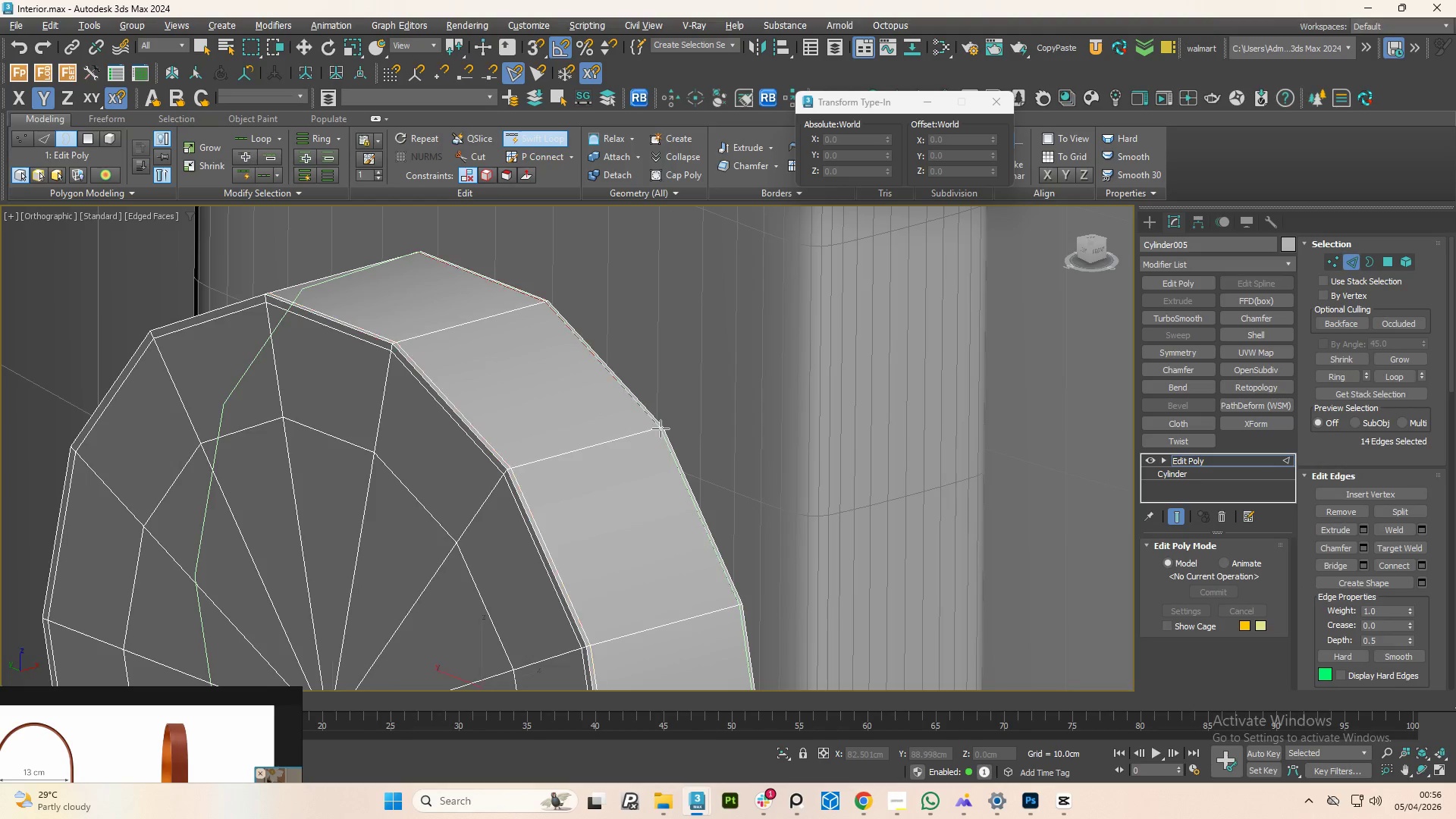 
right_click([660, 428])
 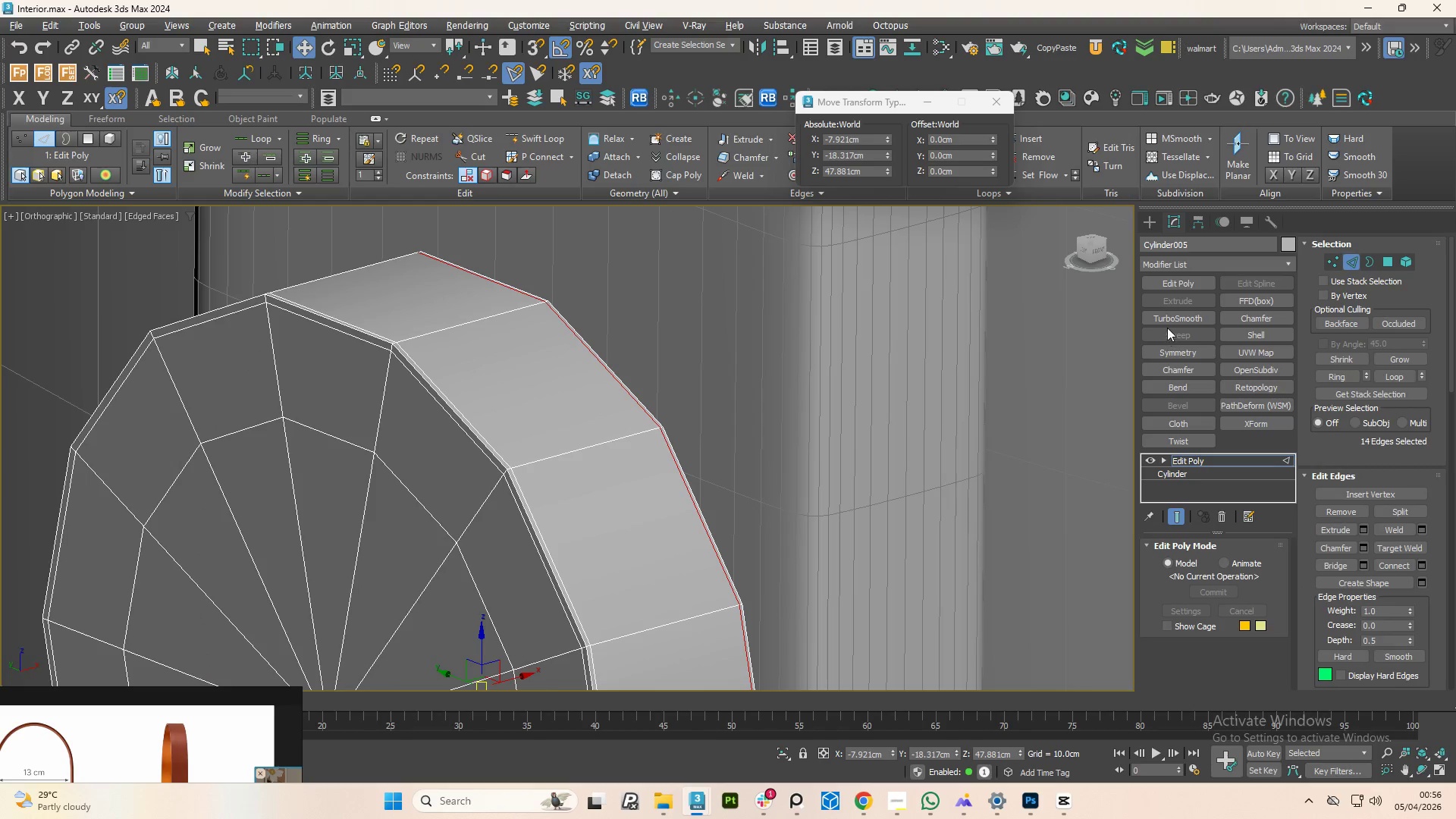 
left_click([1171, 324])
 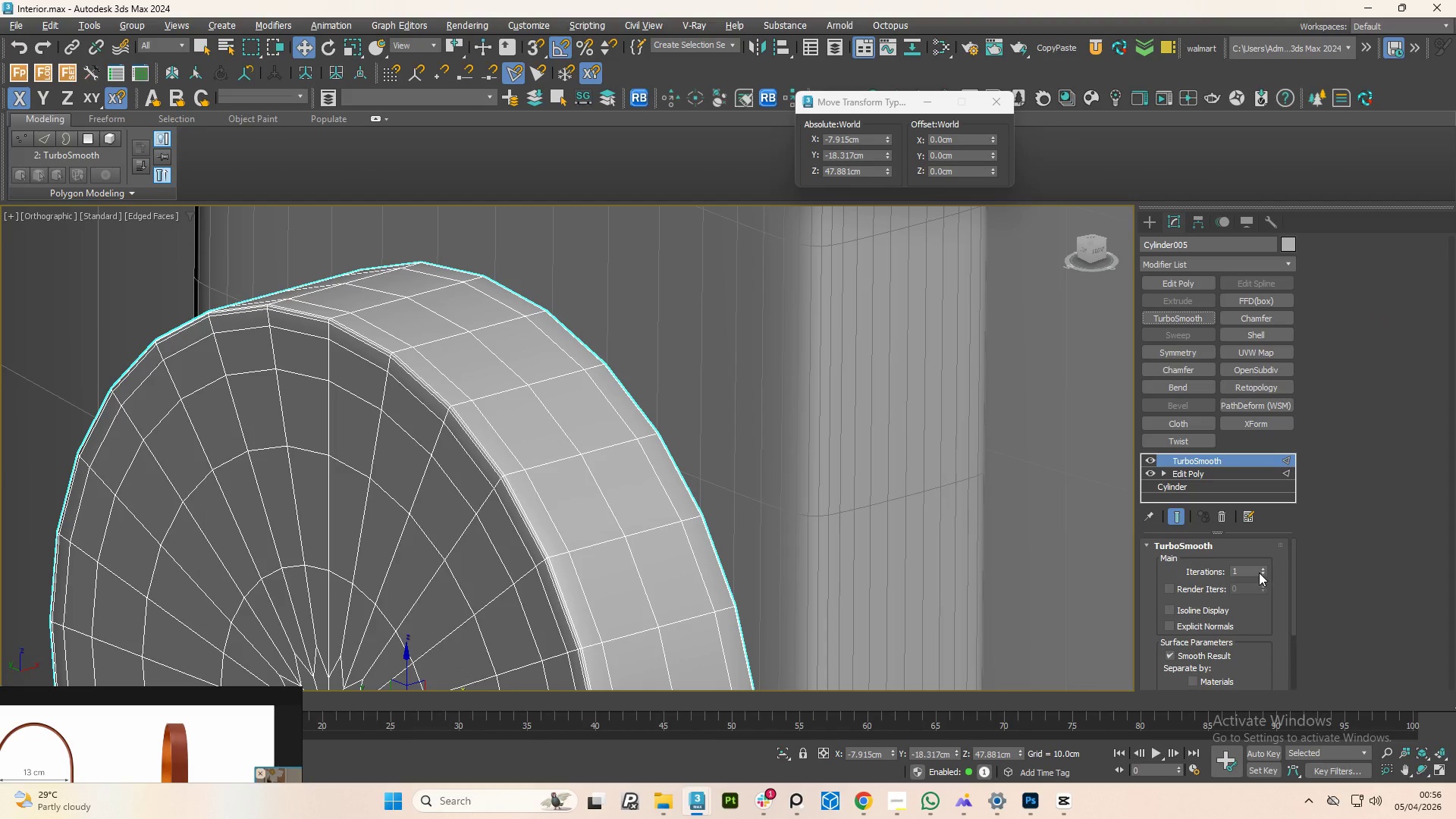 
left_click([1265, 570])
 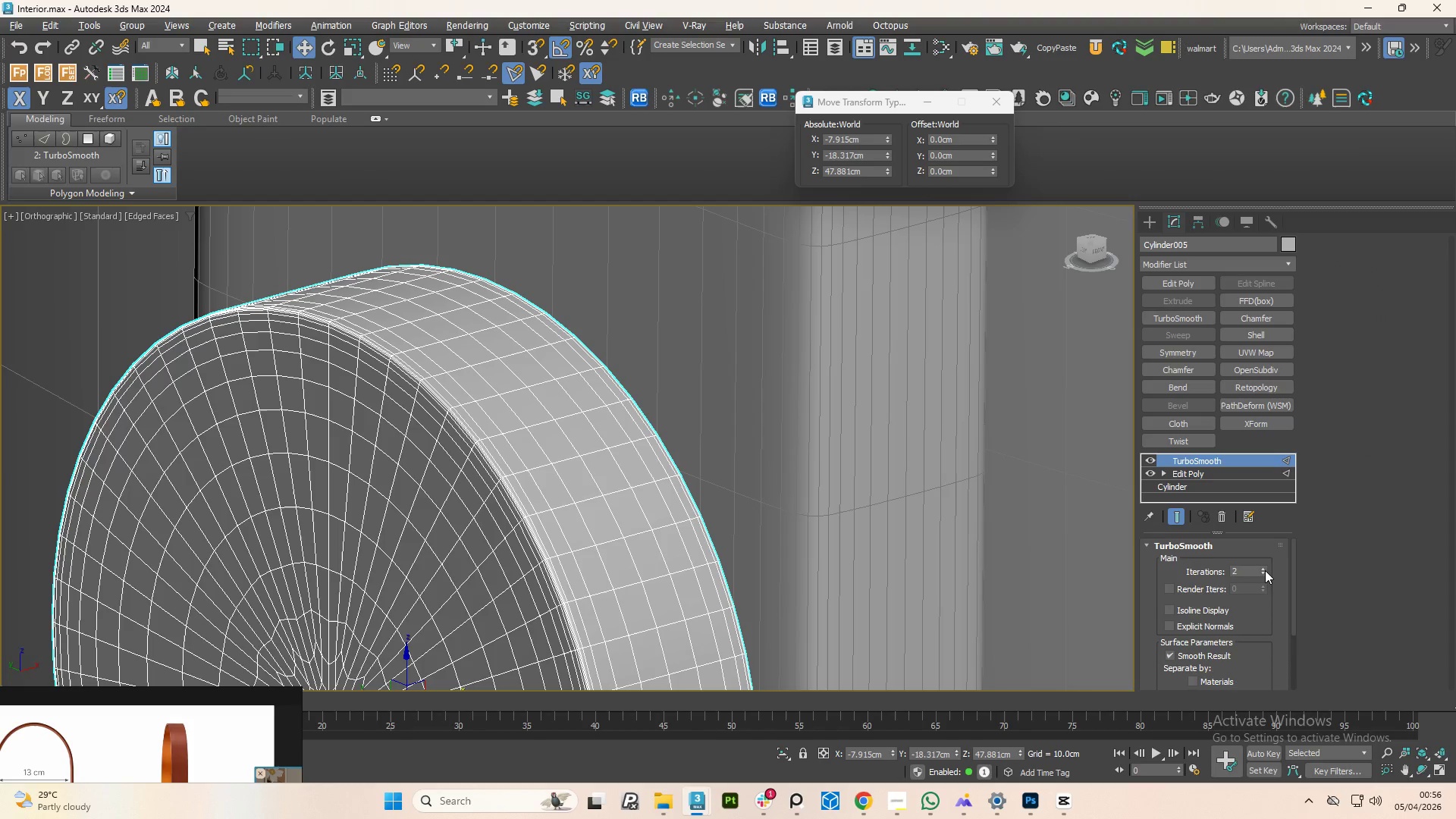 
left_click([1265, 570])
 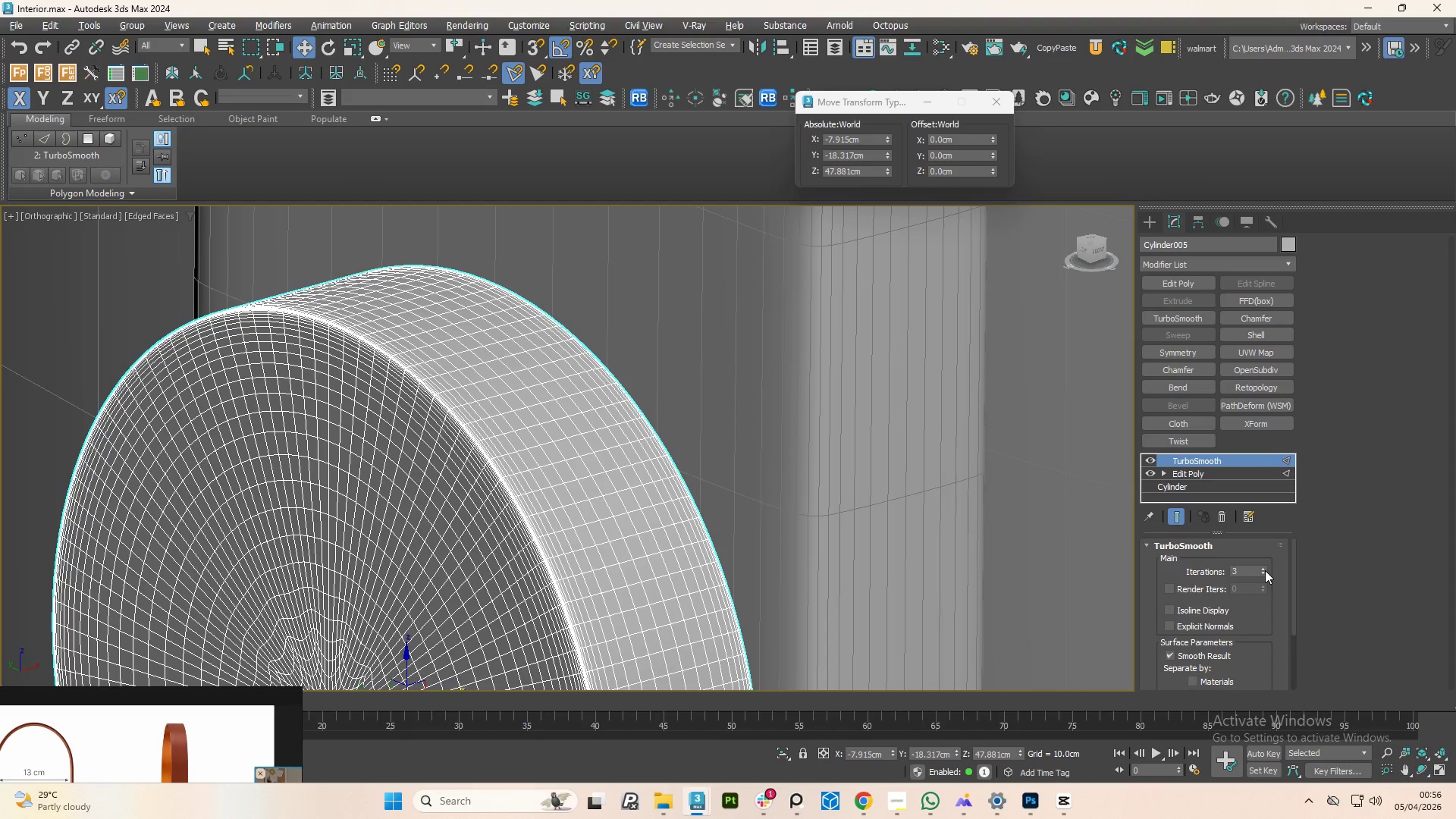 
key(Control+Z)
 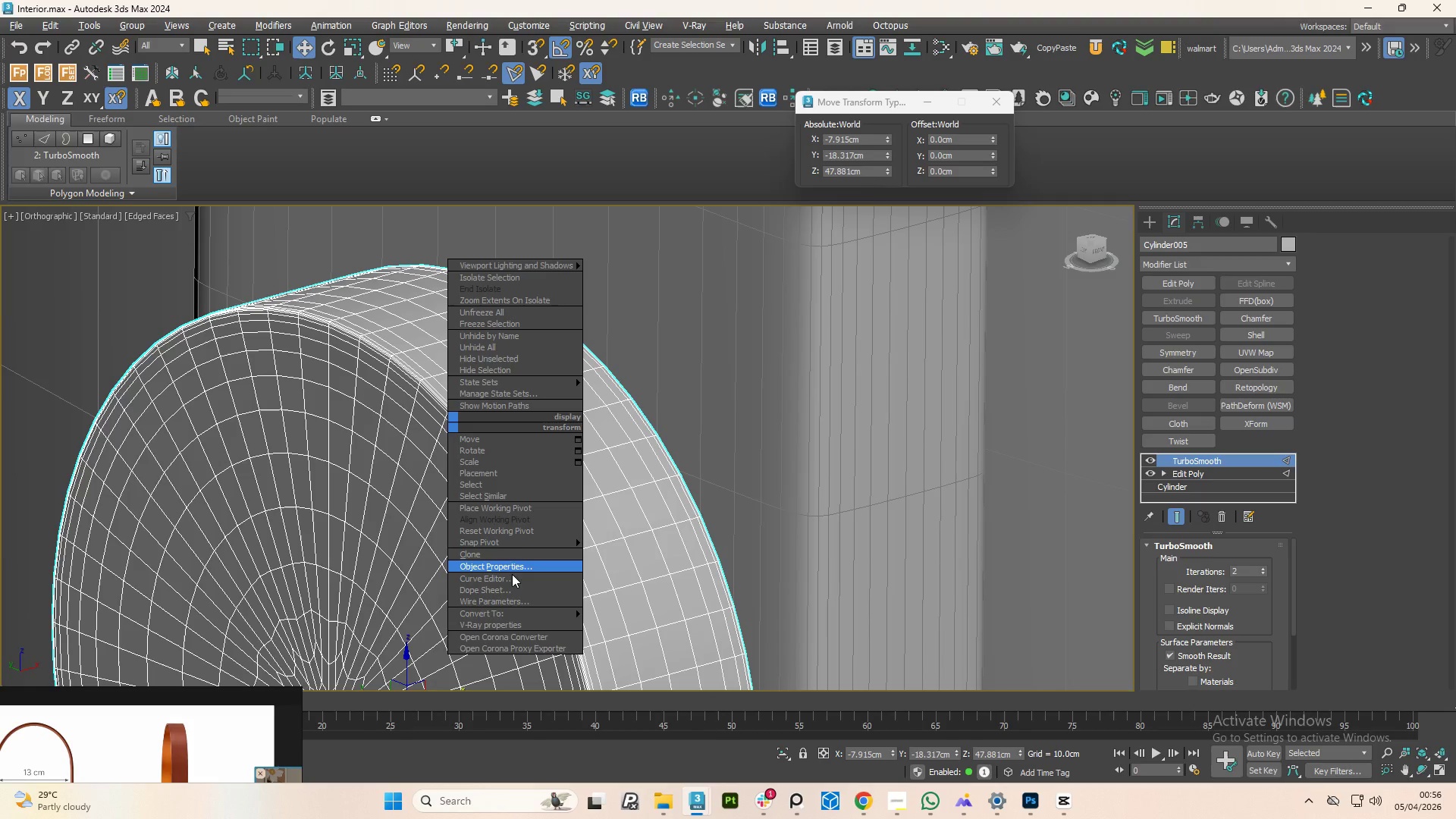 
wait(5.22)
 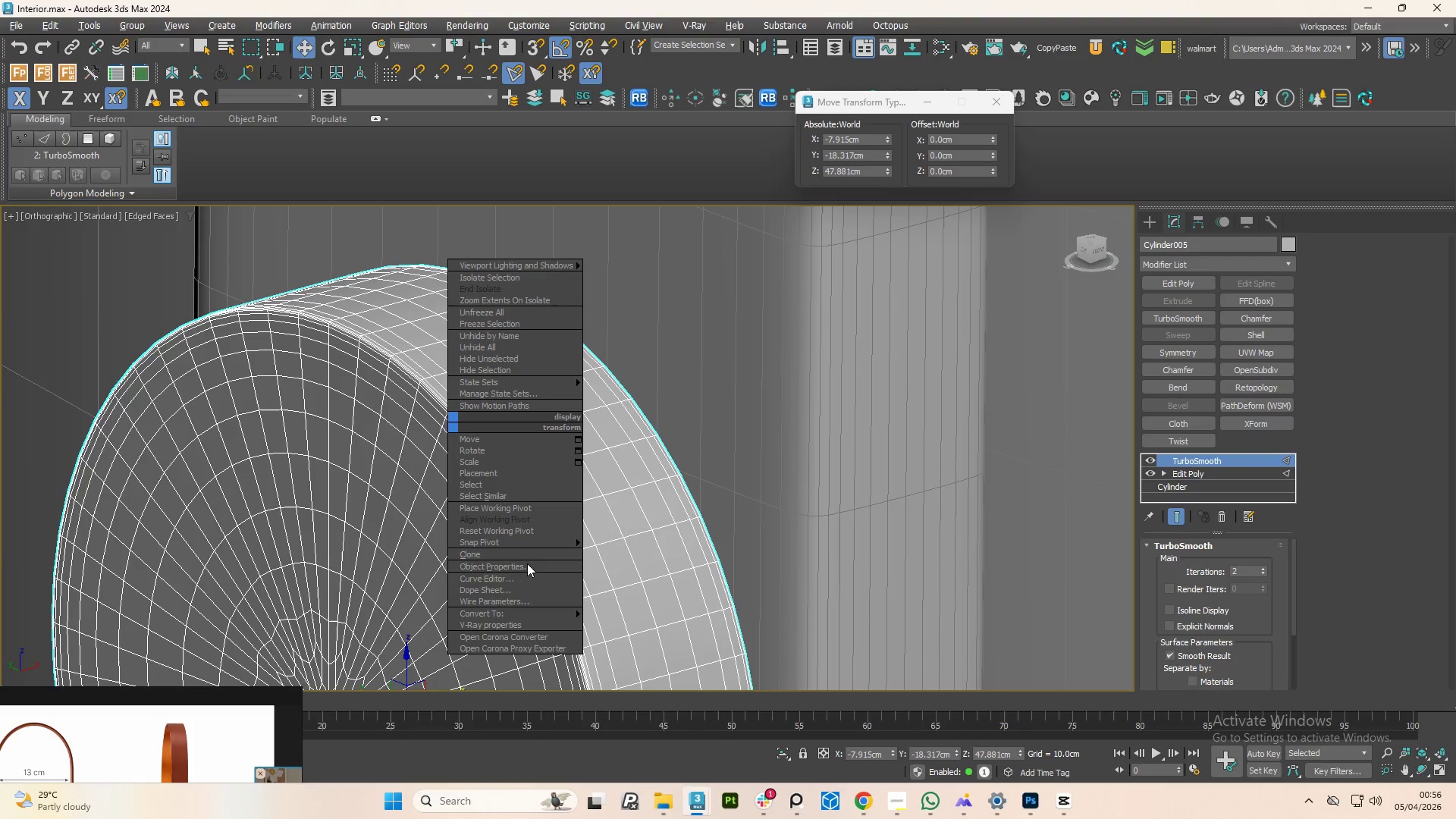 
left_click([656, 625])
 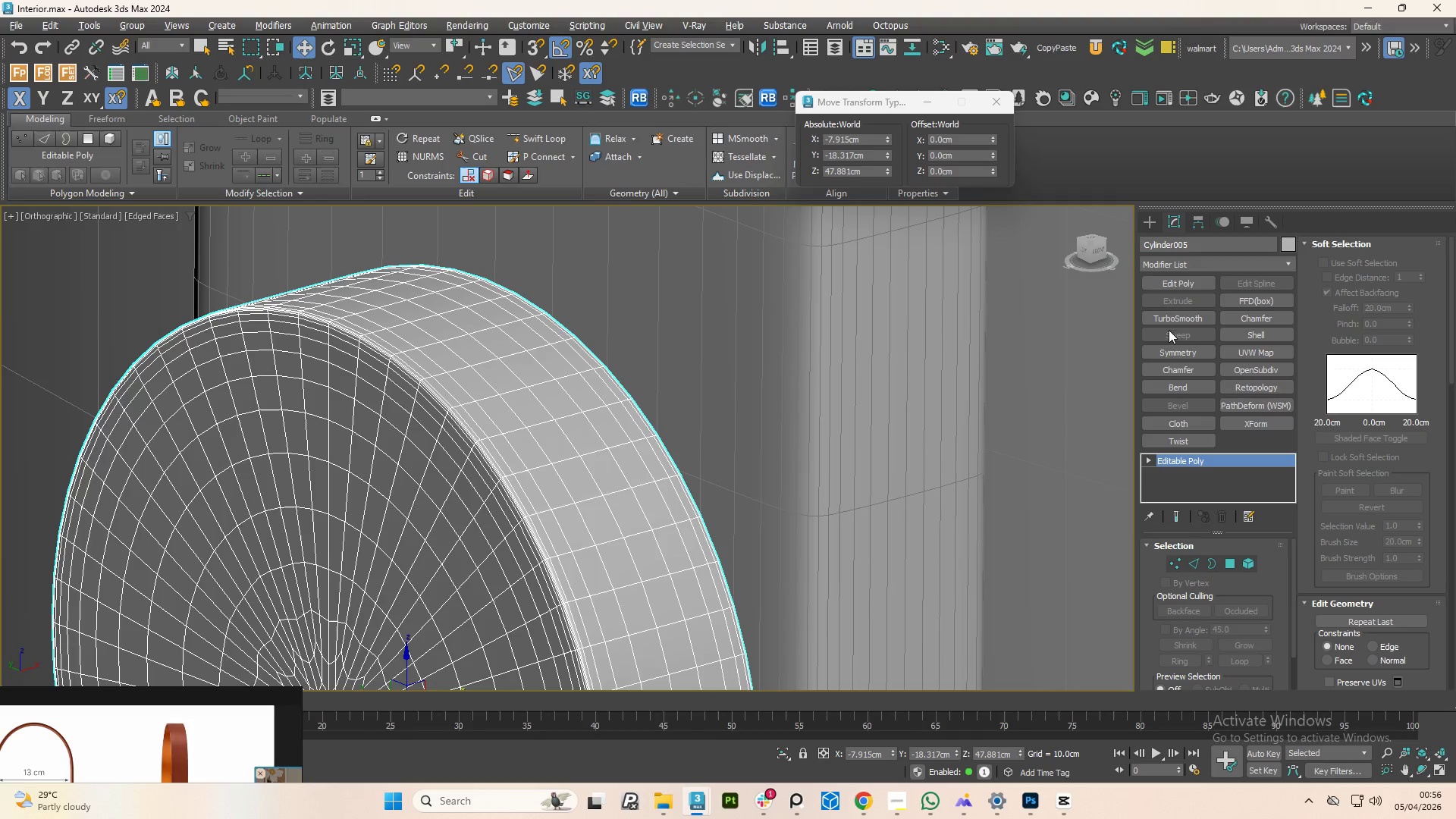 
left_click([1169, 318])
 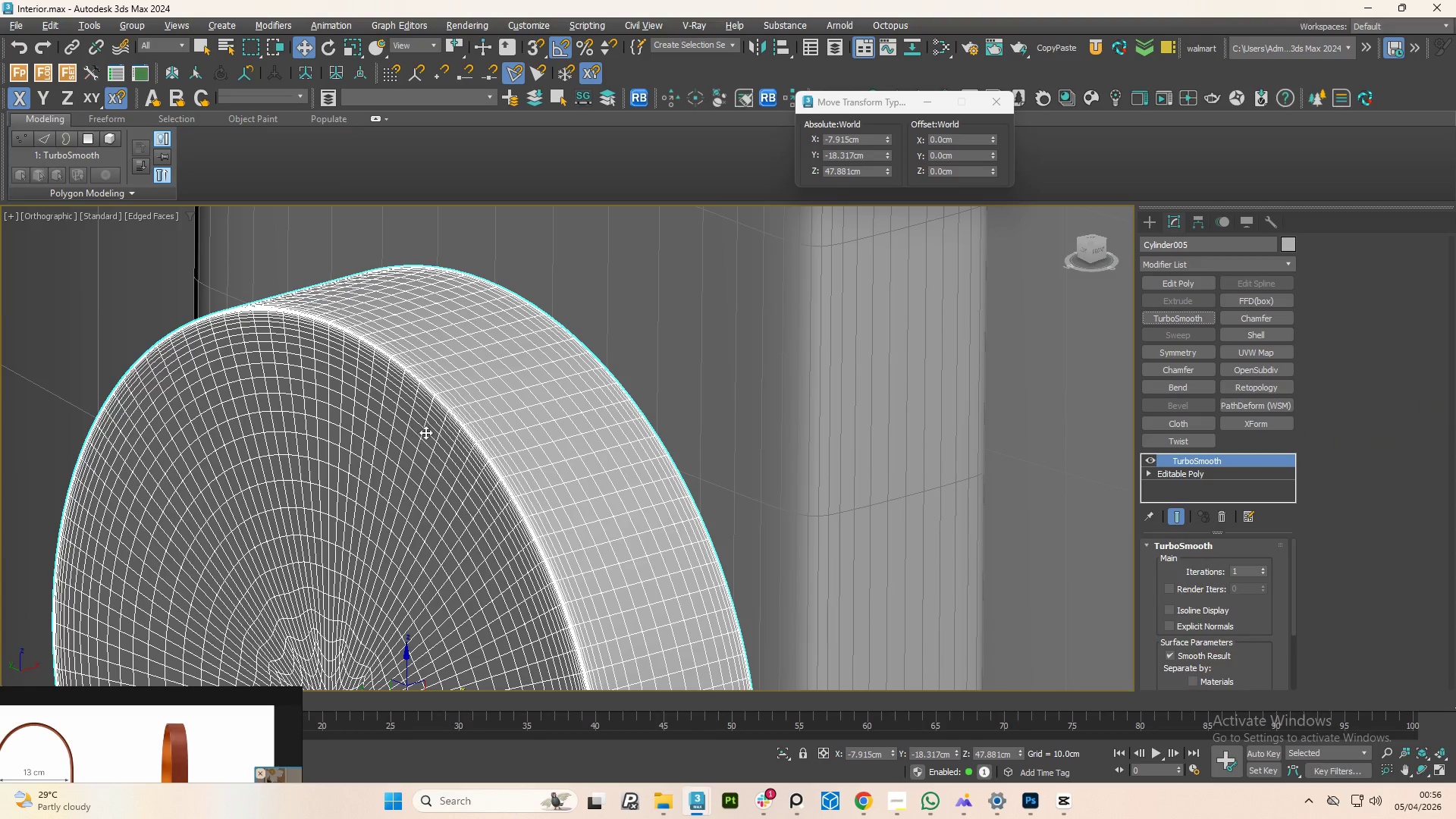 
scroll: coordinate [475, 406], scroll_direction: down, amount: 1.0
 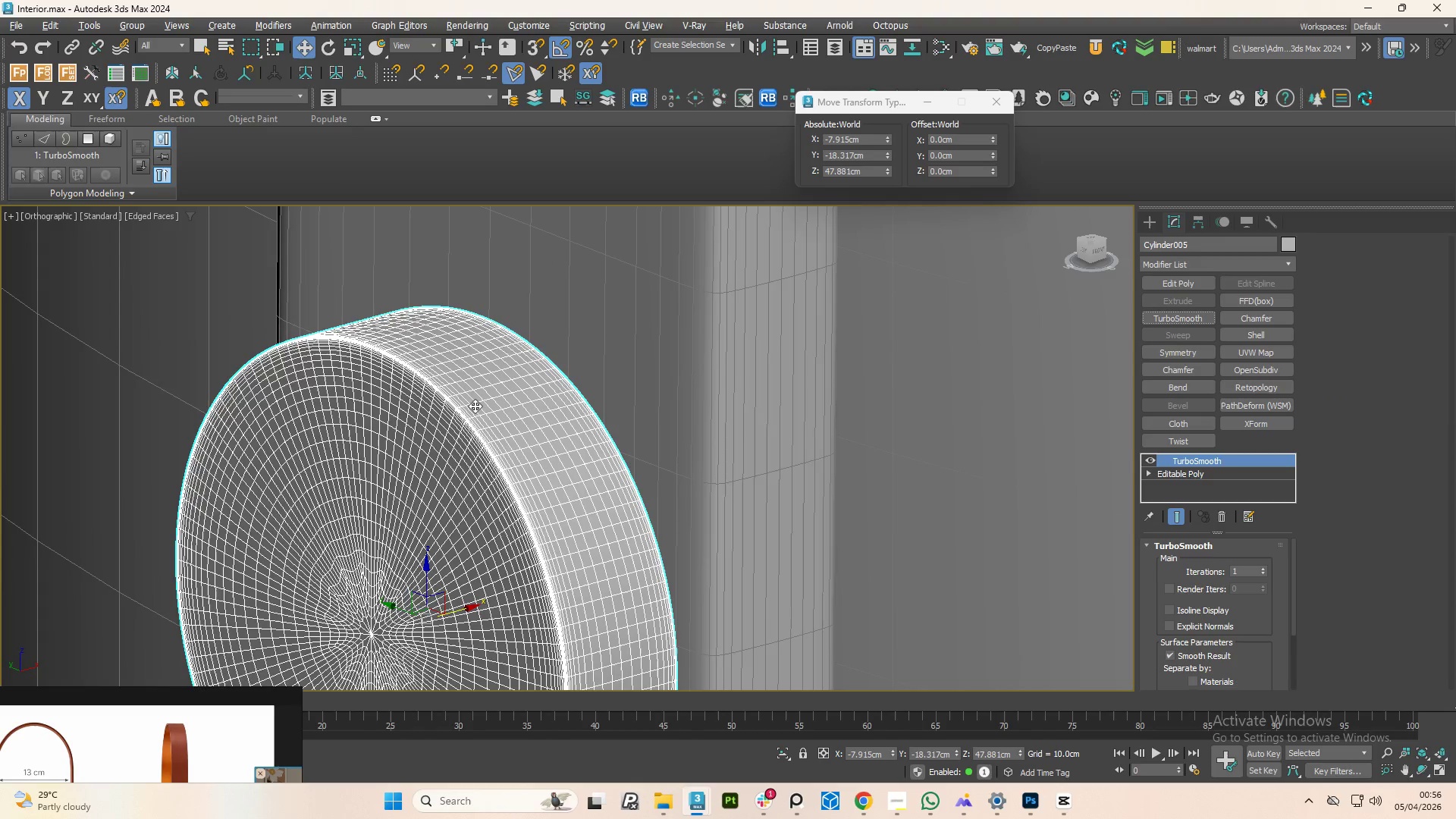 
key(F4)
 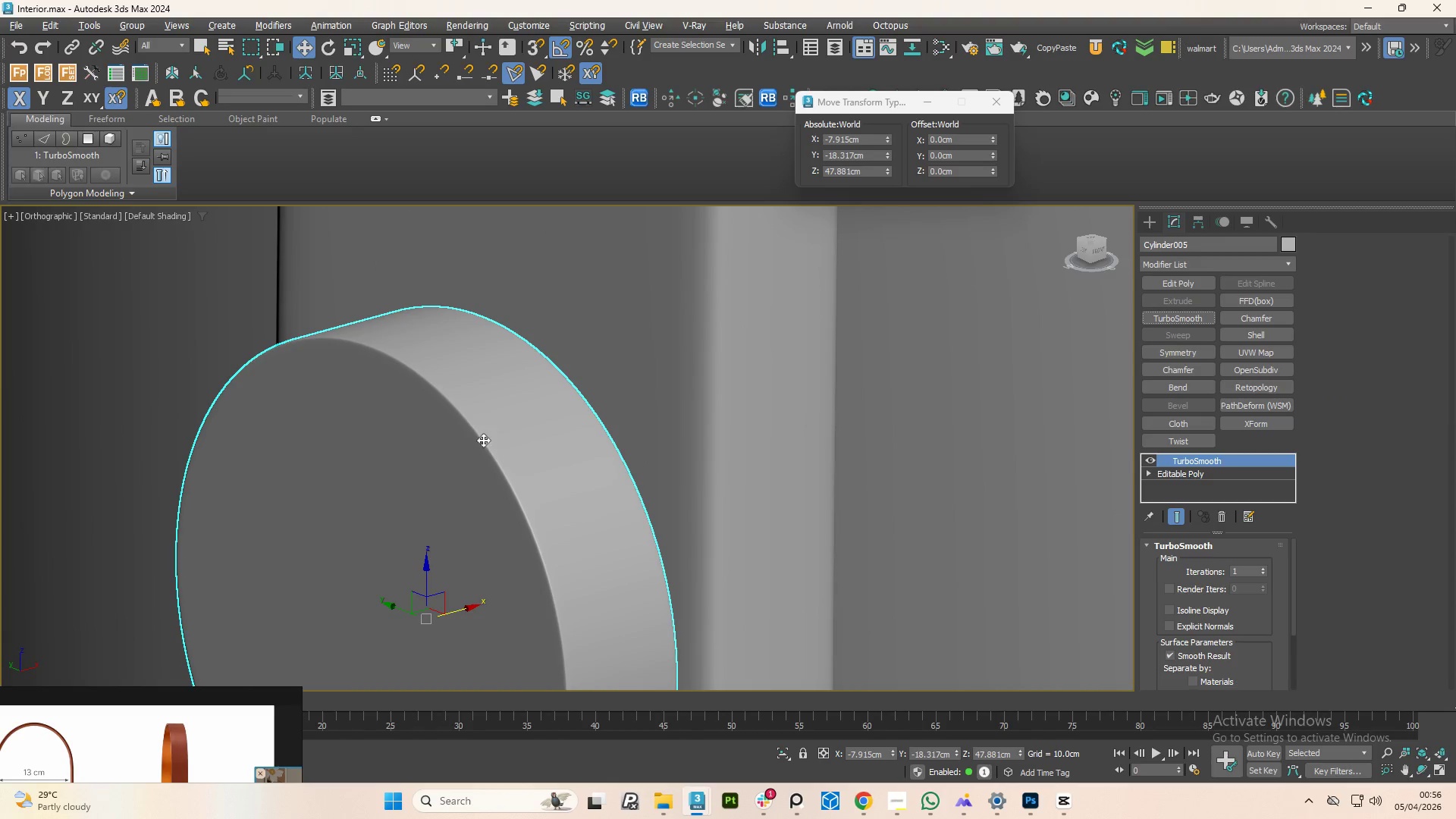 
hold_key(key=AltLeft, duration=1.52)
 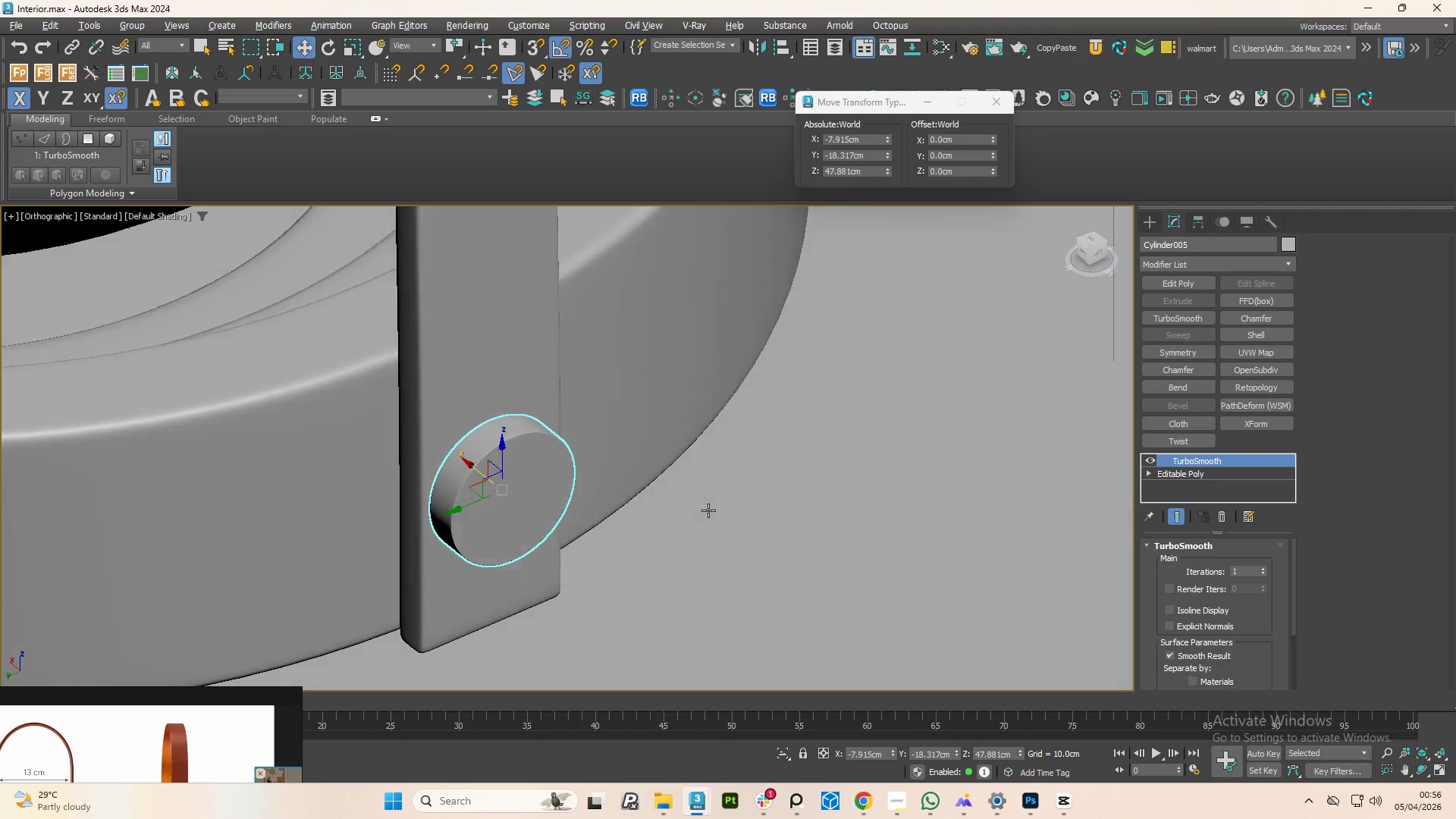 
scroll: coordinate [541, 463], scroll_direction: down, amount: 4.0
 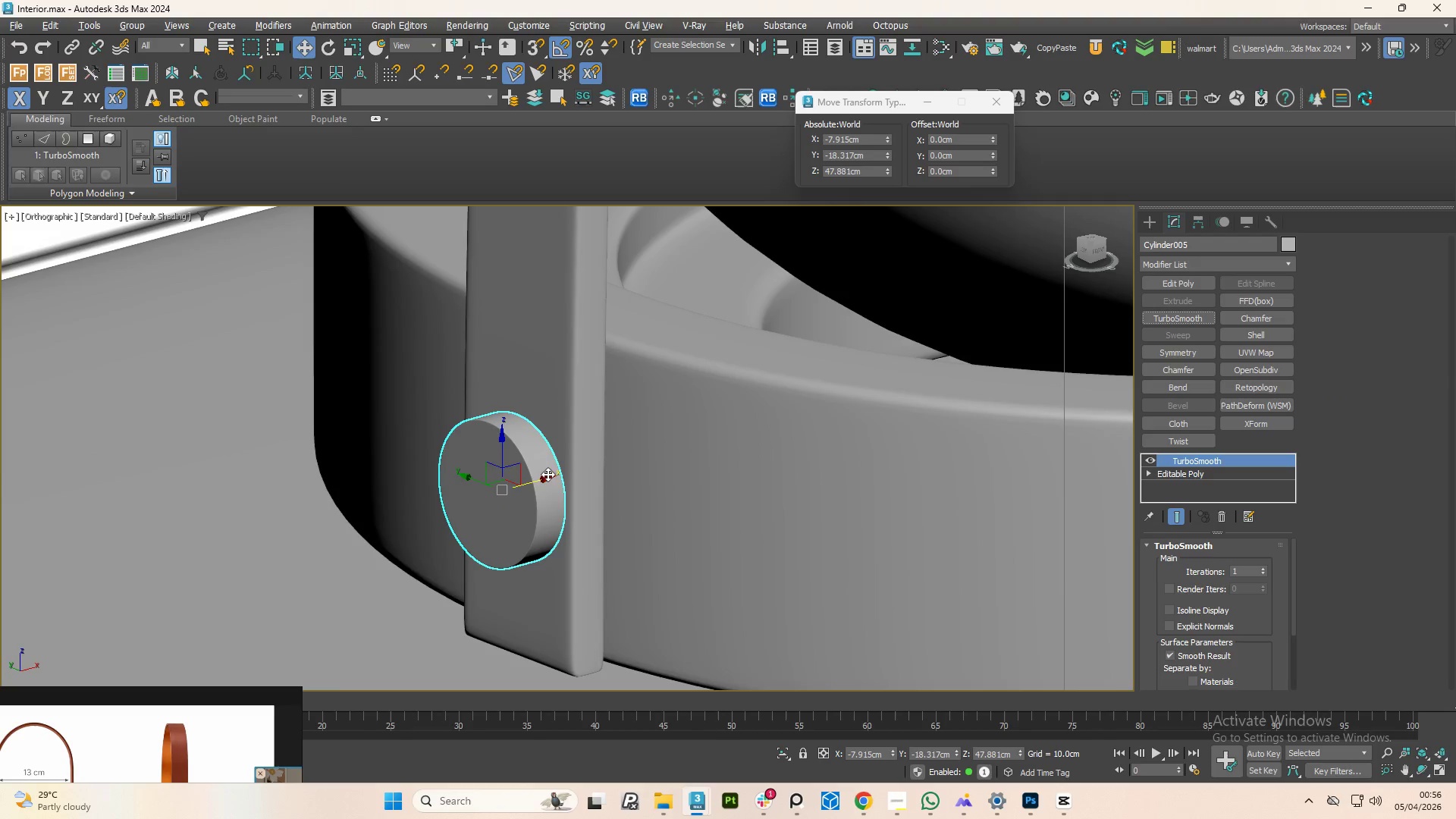 
hold_key(key=AltLeft, duration=1.5)
 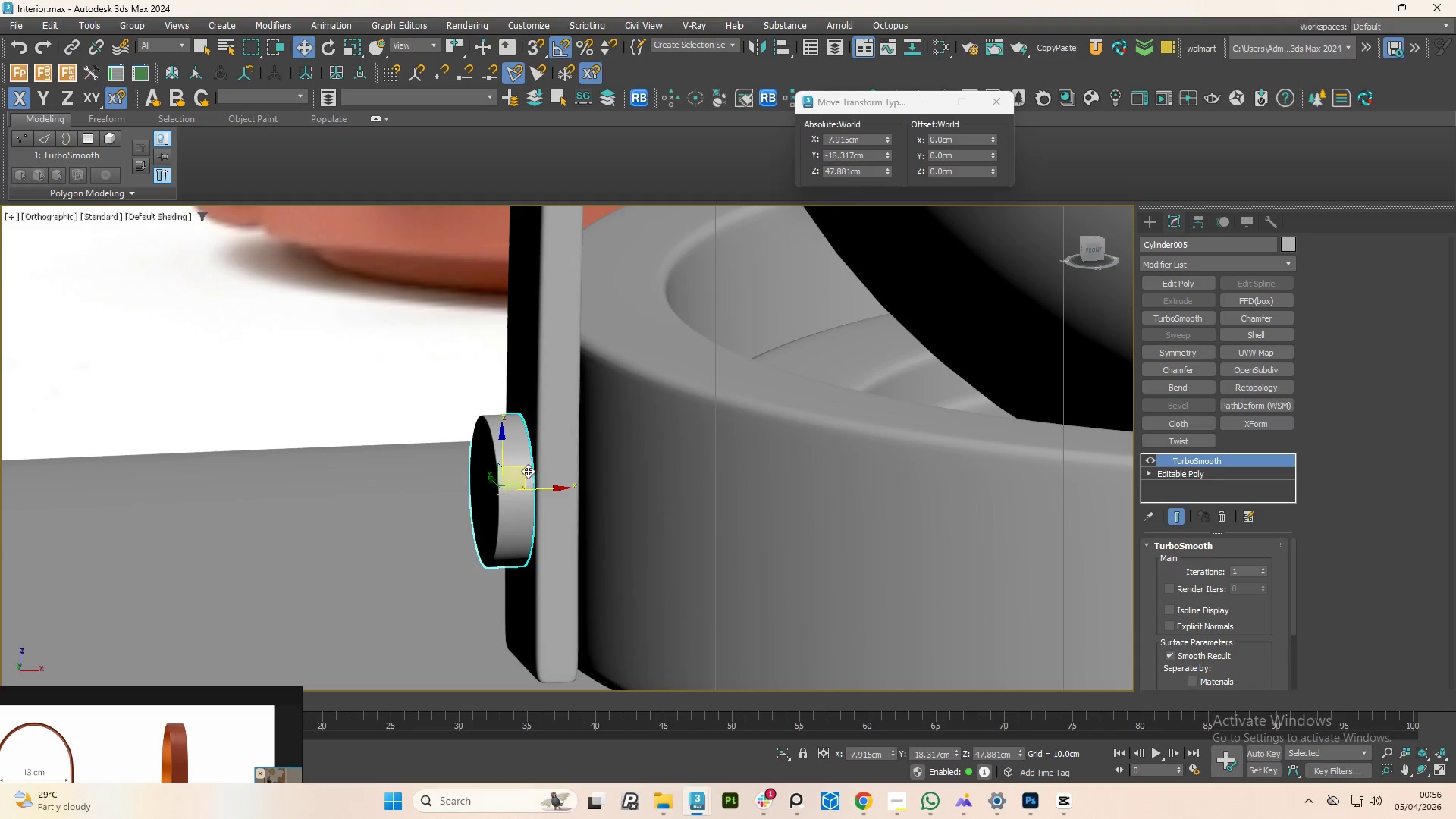 
hold_key(key=AltLeft, duration=0.7)
 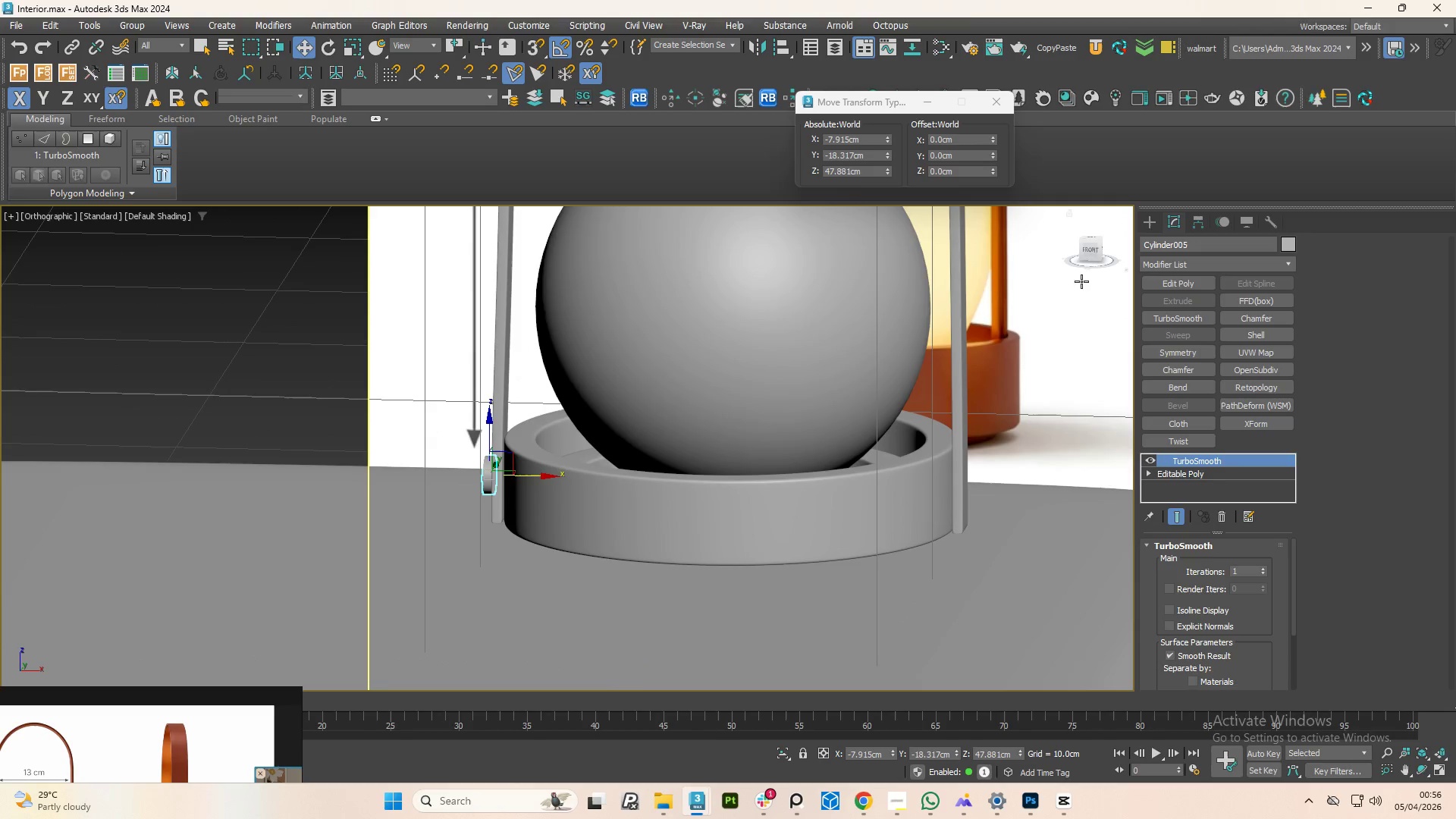 
scroll: coordinate [514, 483], scroll_direction: down, amount: 5.0
 